 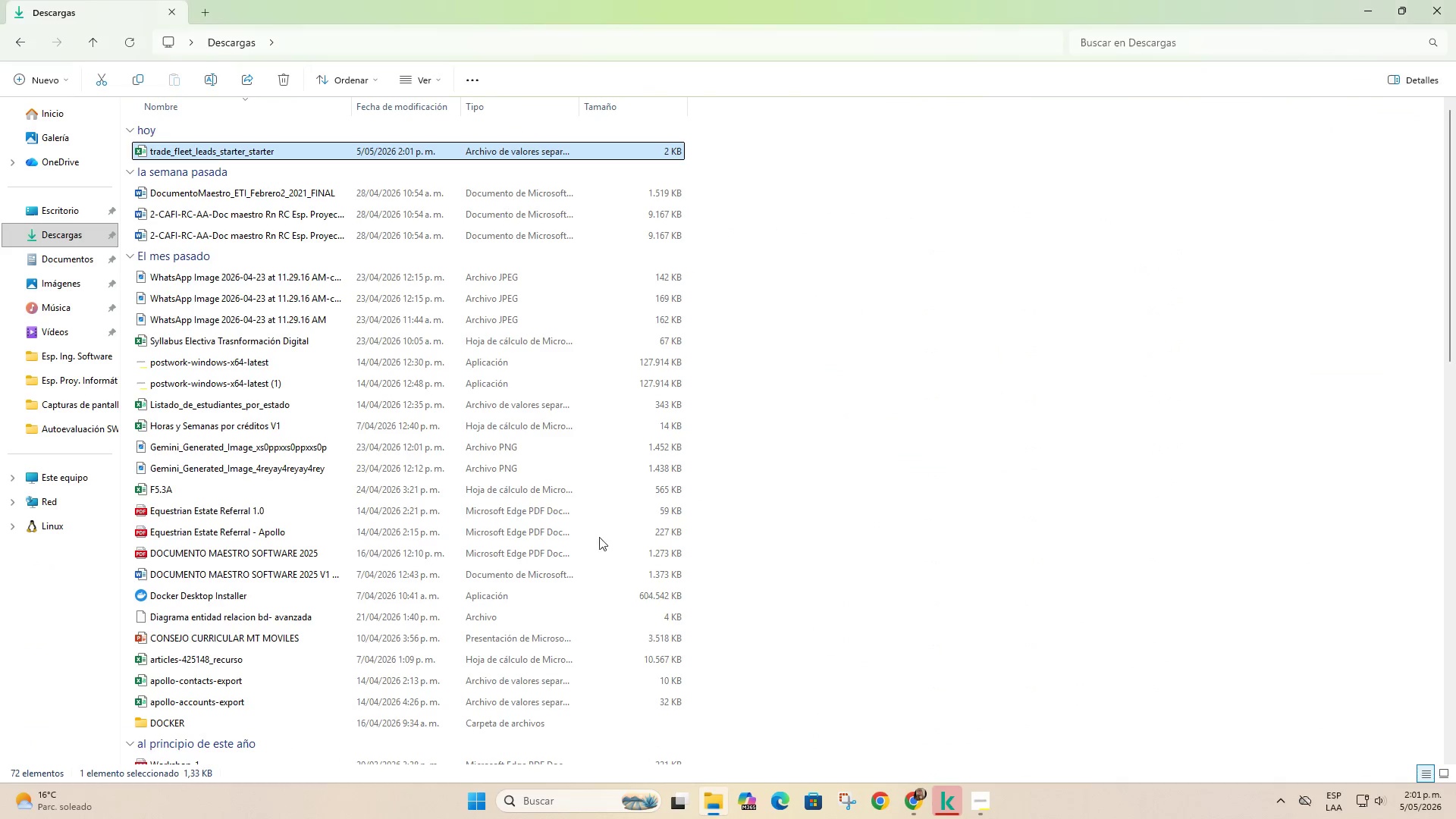 
double_click([489, 149])
 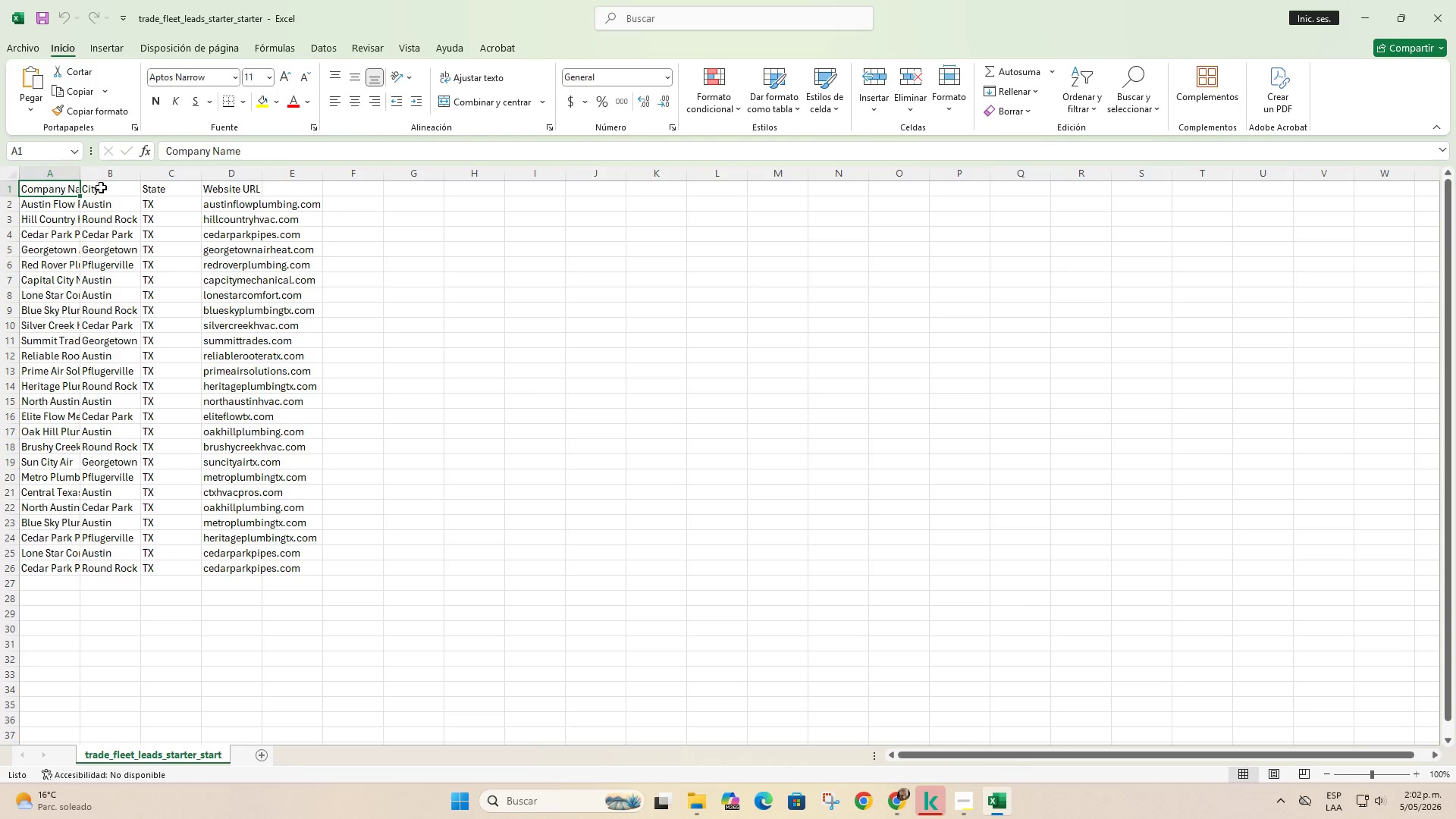 
left_click([78, 171])
 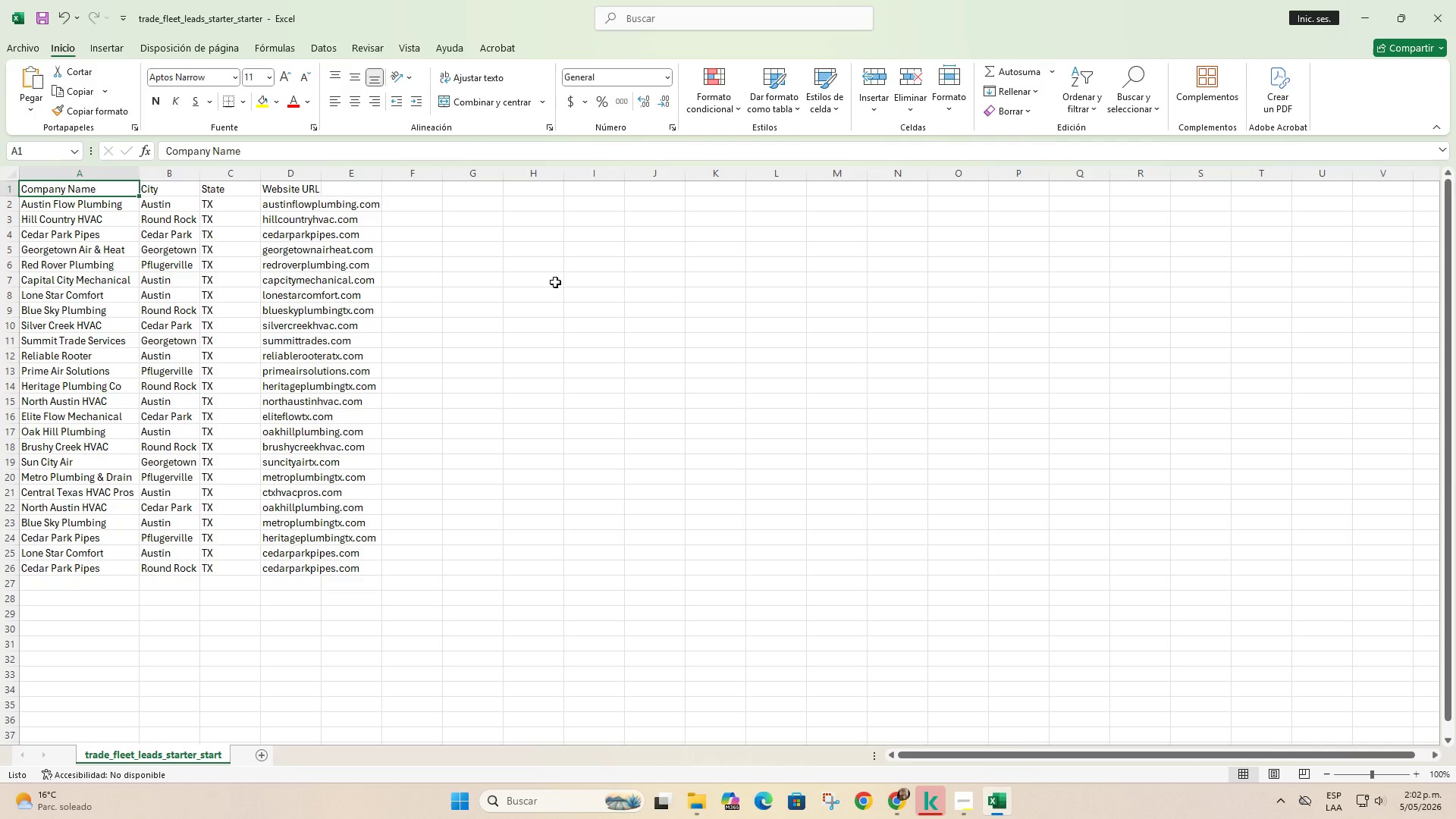 
wait(5.39)
 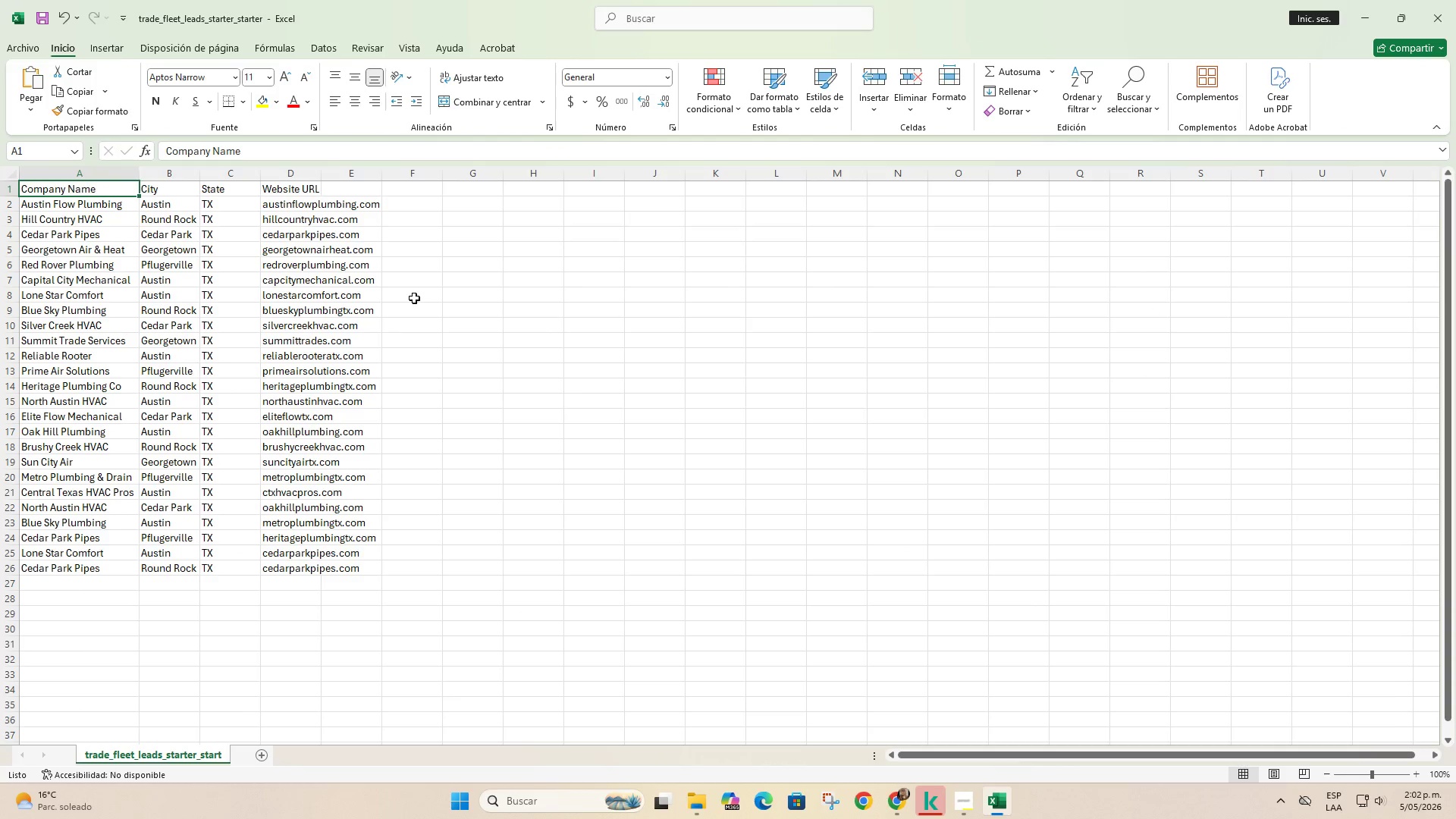 
double_click([320, 177])
 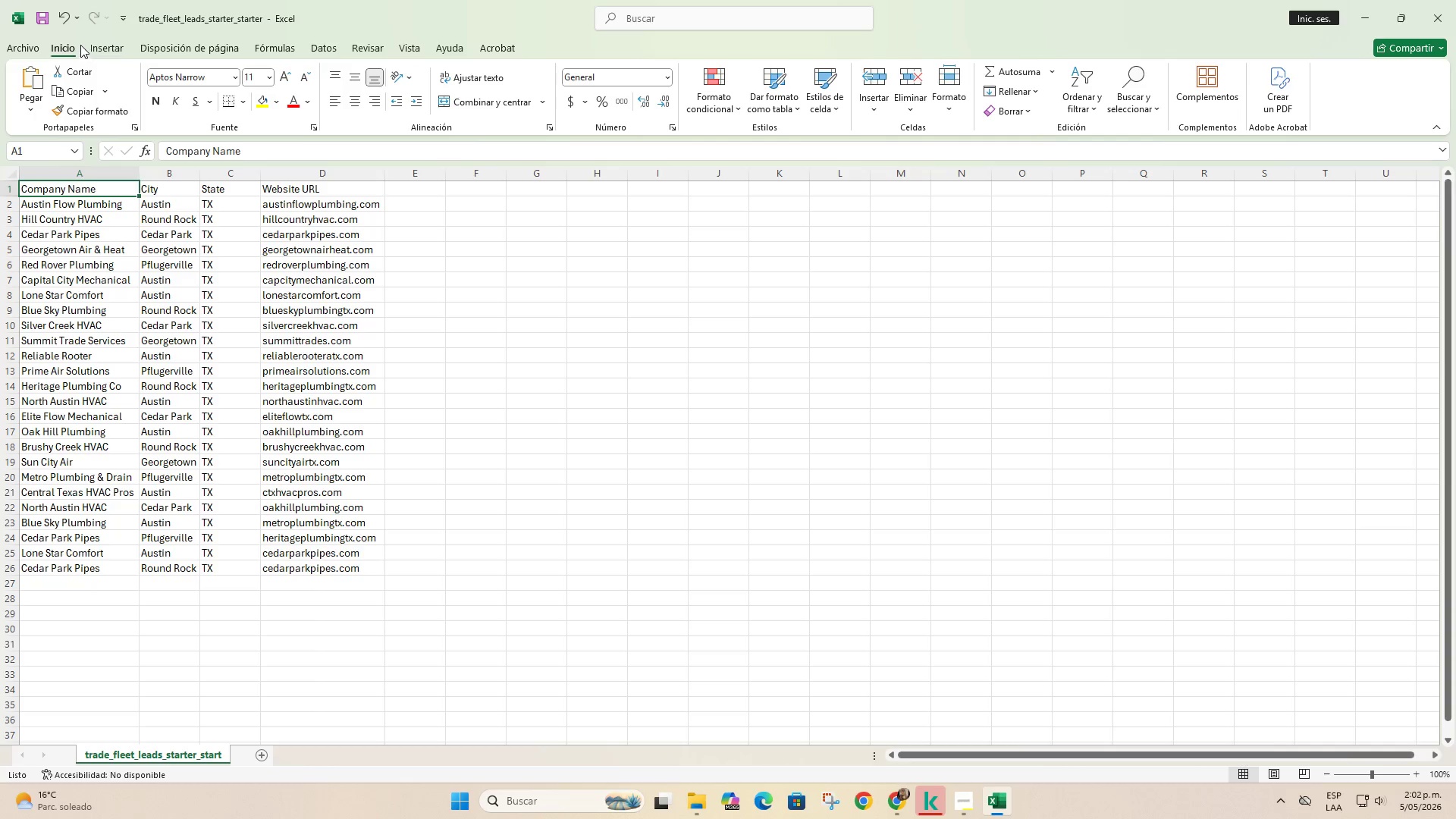 
left_click([42, 17])
 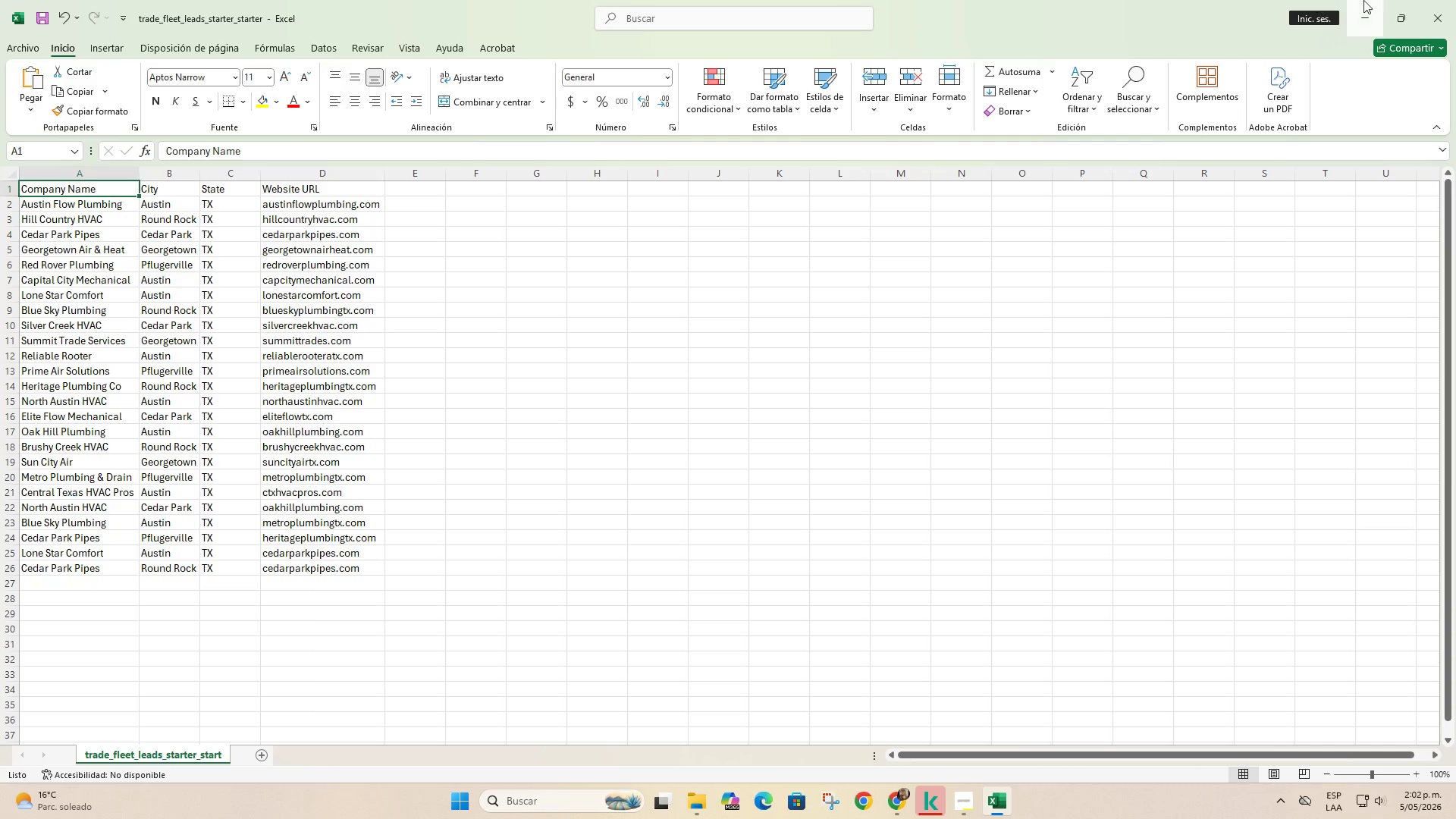 
left_click([1452, 0])
 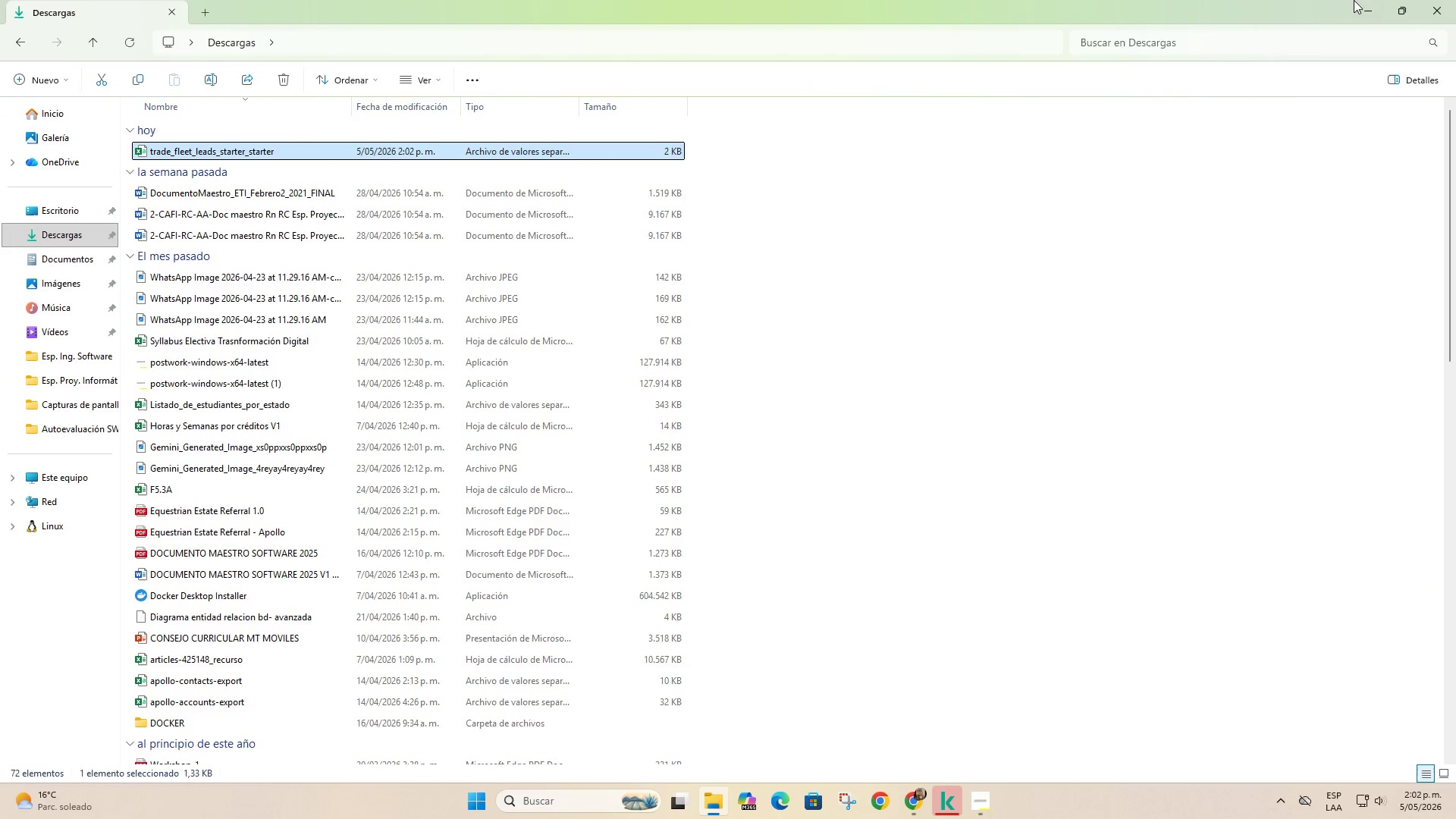 
left_click([1384, 0])
 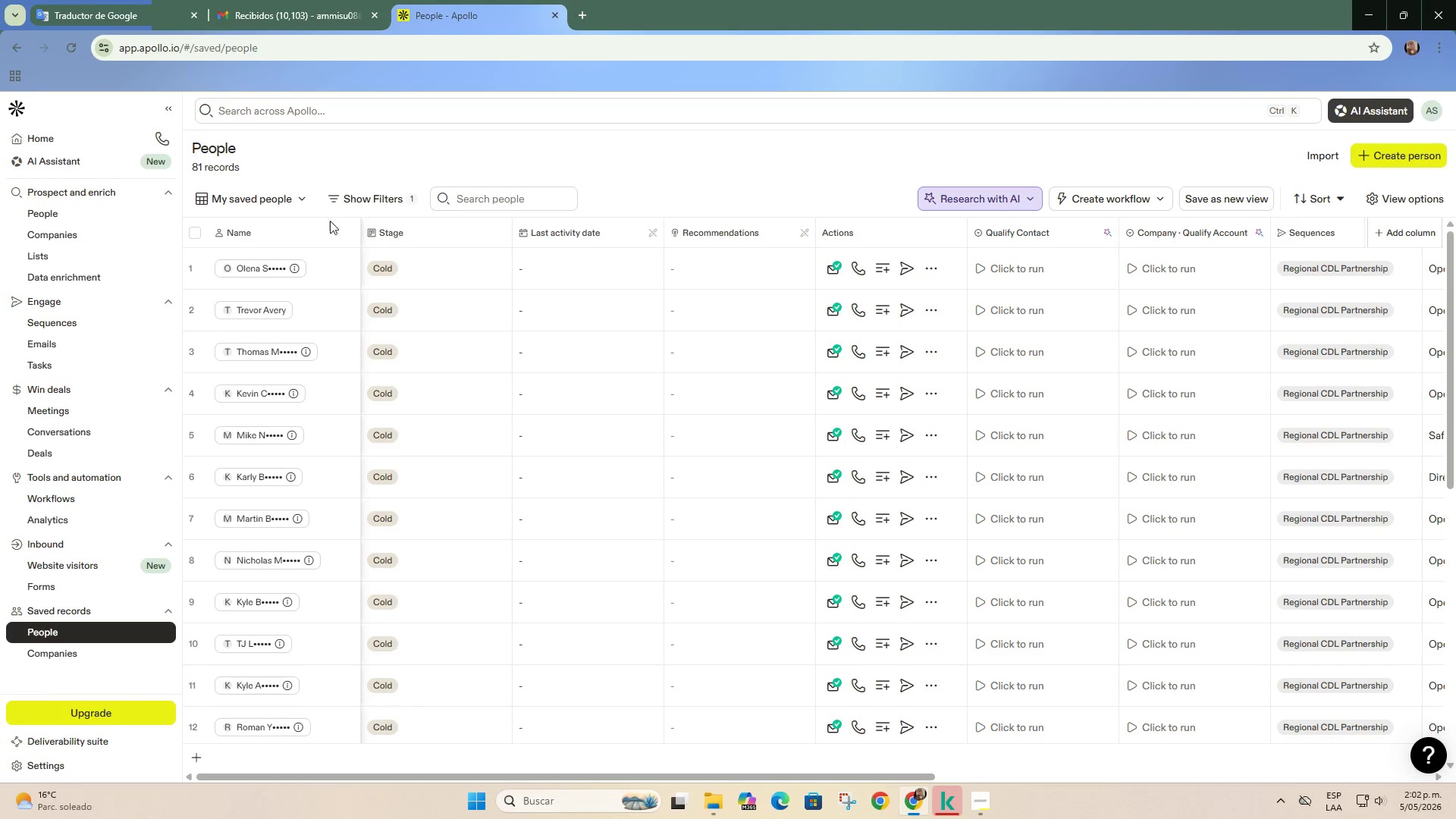 
left_click([198, 230])
 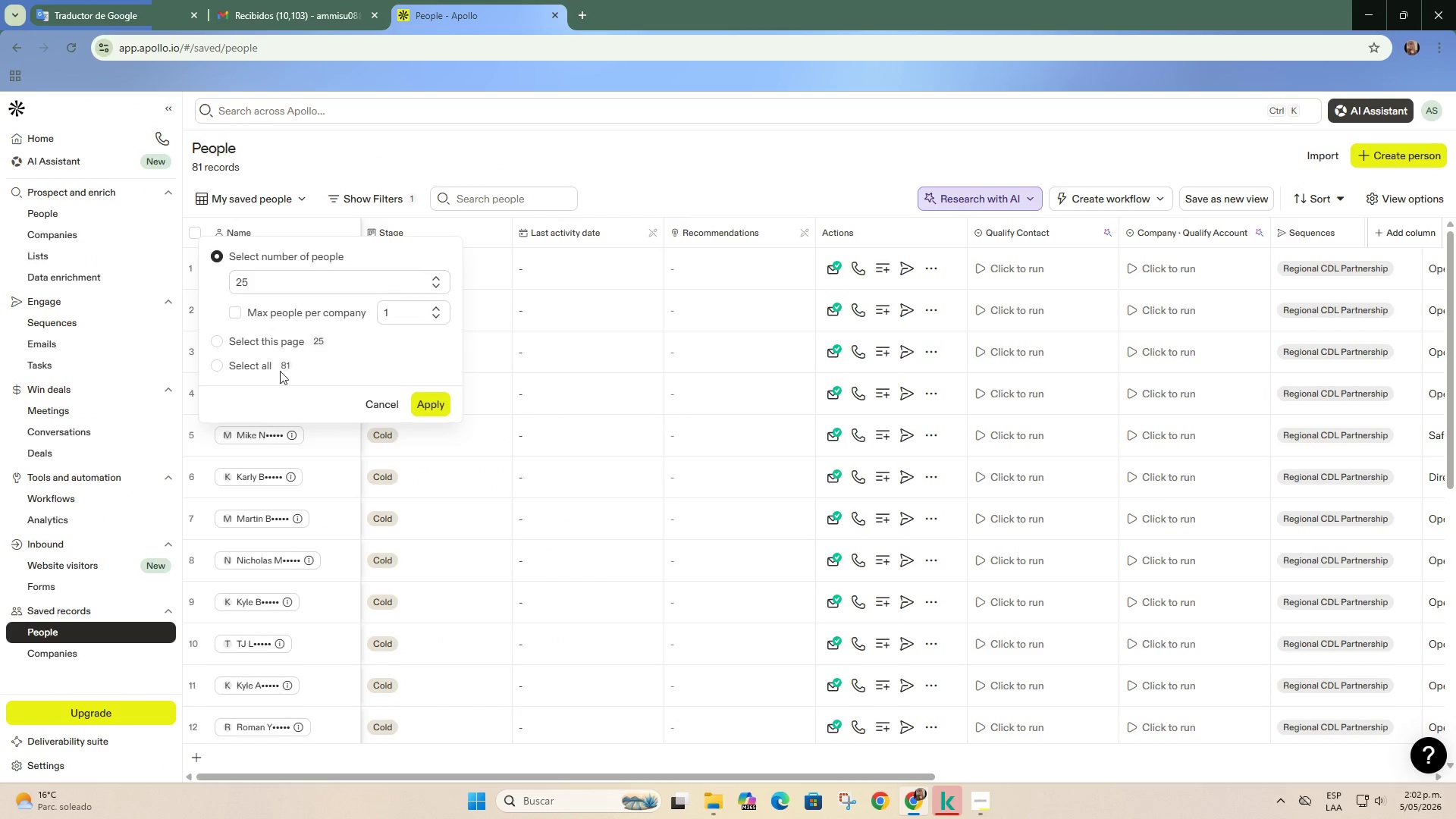 
left_click([262, 359])
 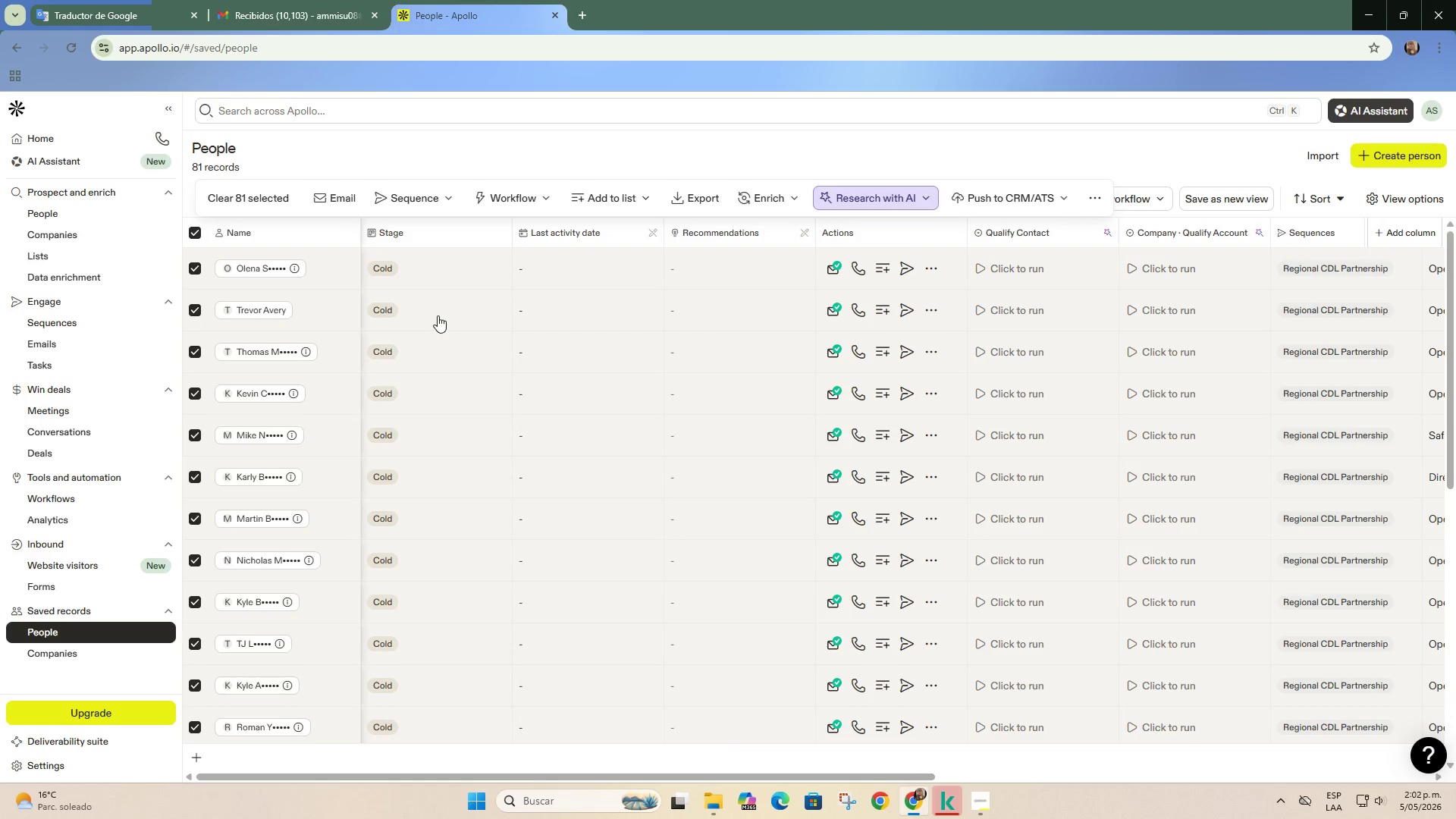 
wait(9.22)
 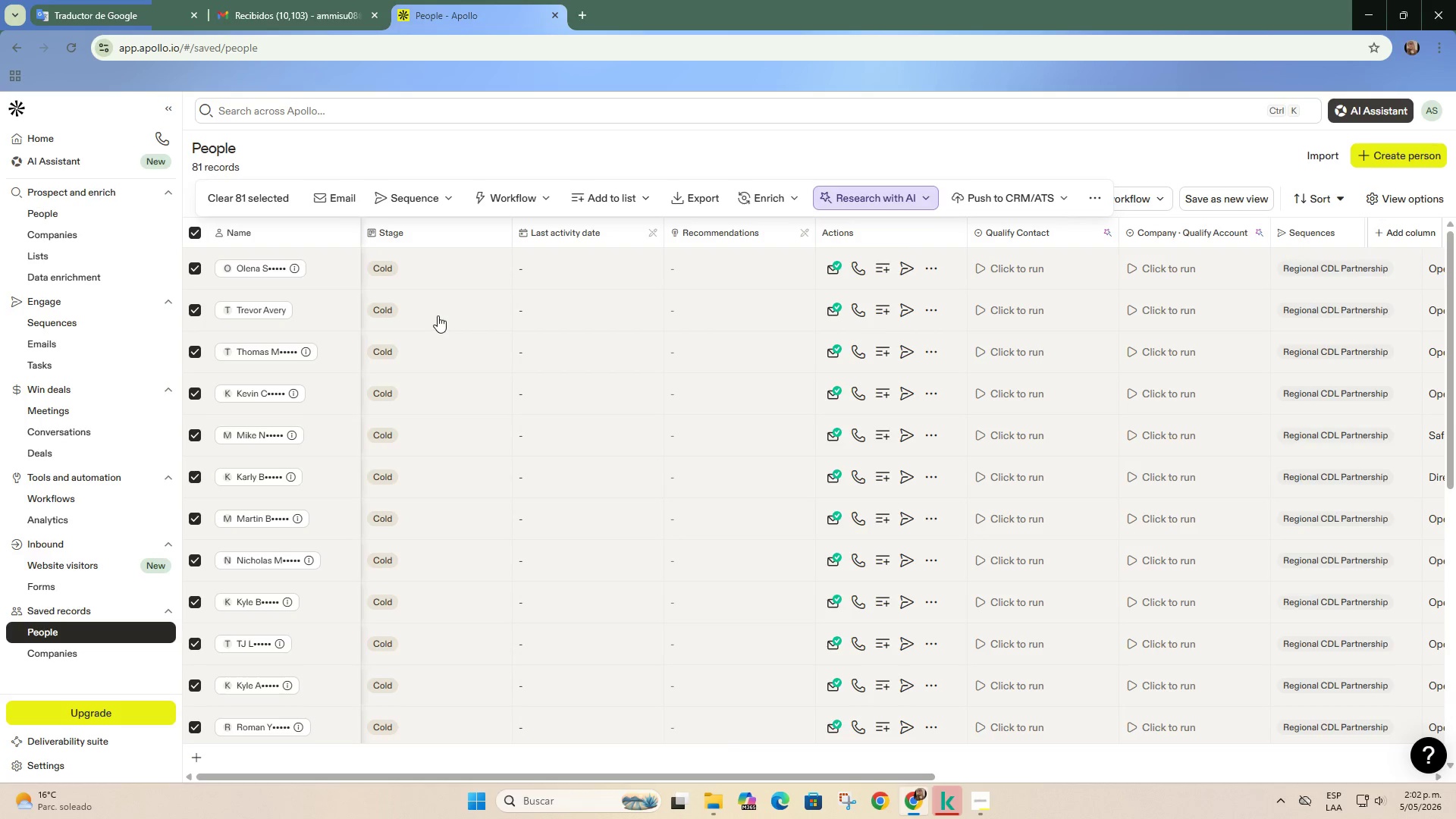 
left_click([281, 203])
 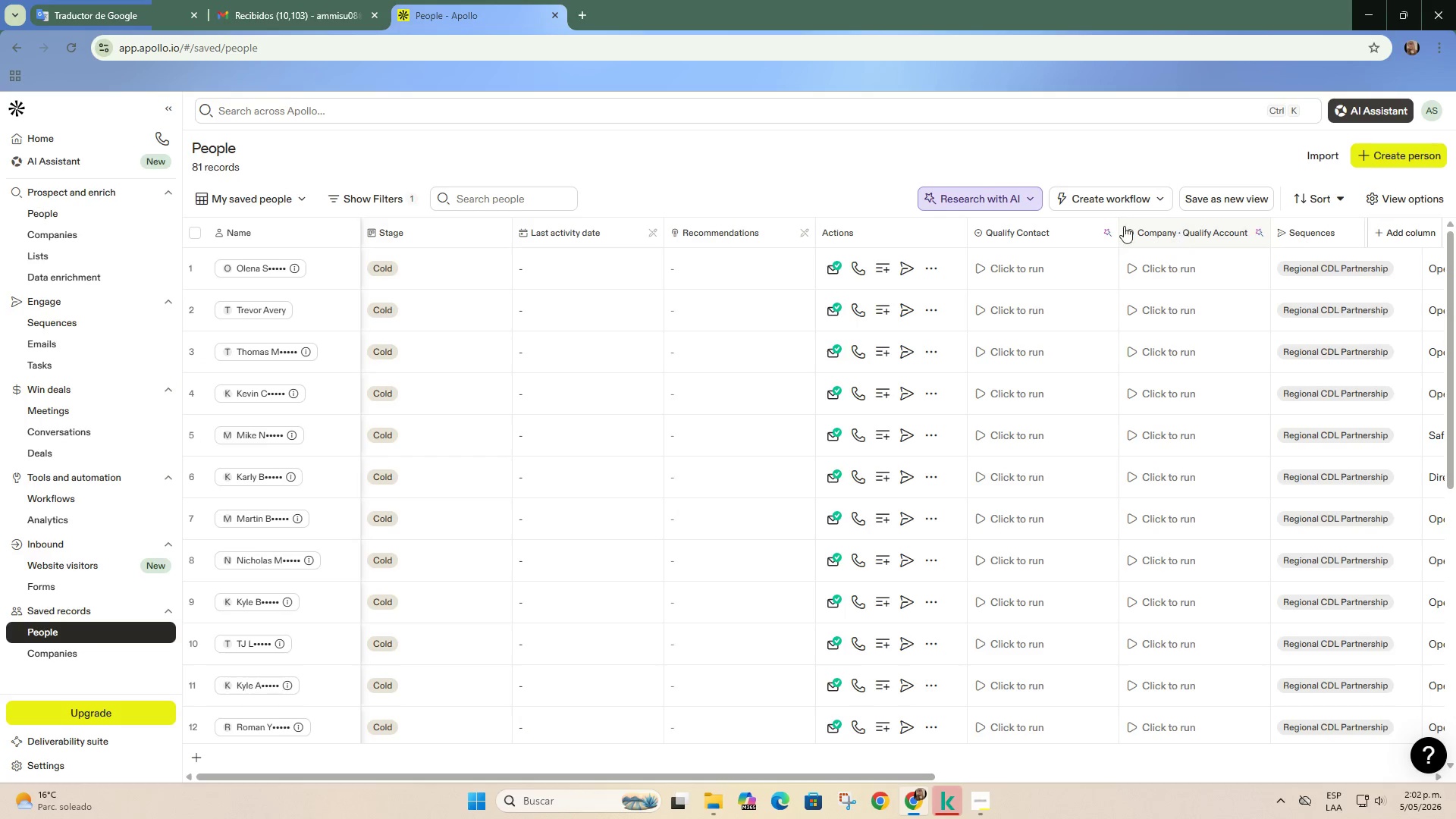 
left_click([190, 231])
 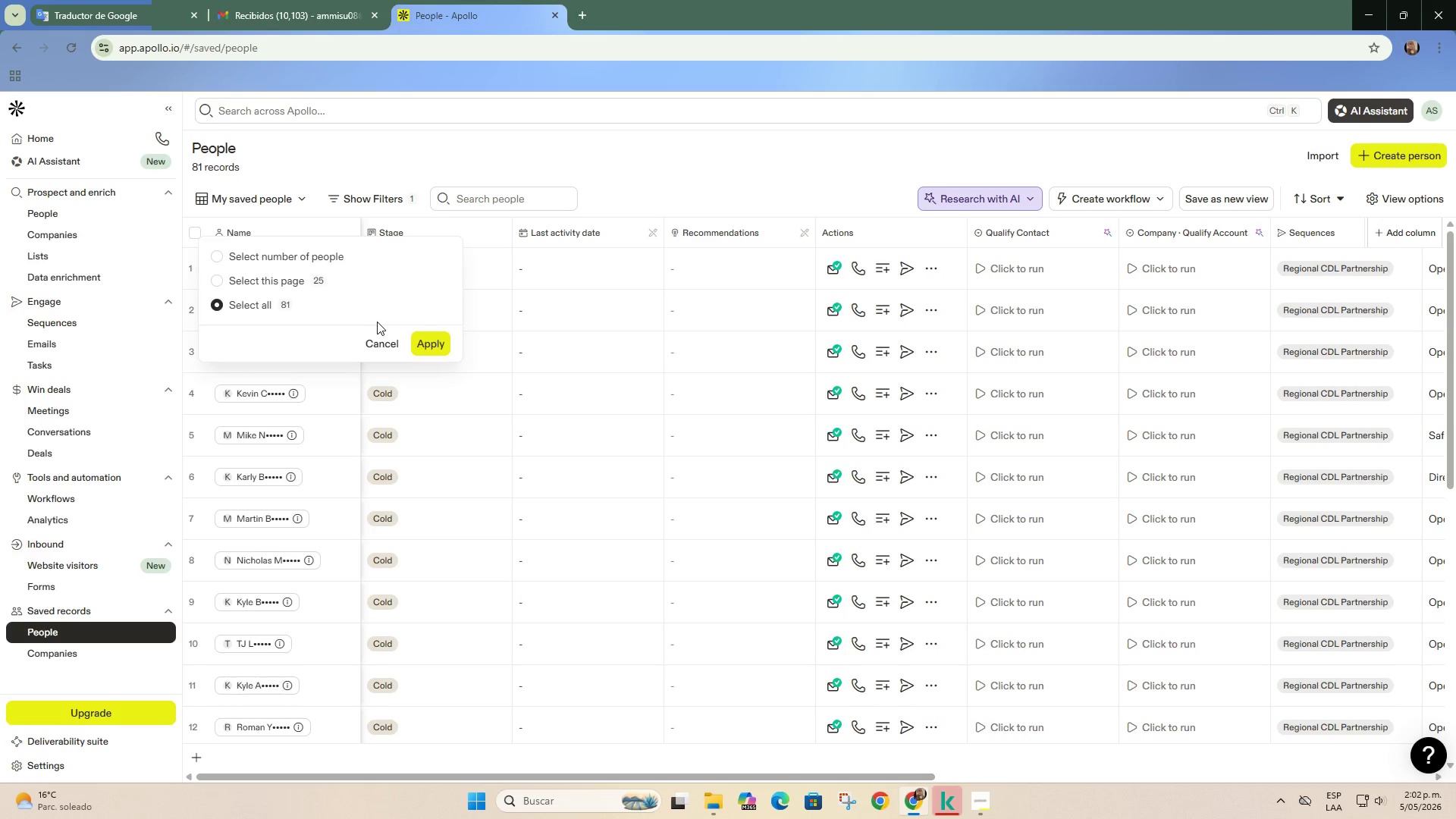 
left_click([421, 345])
 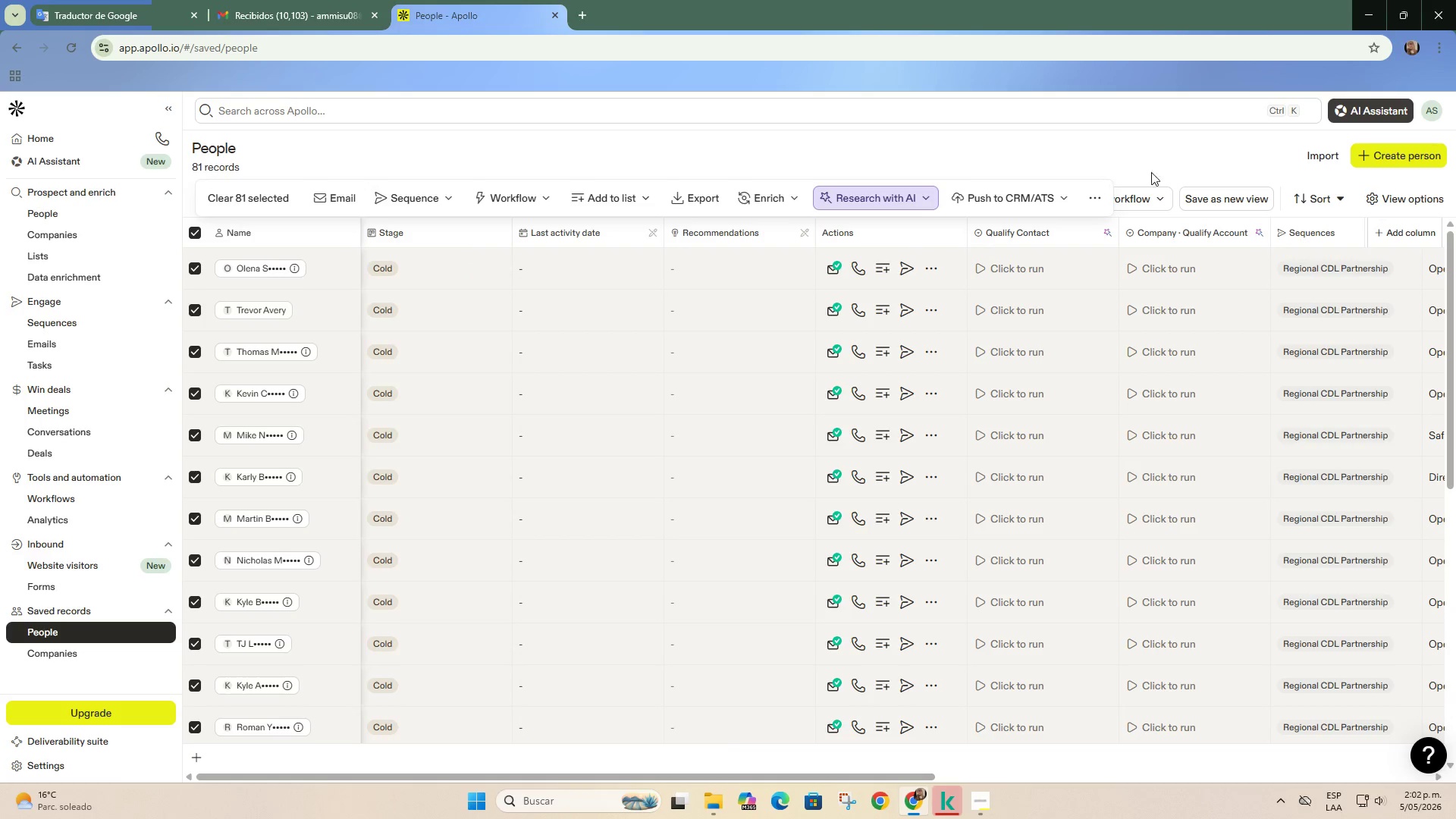 
left_click([1100, 206])
 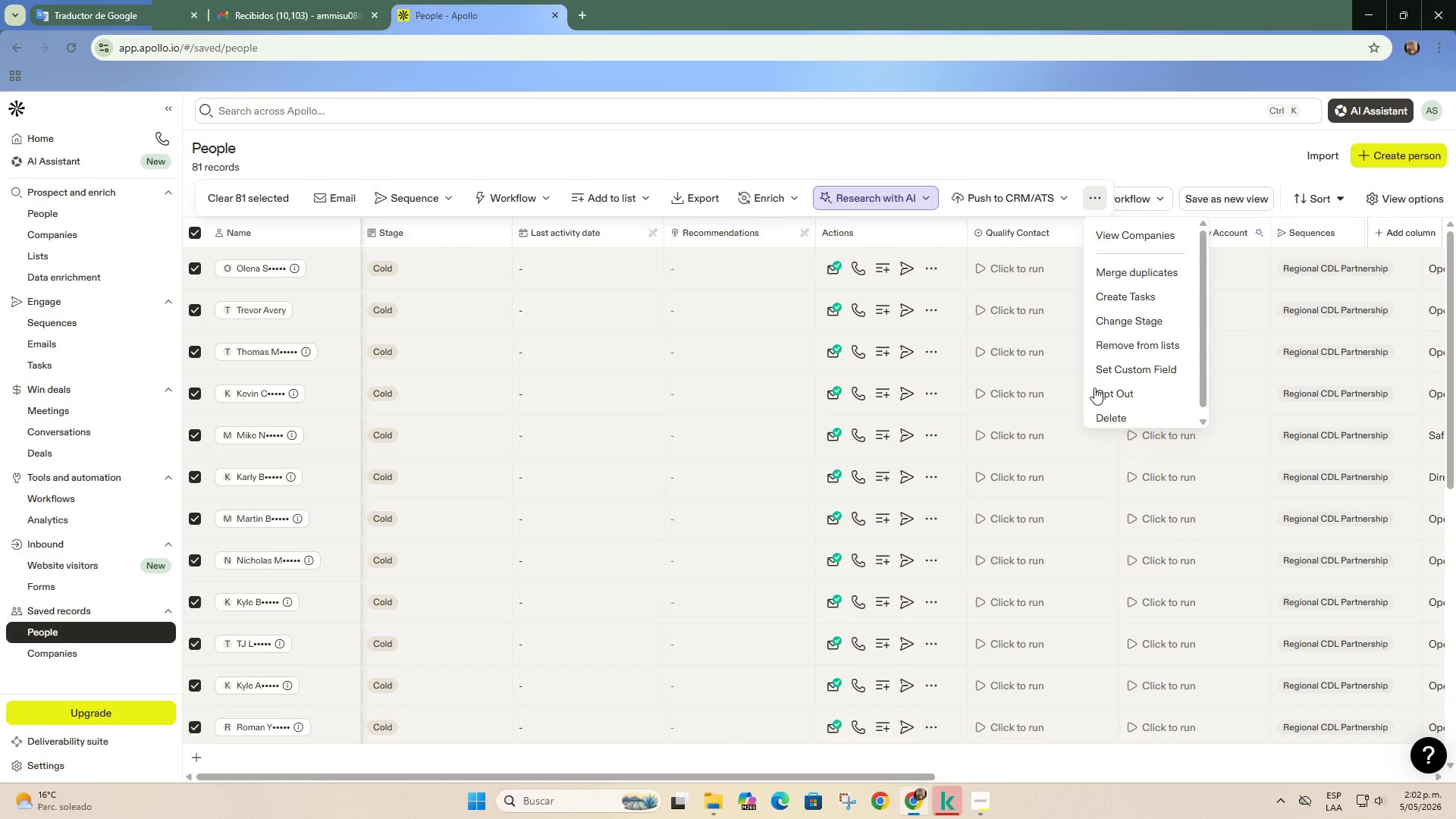 
left_click([1110, 422])
 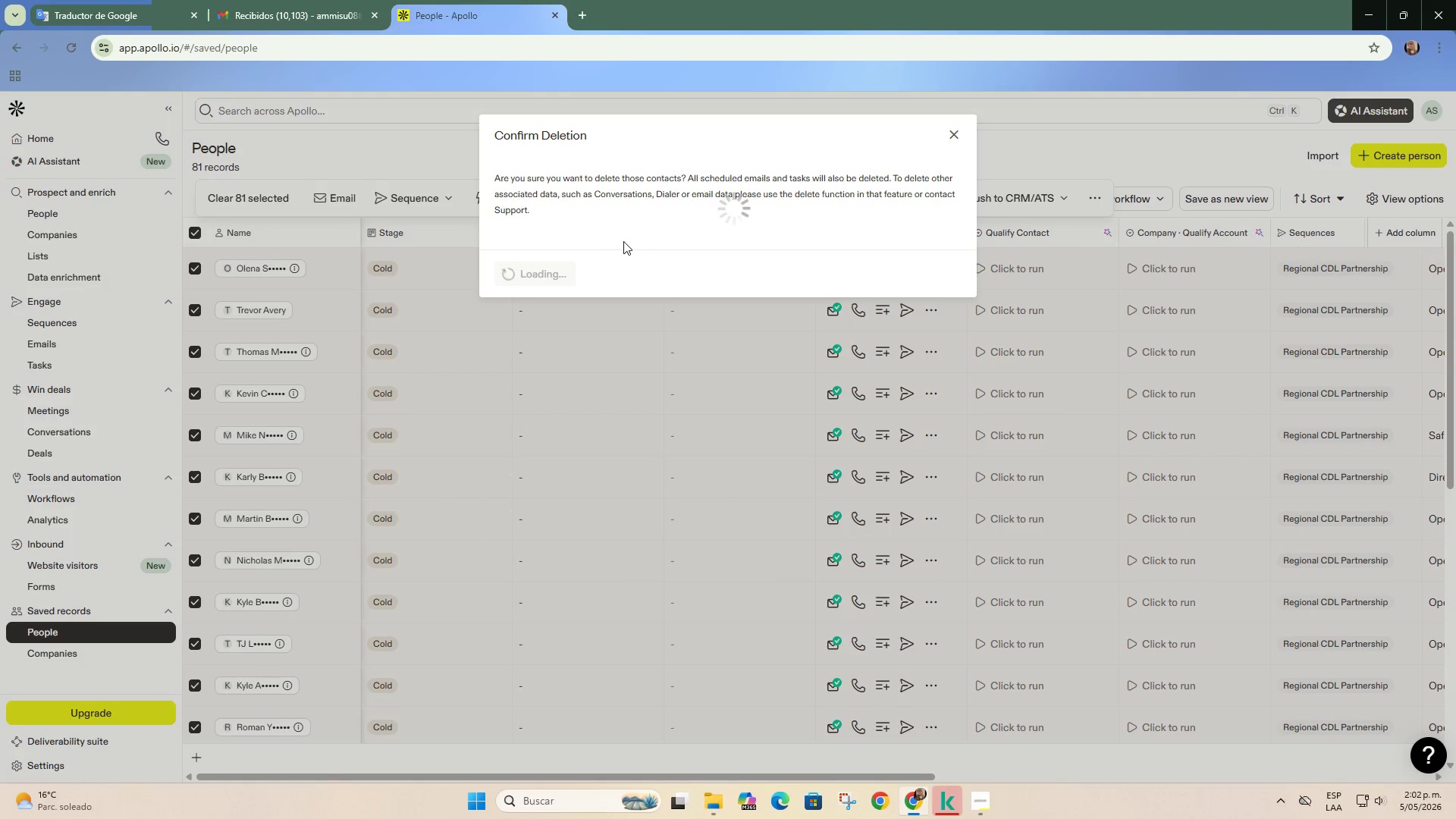 
wait(8.03)
 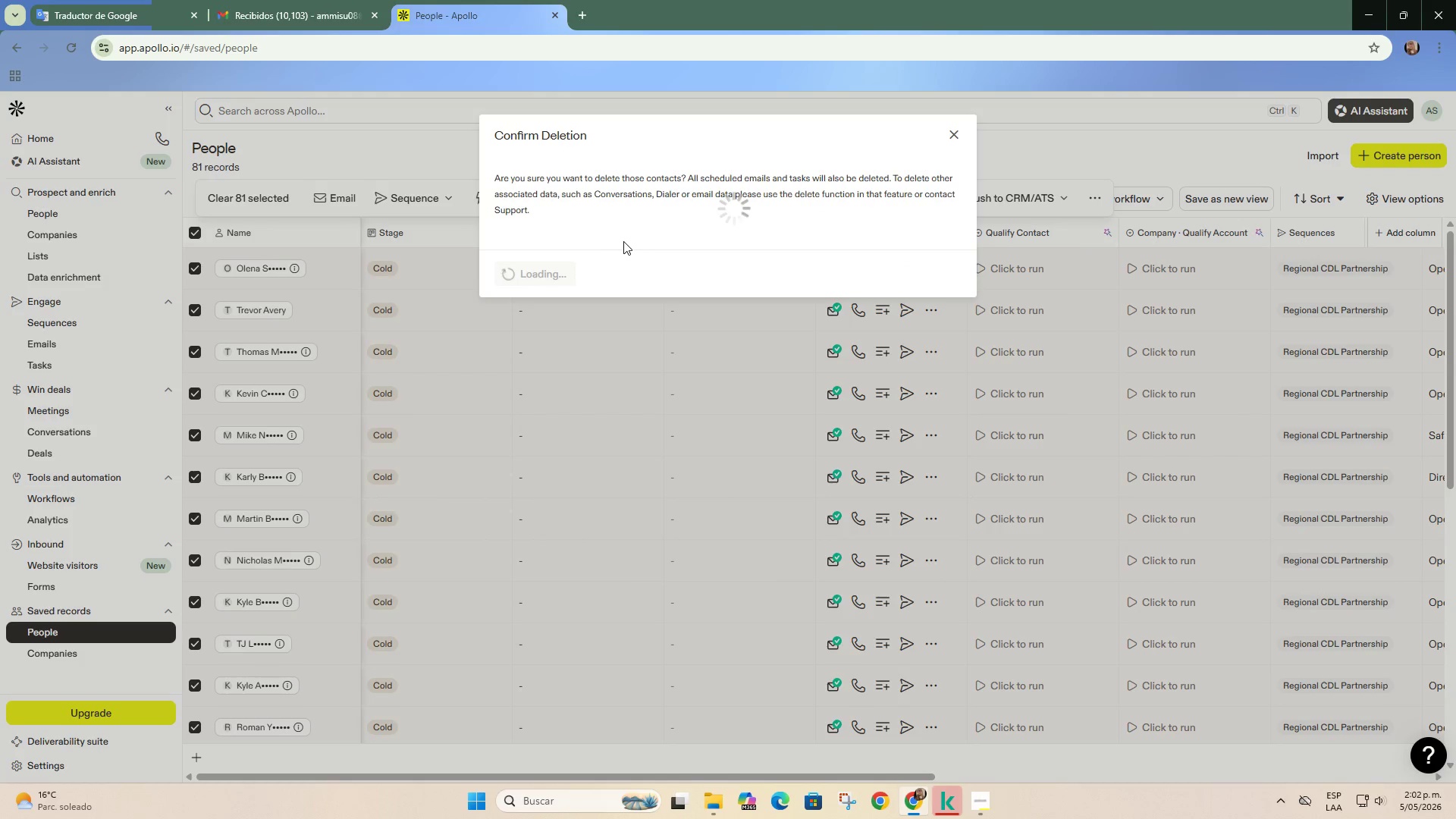 
left_click([1313, 160])
 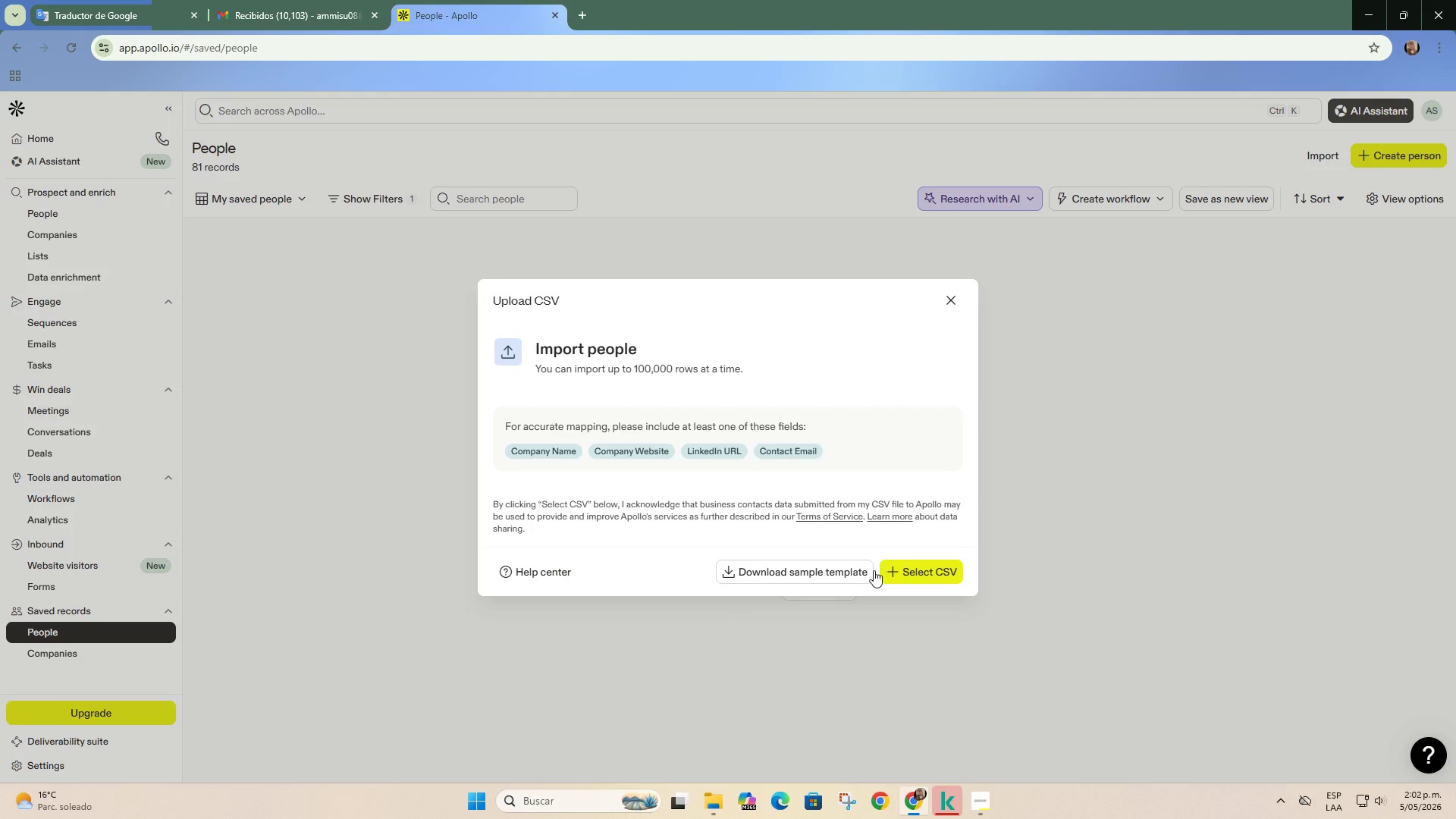 
left_click([861, 572])
 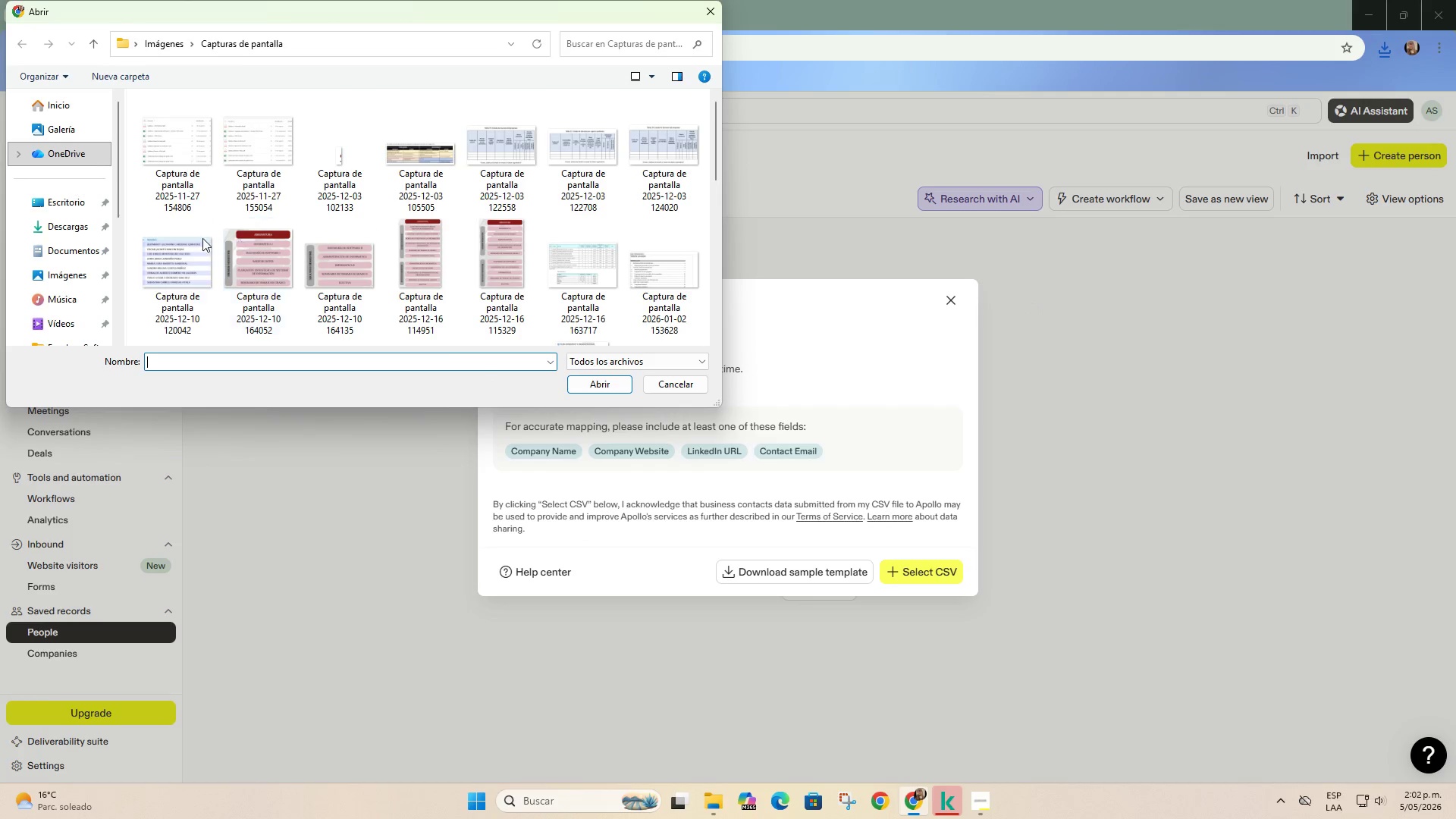 
wait(5.88)
 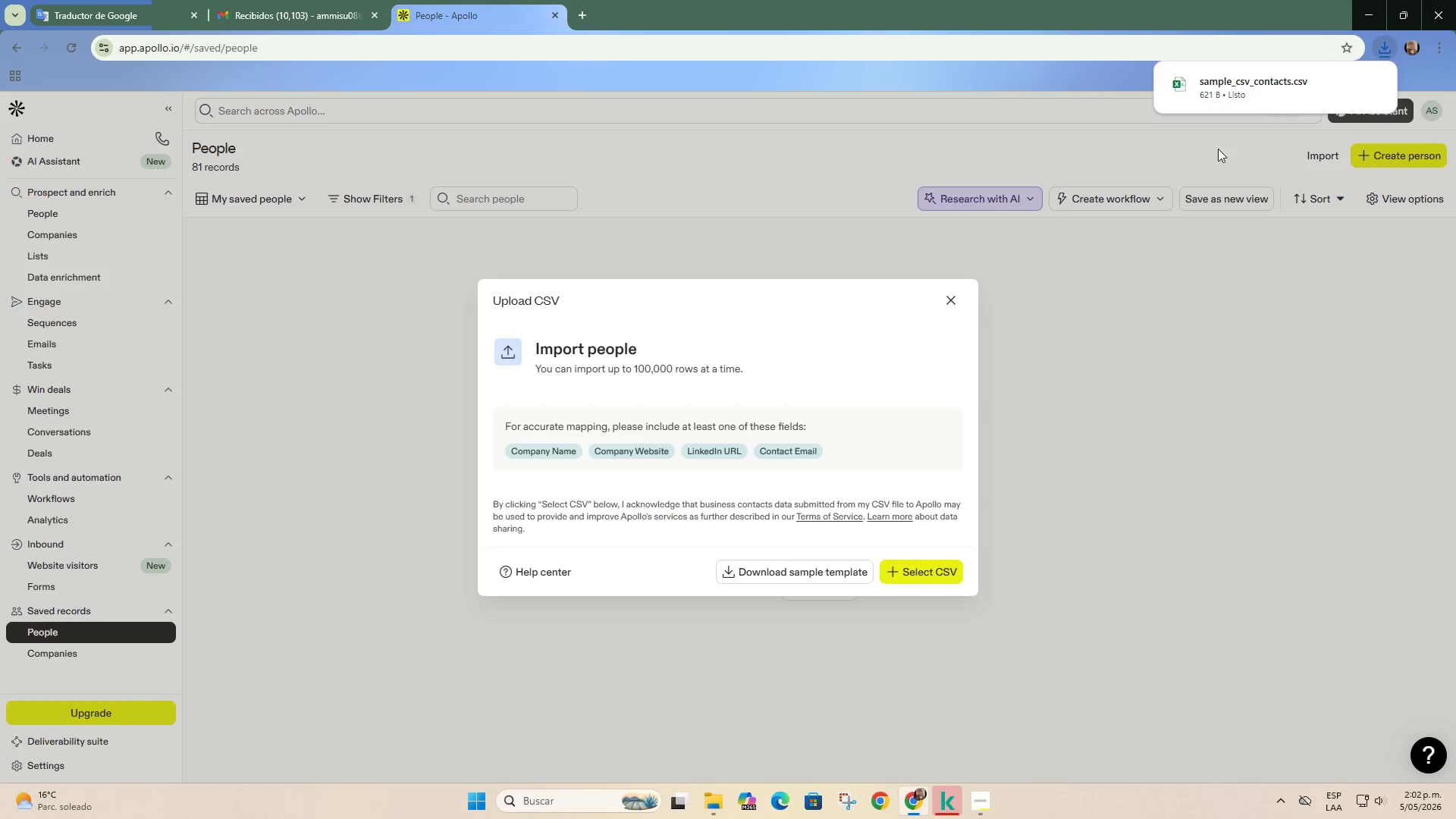 
left_click([181, 138])
 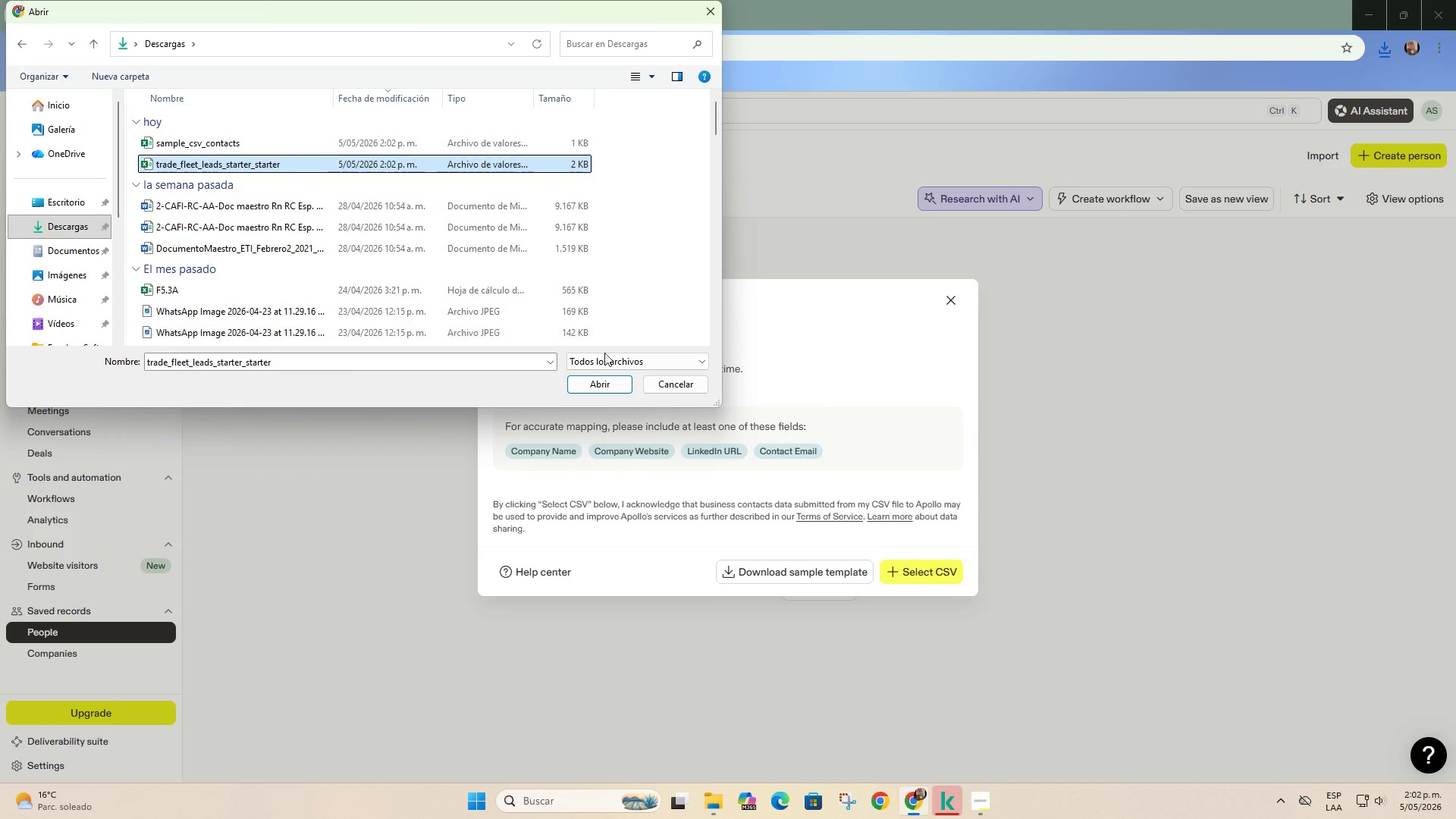 
left_click([598, 383])
 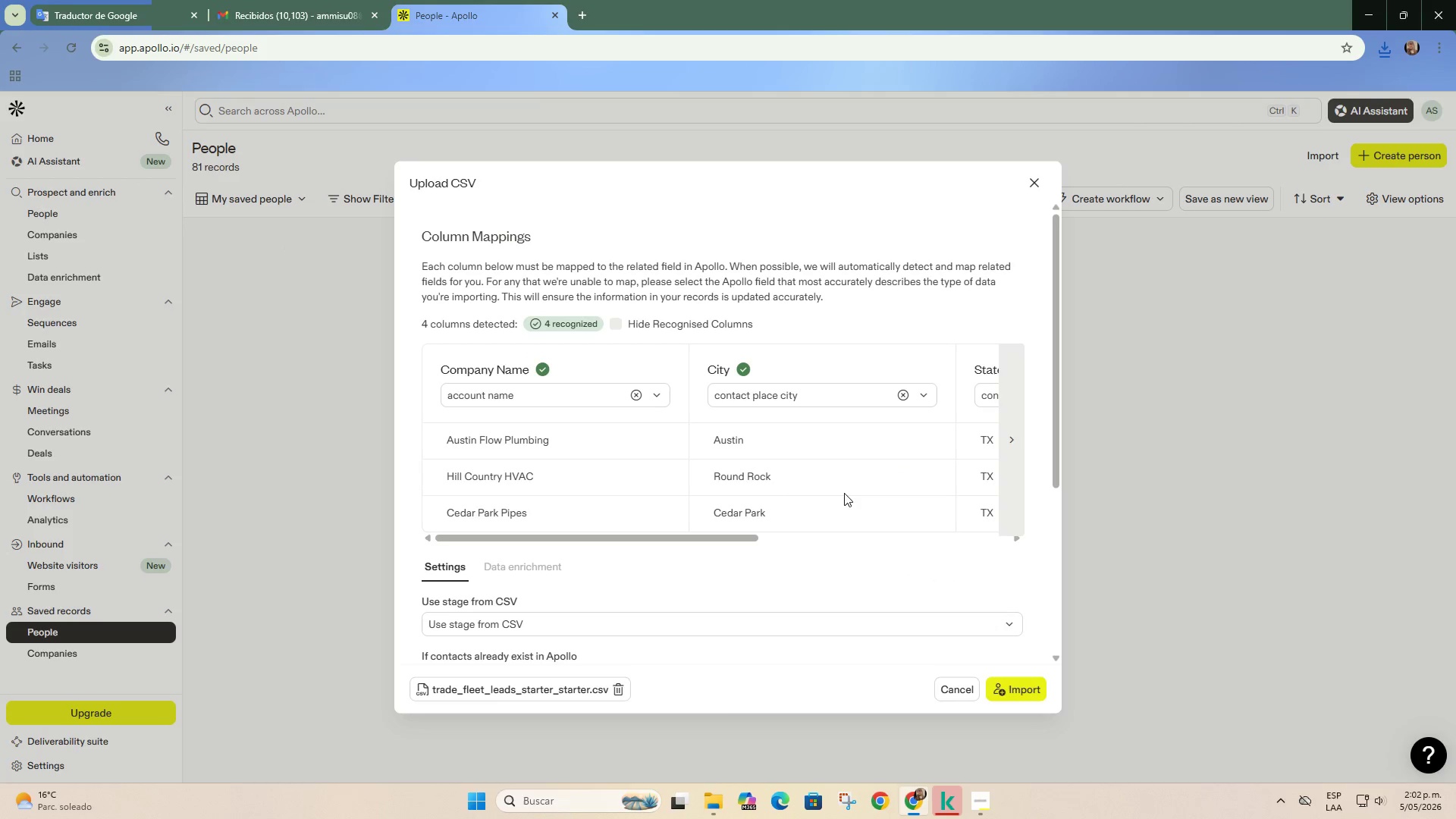 
left_click_drag(start_coordinate=[711, 539], to_coordinate=[679, 526])
 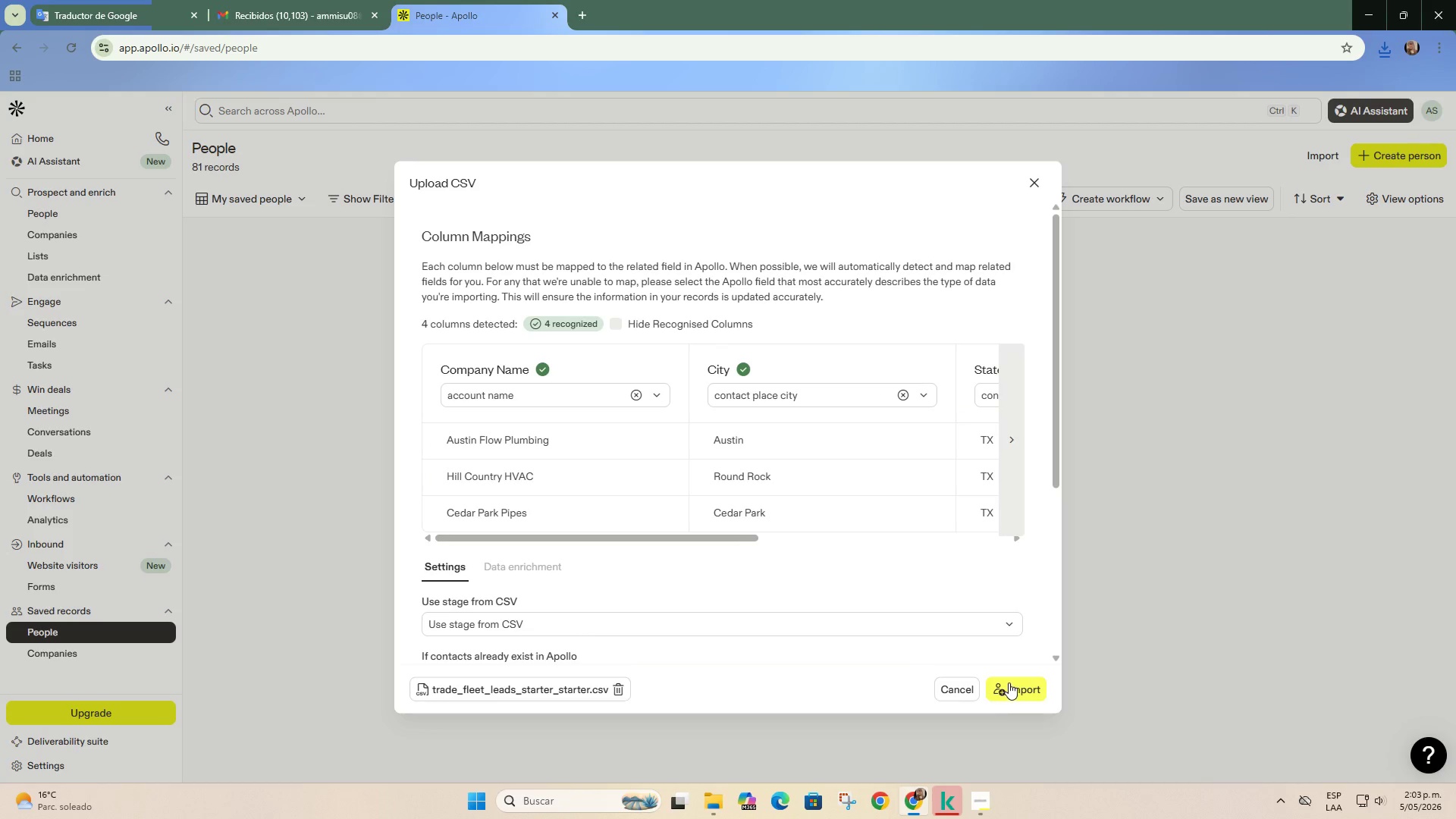 
scroll: coordinate [704, 586], scroll_direction: down, amount: 3.0
 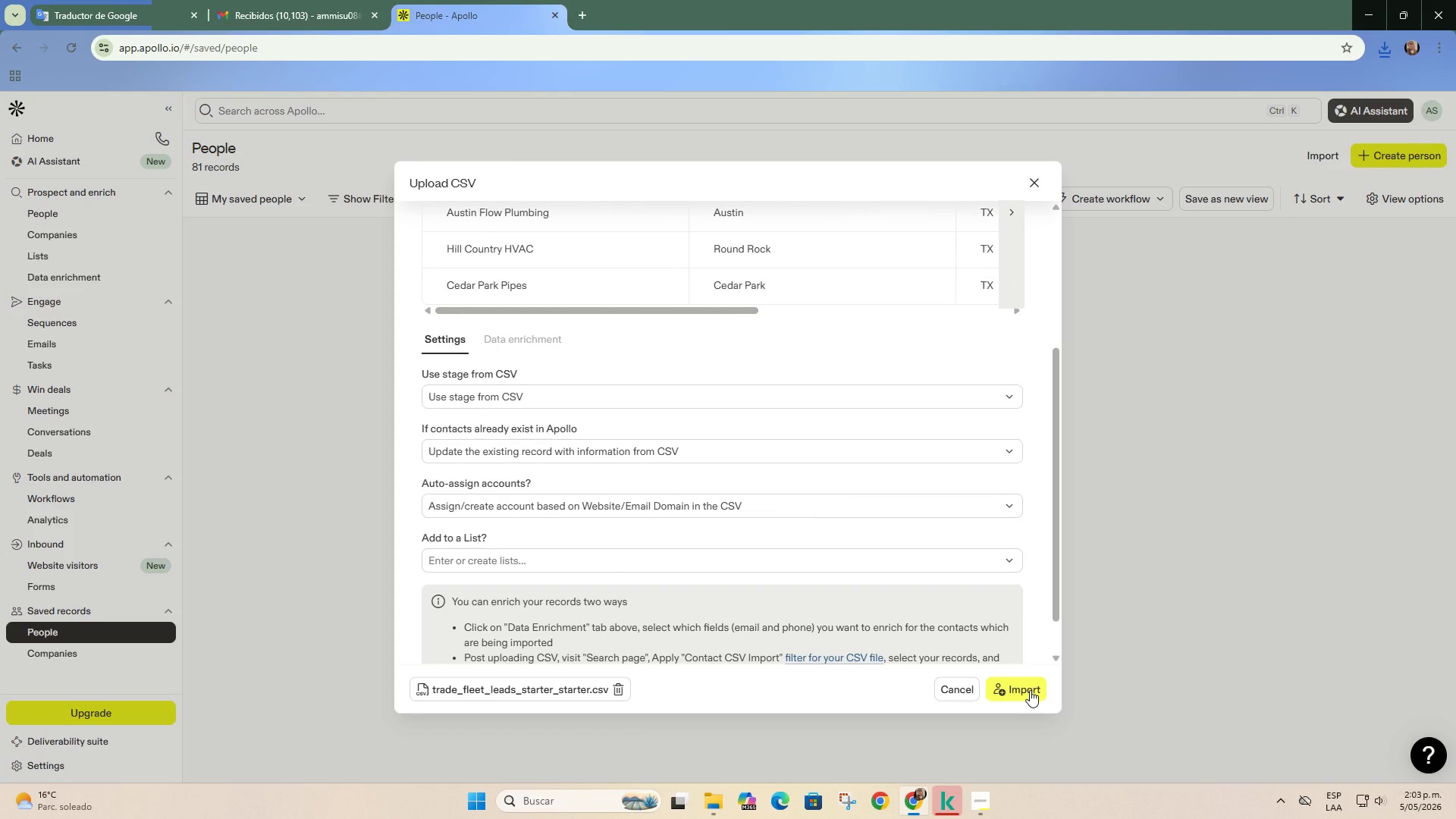 
left_click([1030, 690])
 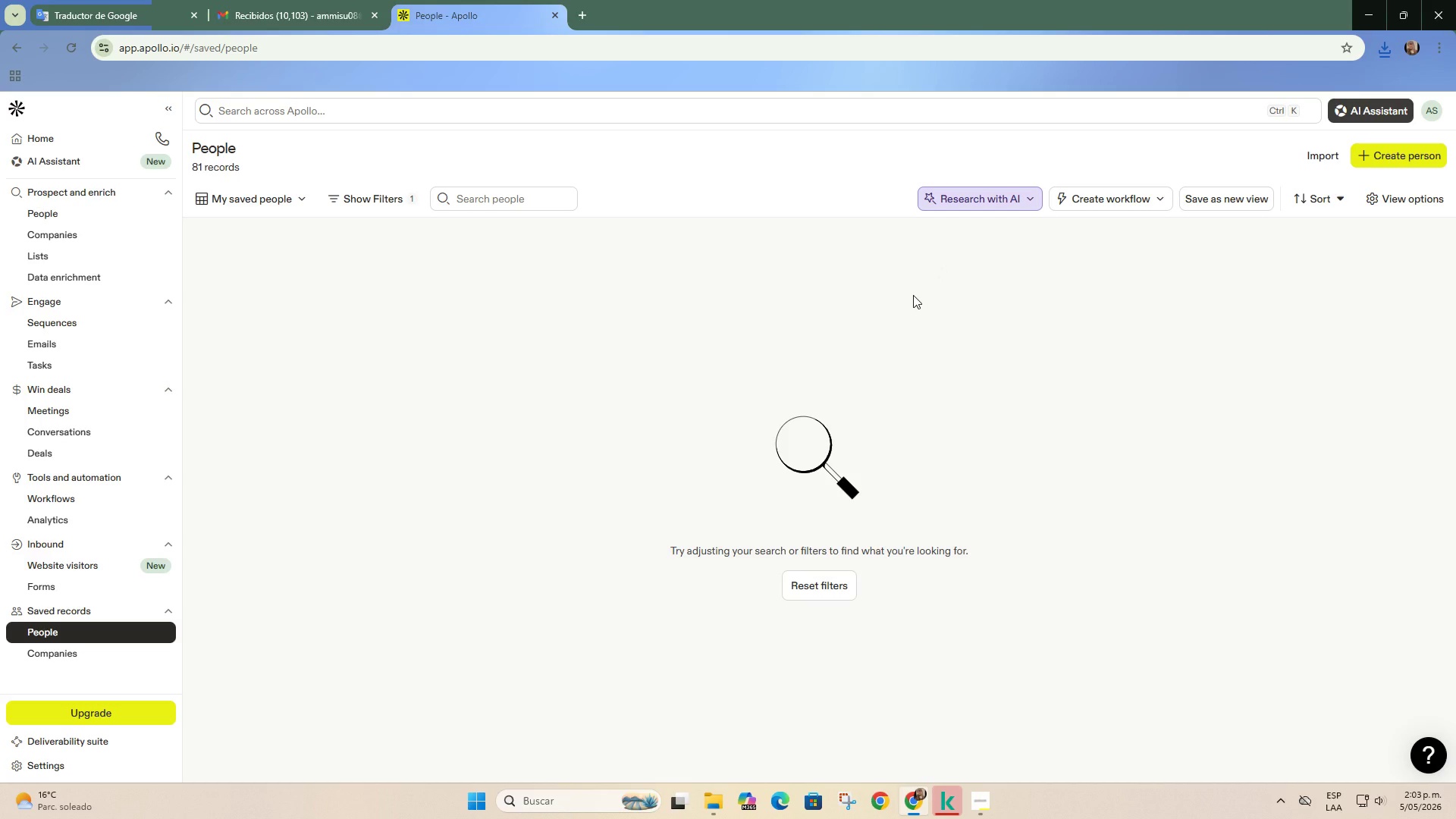 
wait(14.39)
 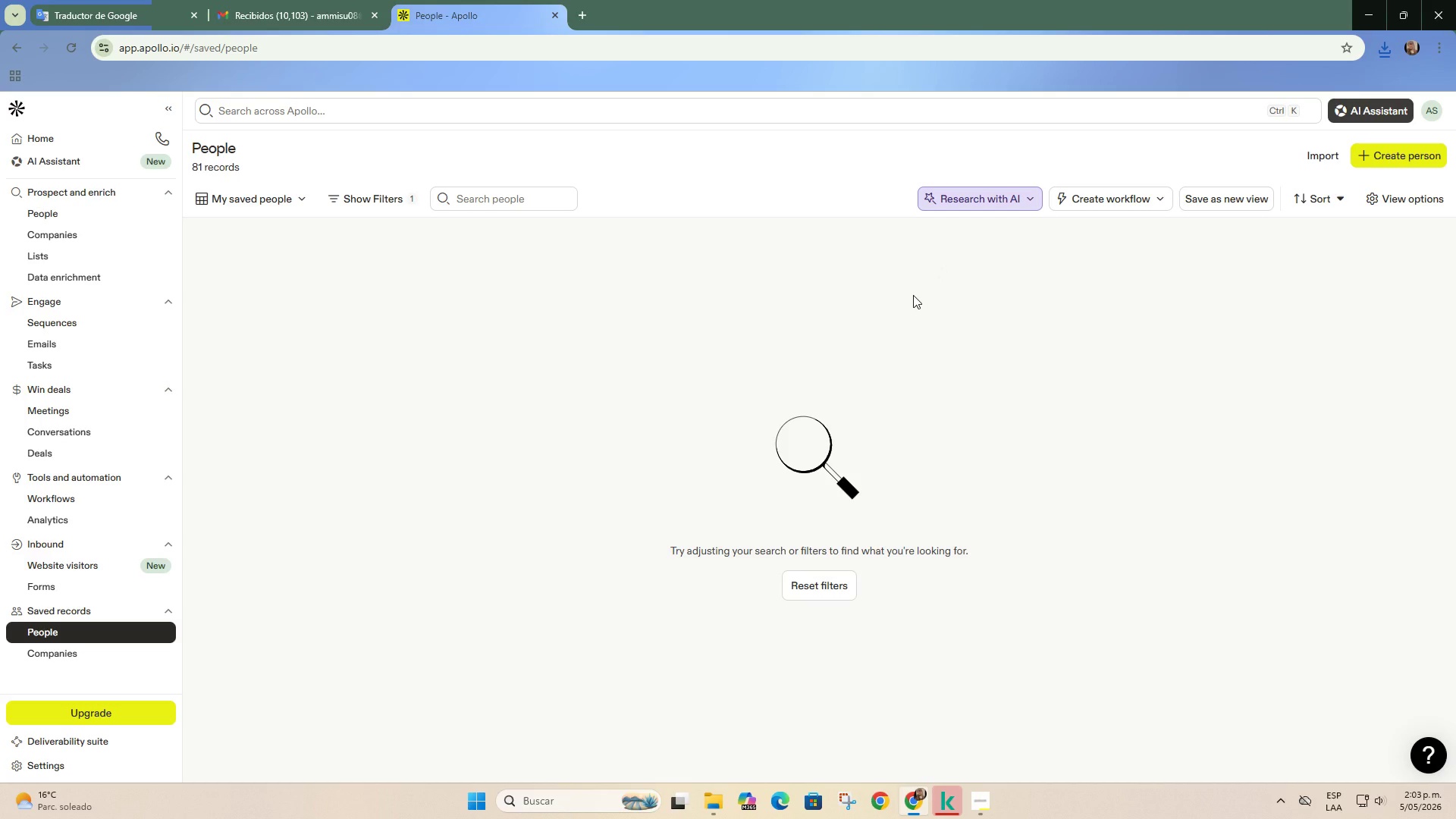 
left_click([61, 43])
 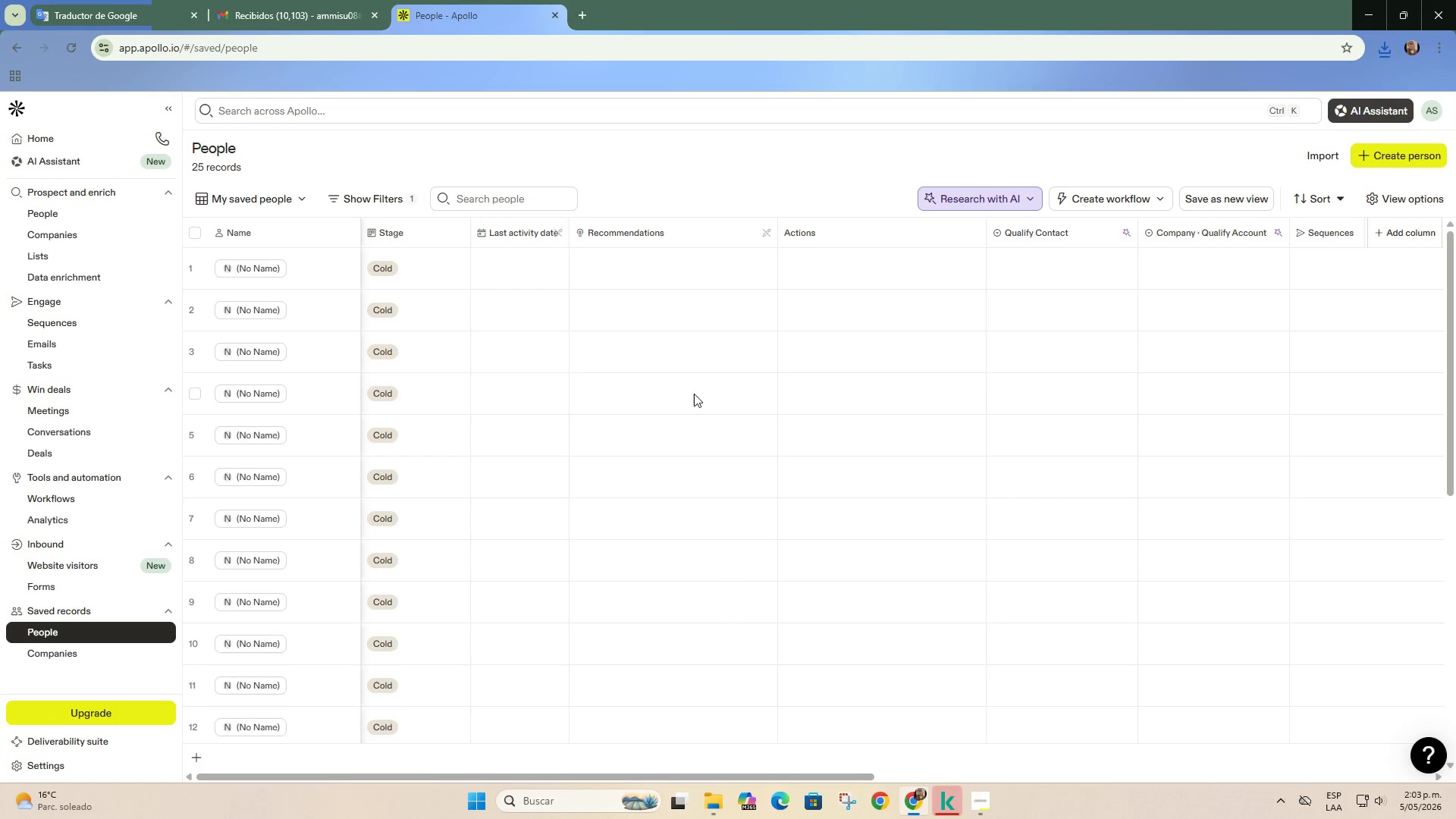 
scroll: coordinate [938, 423], scroll_direction: down, amount: 7.0
 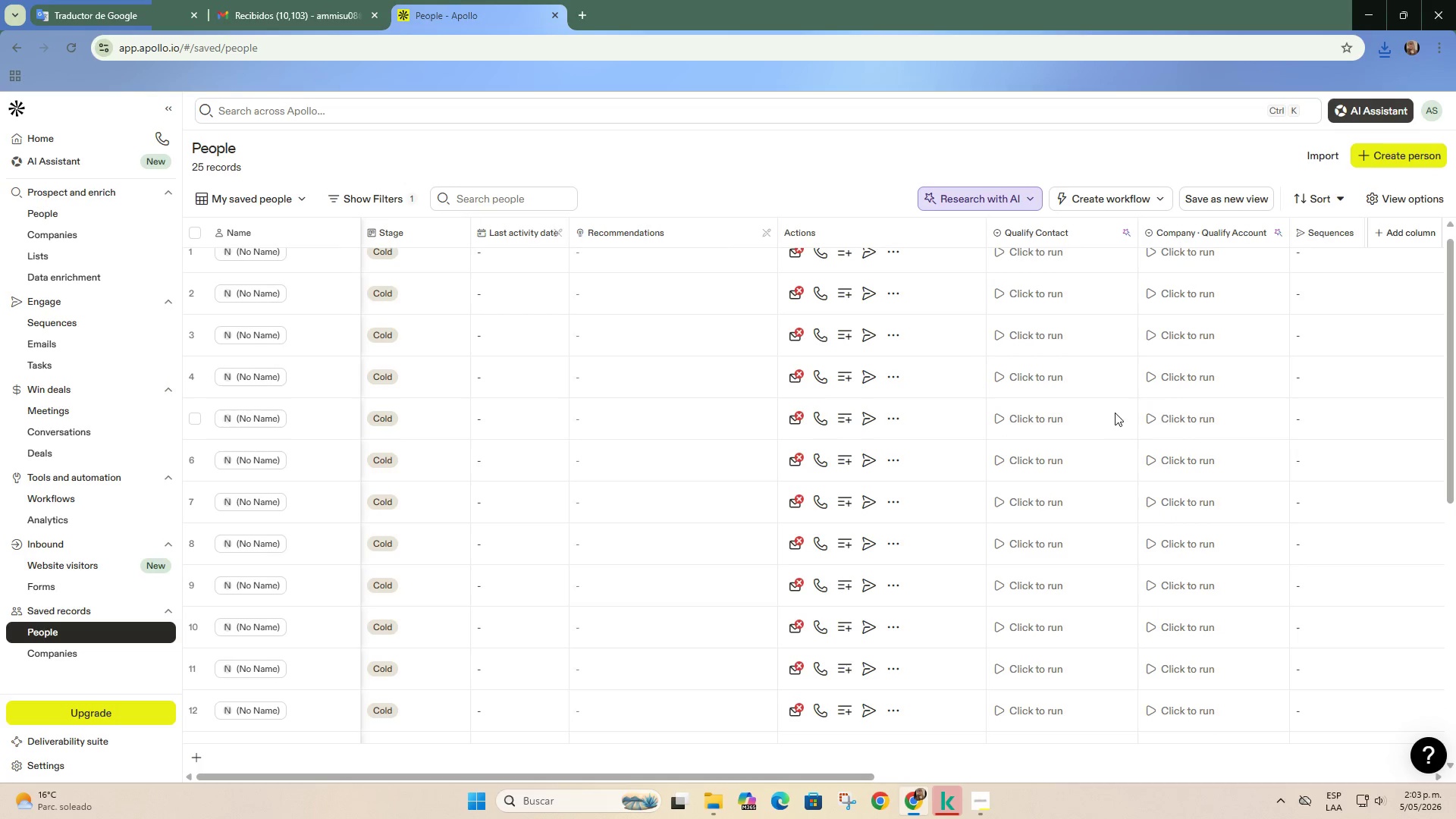 
scroll: coordinate [1175, 399], scroll_direction: up, amount: 2.0
 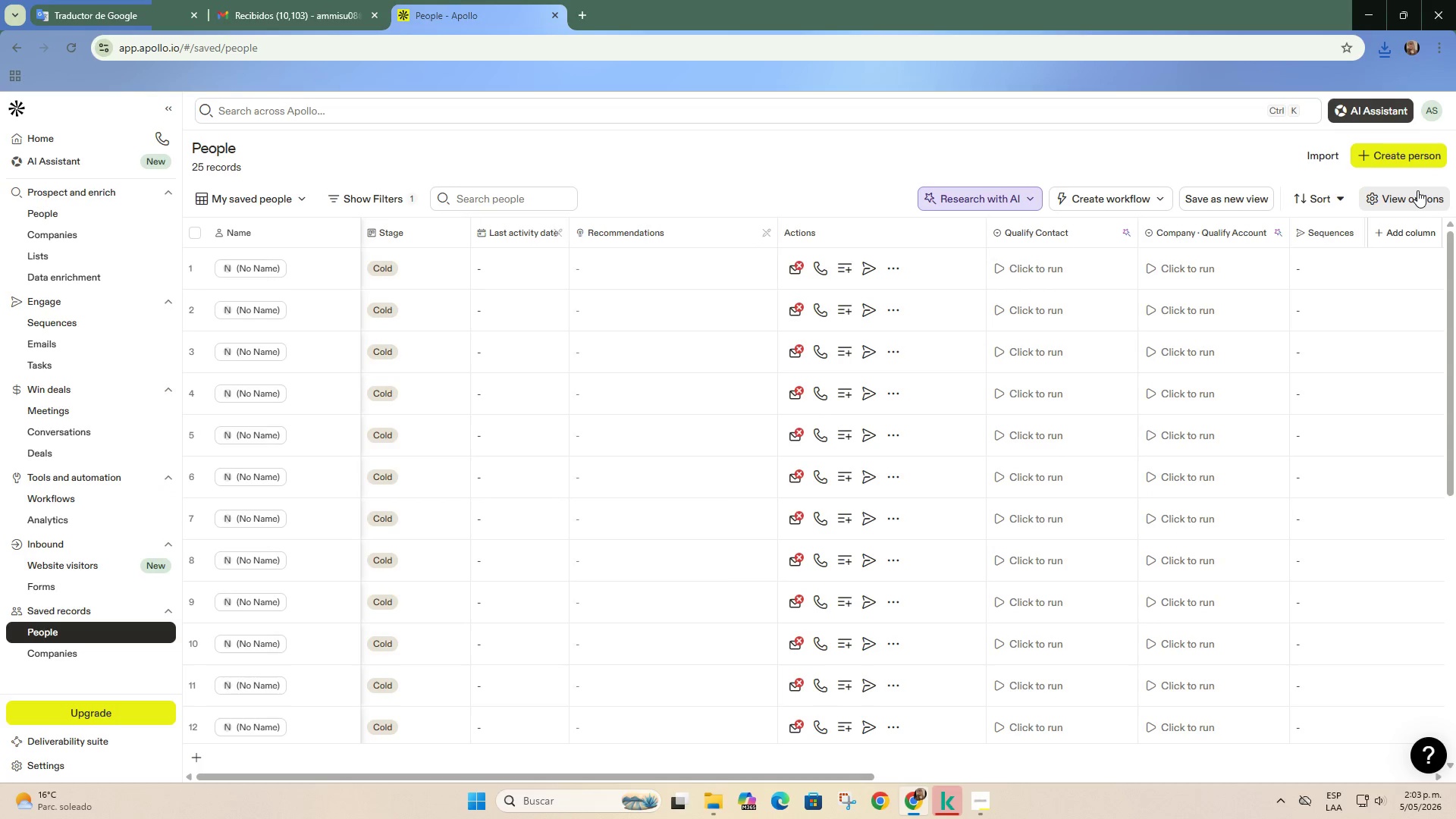 
left_click([1420, 194])
 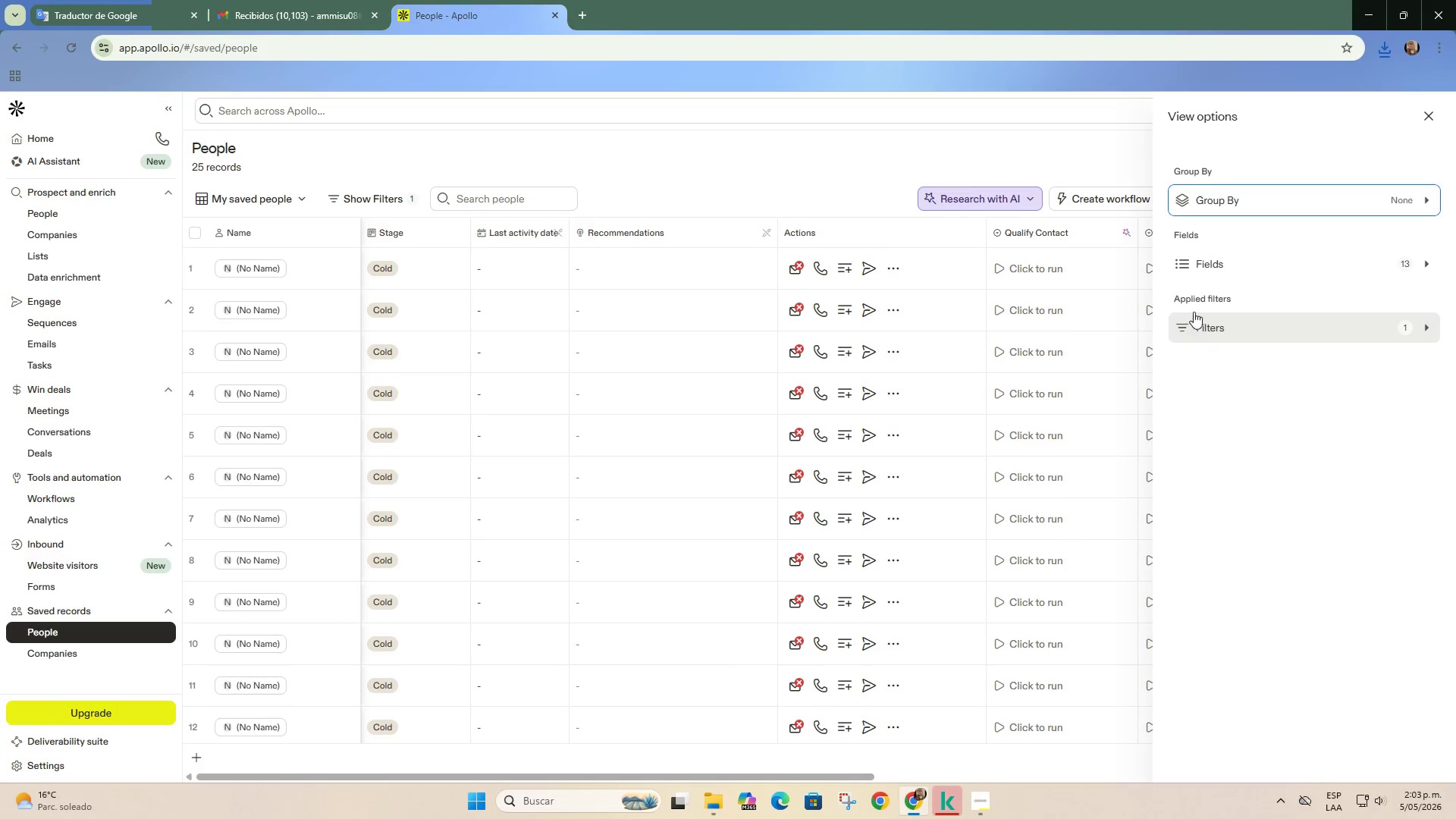 
left_click([1231, 268])
 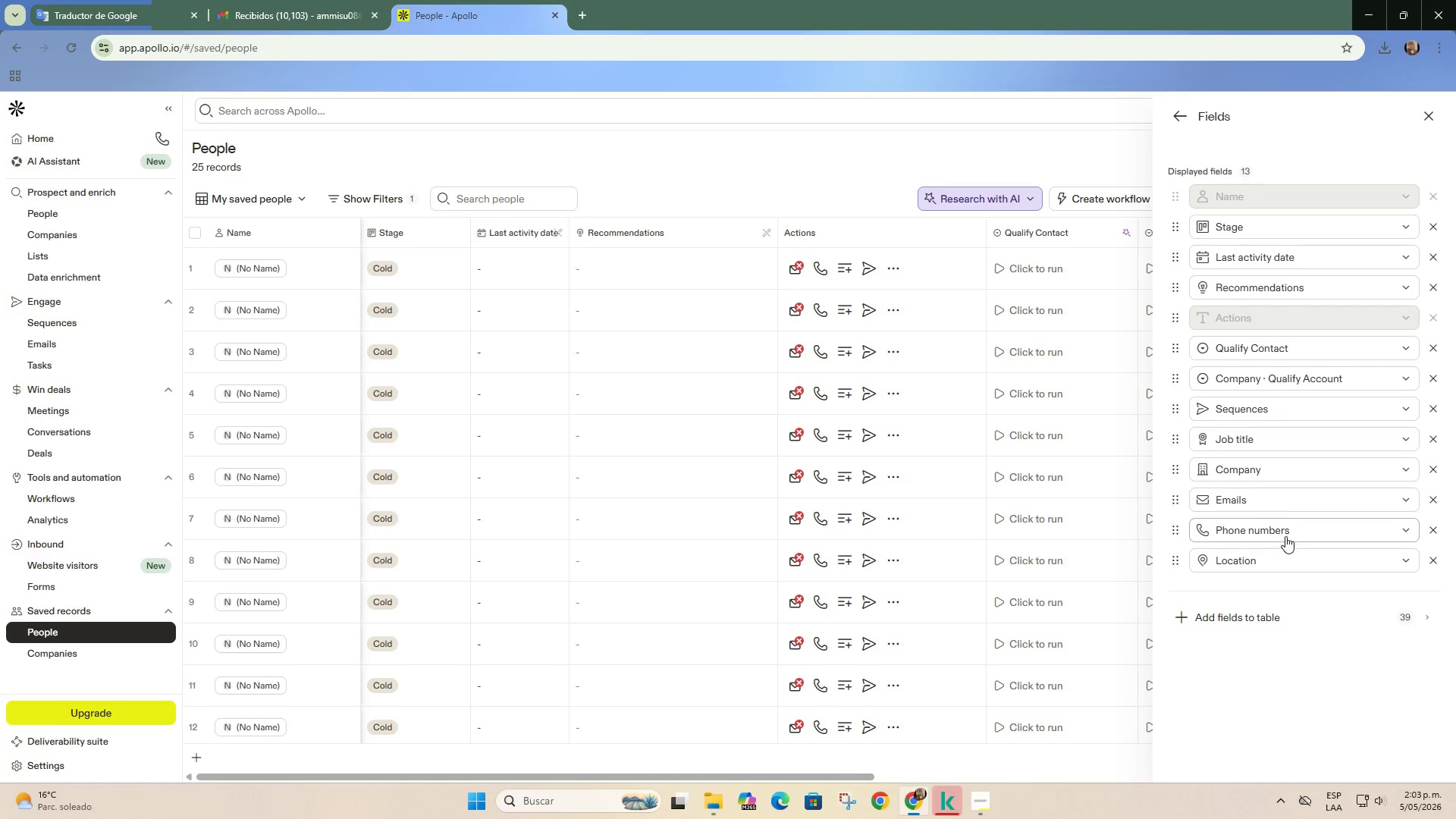 
left_click([1429, 113])
 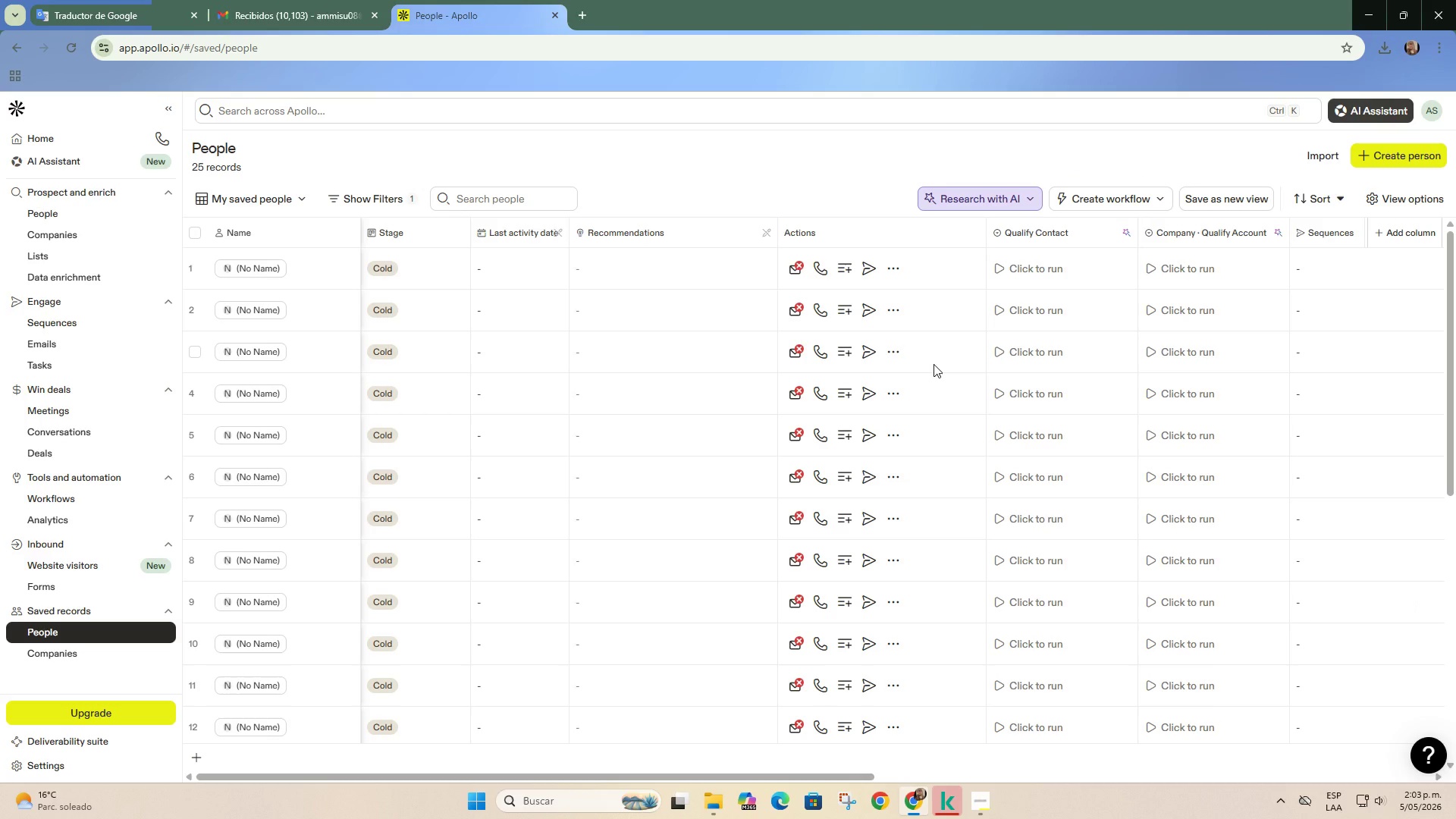 
wait(5.53)
 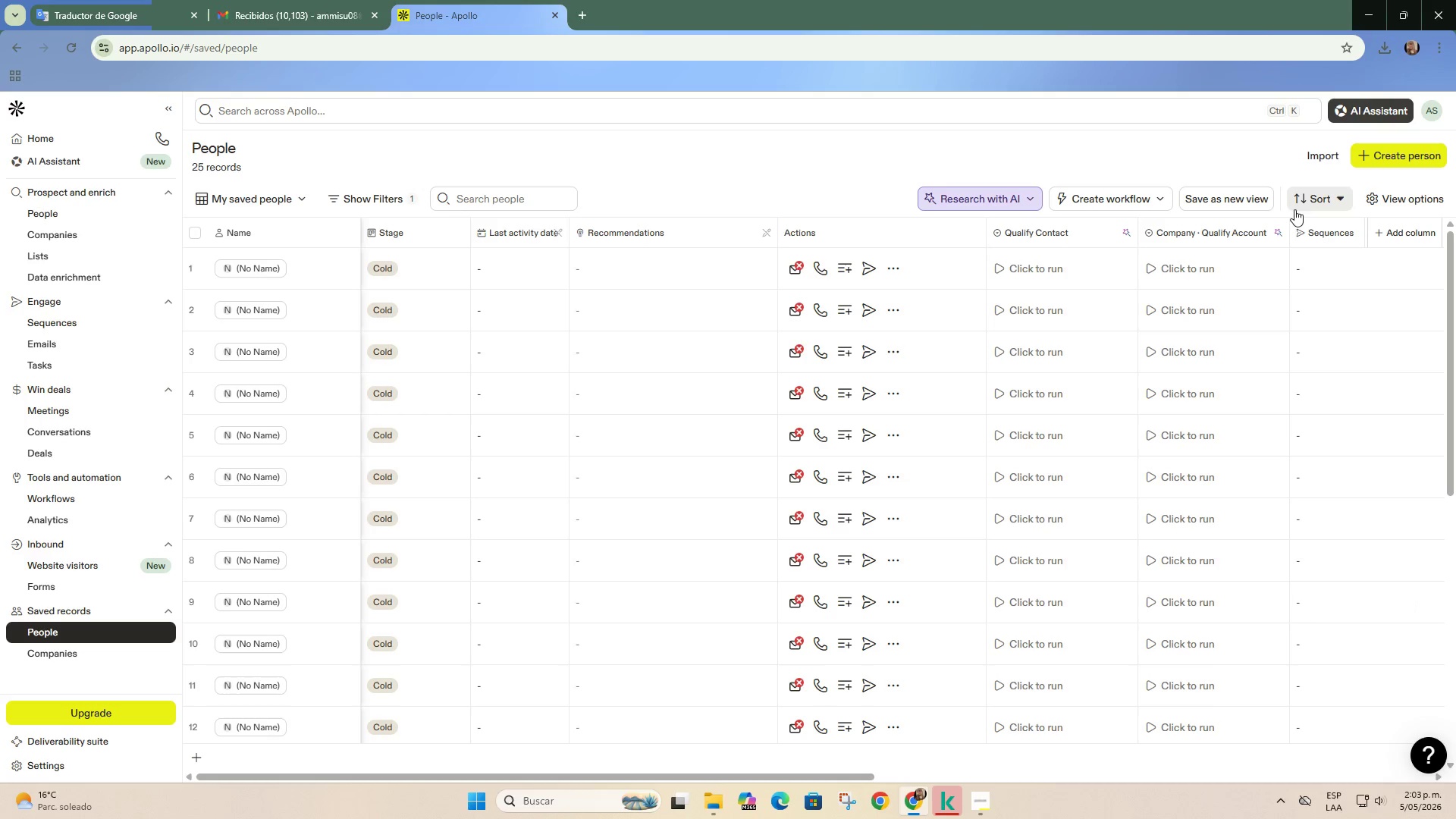 
scroll: coordinate [944, 403], scroll_direction: down, amount: 1.0
 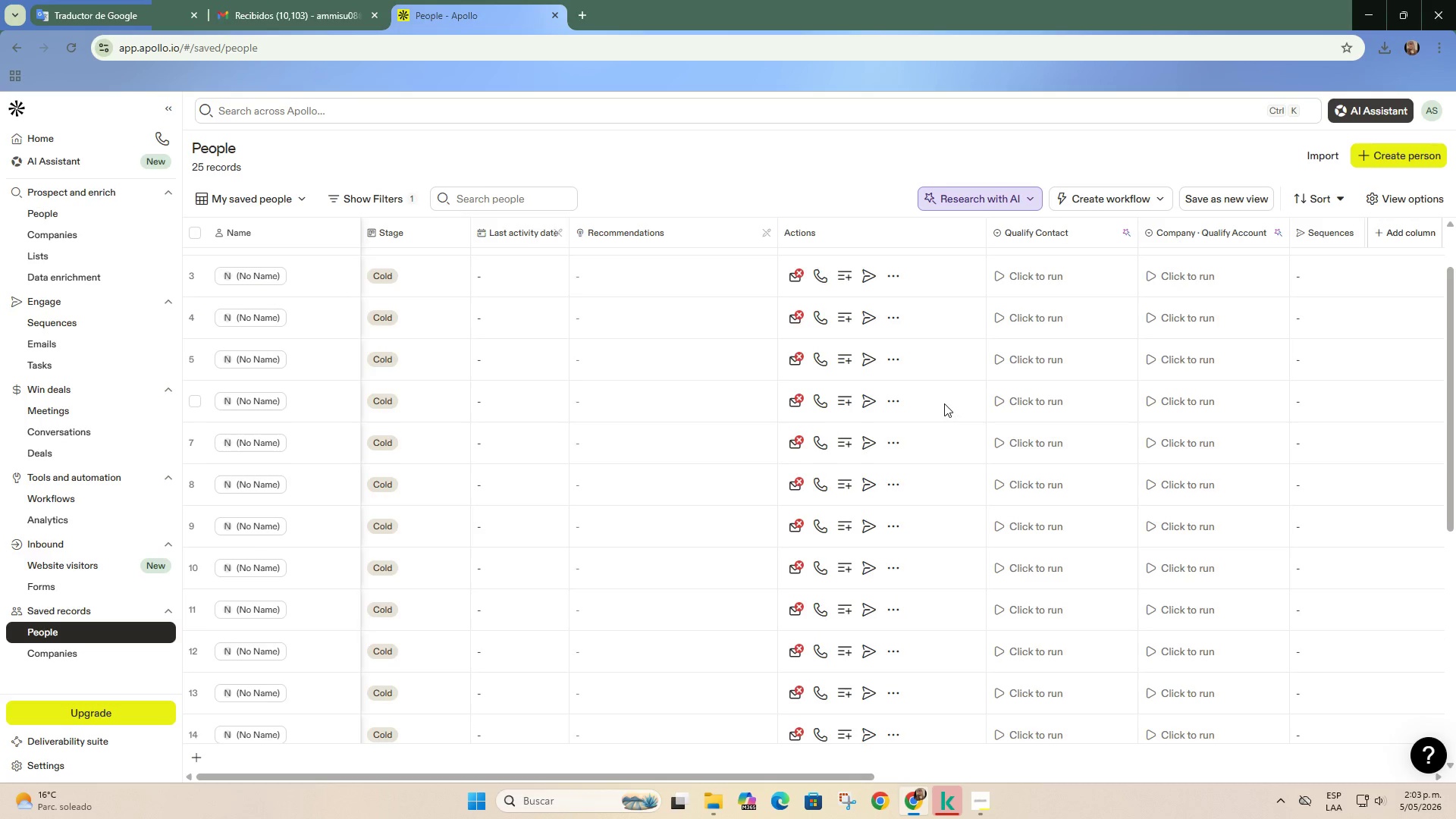 
scroll: coordinate [614, 416], scroll_direction: up, amount: 5.0
 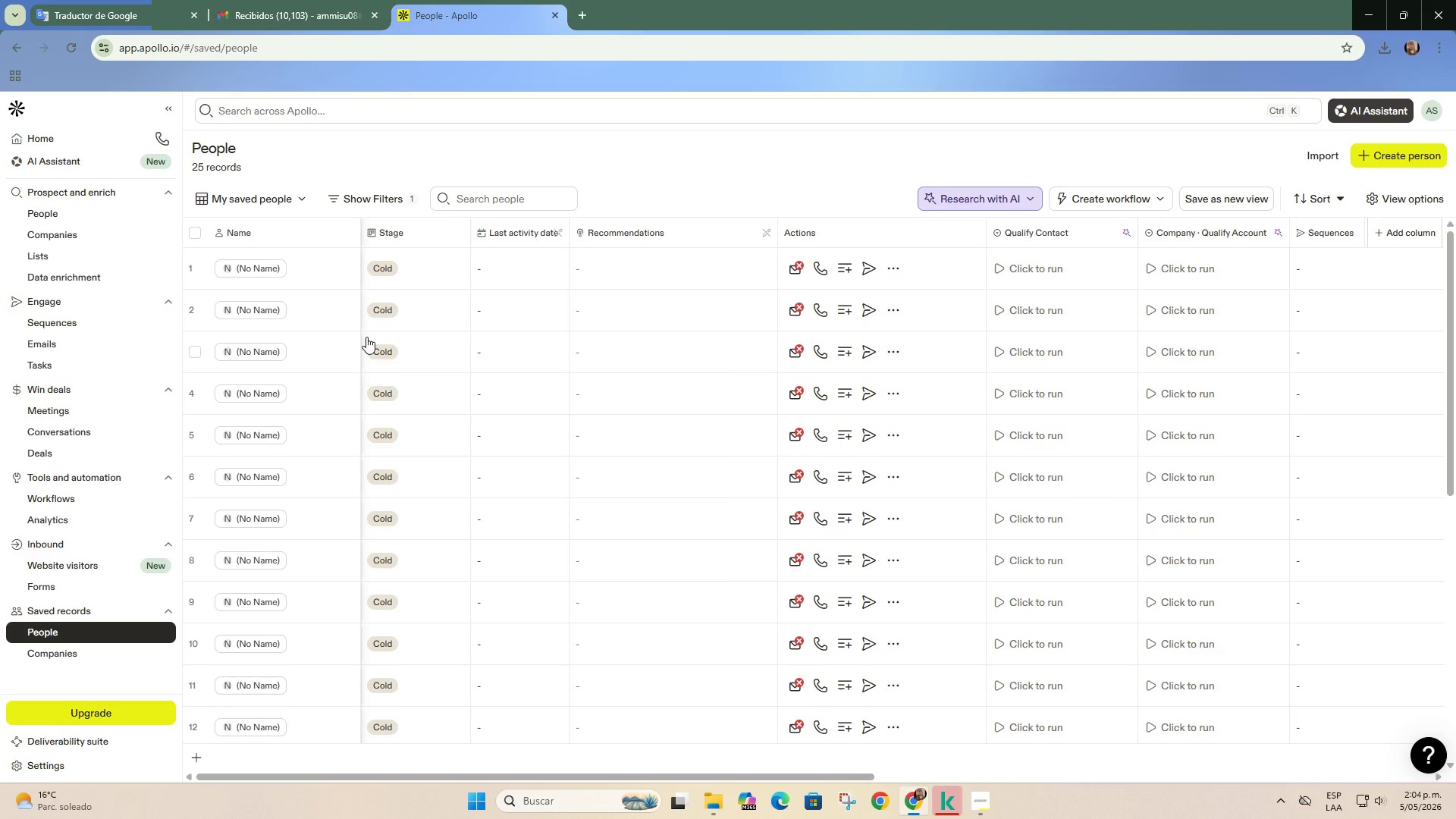 
wait(12.12)
 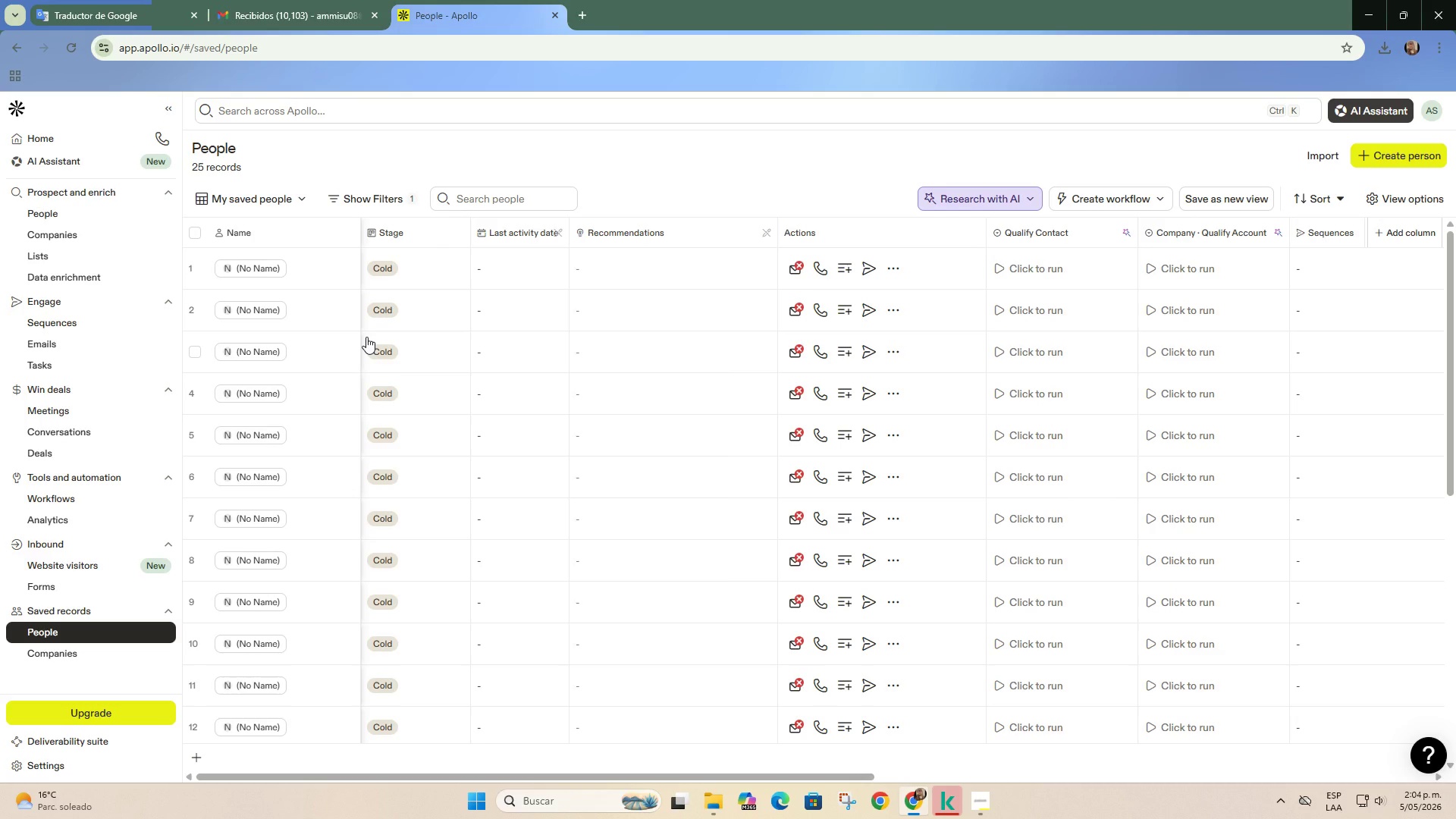 
scroll: coordinate [211, 323], scroll_direction: up, amount: 5.0
 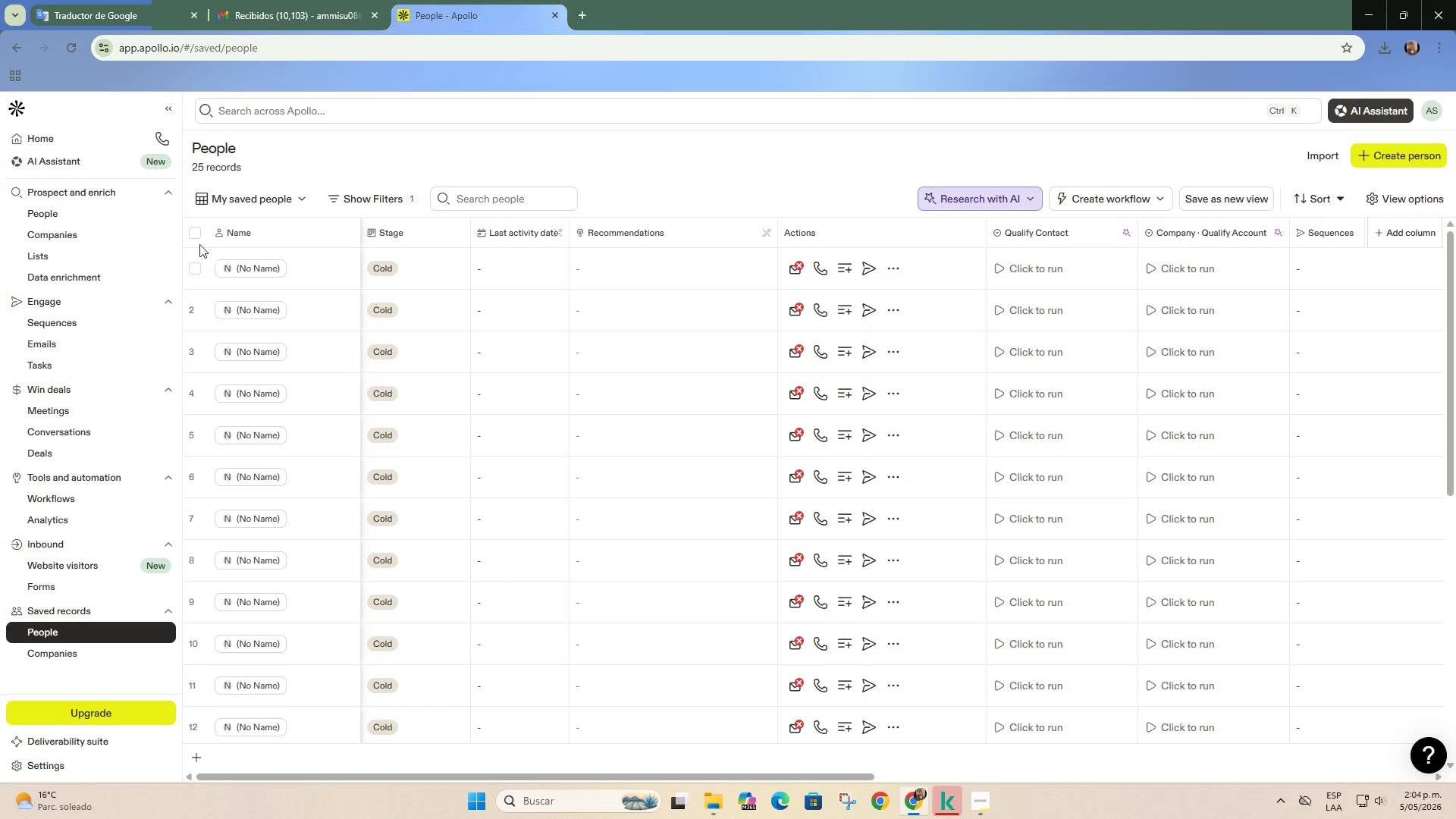 
left_click([196, 232])
 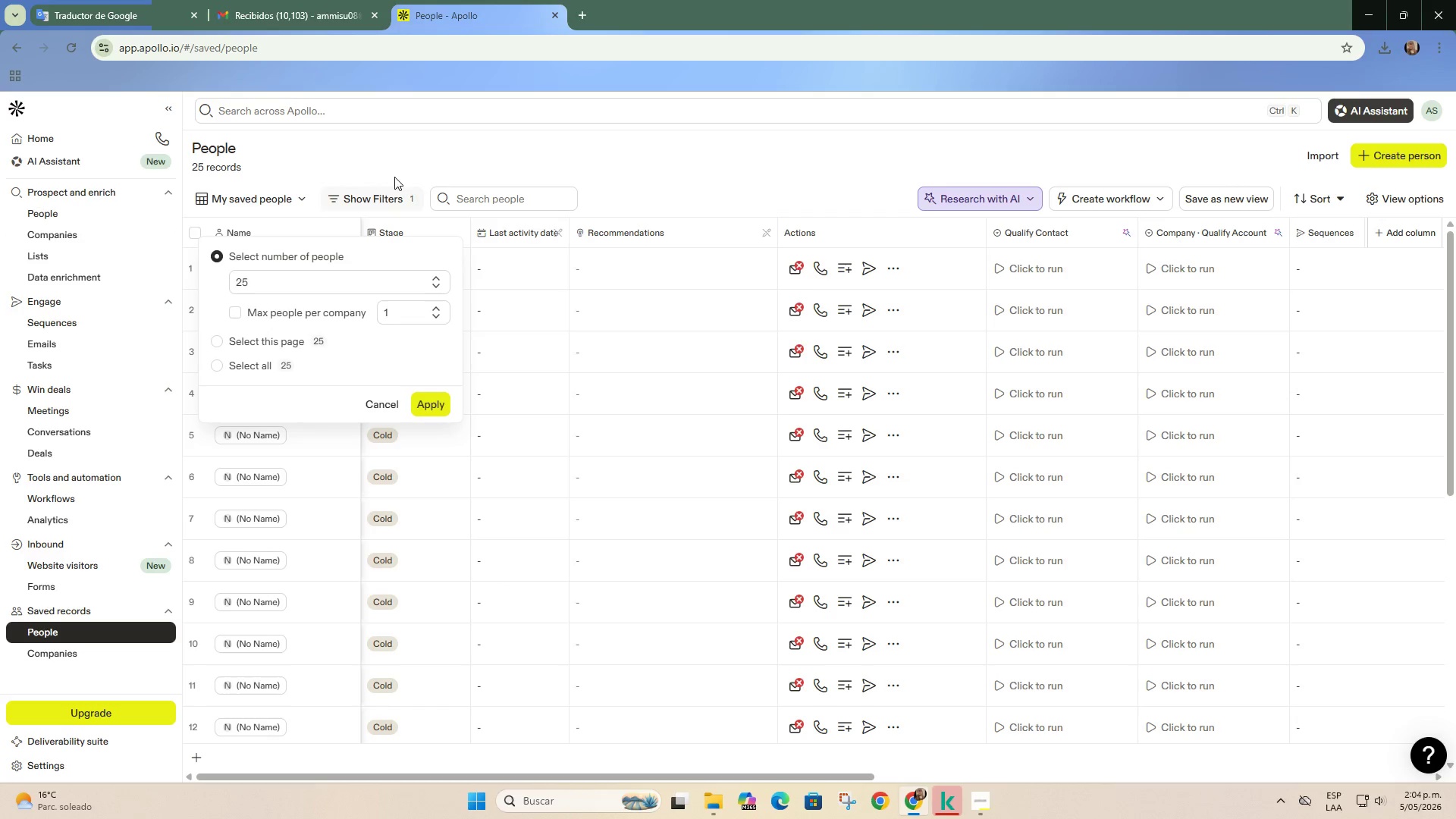 
left_click([399, 168])
 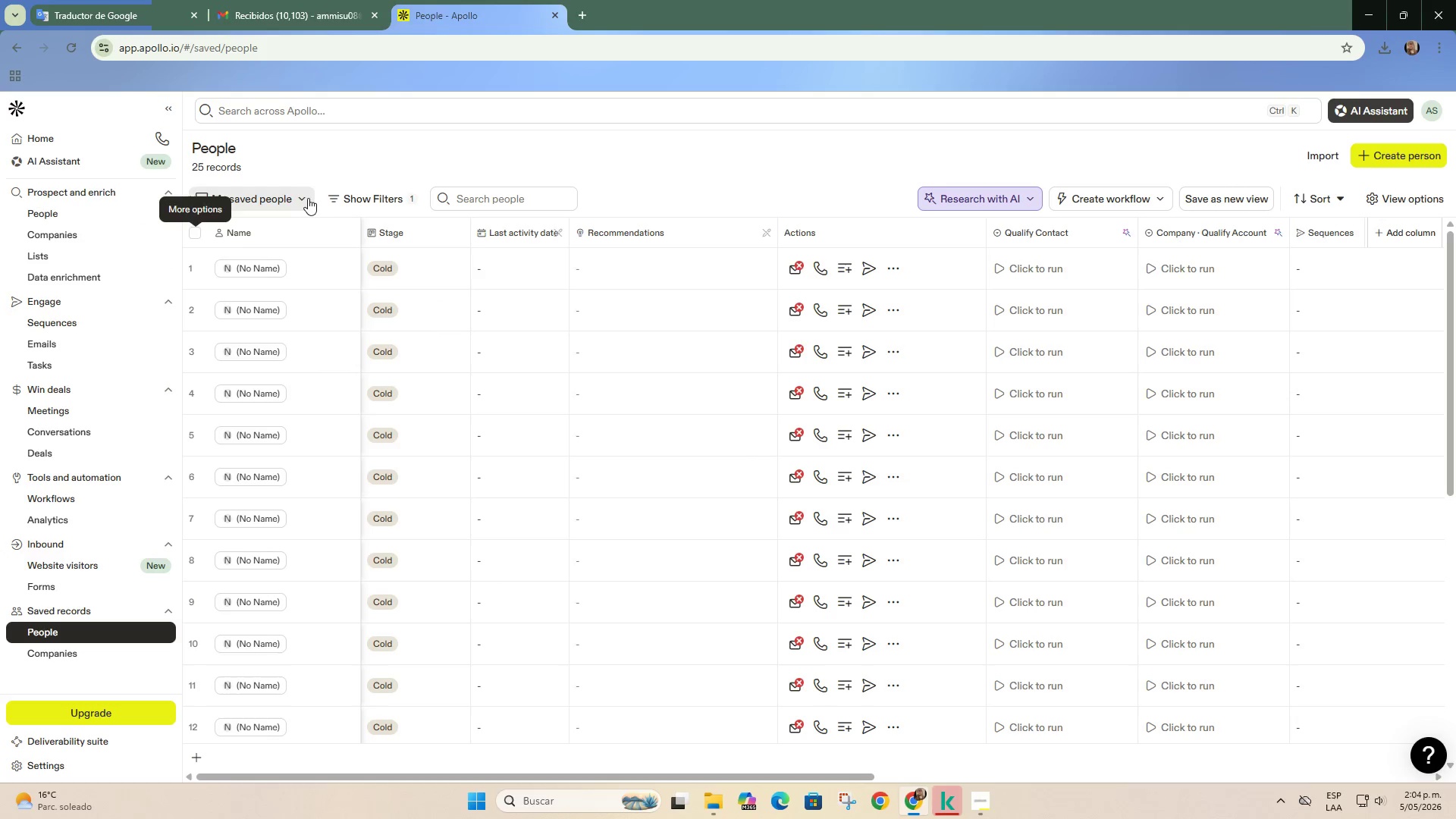 
left_click([305, 199])
 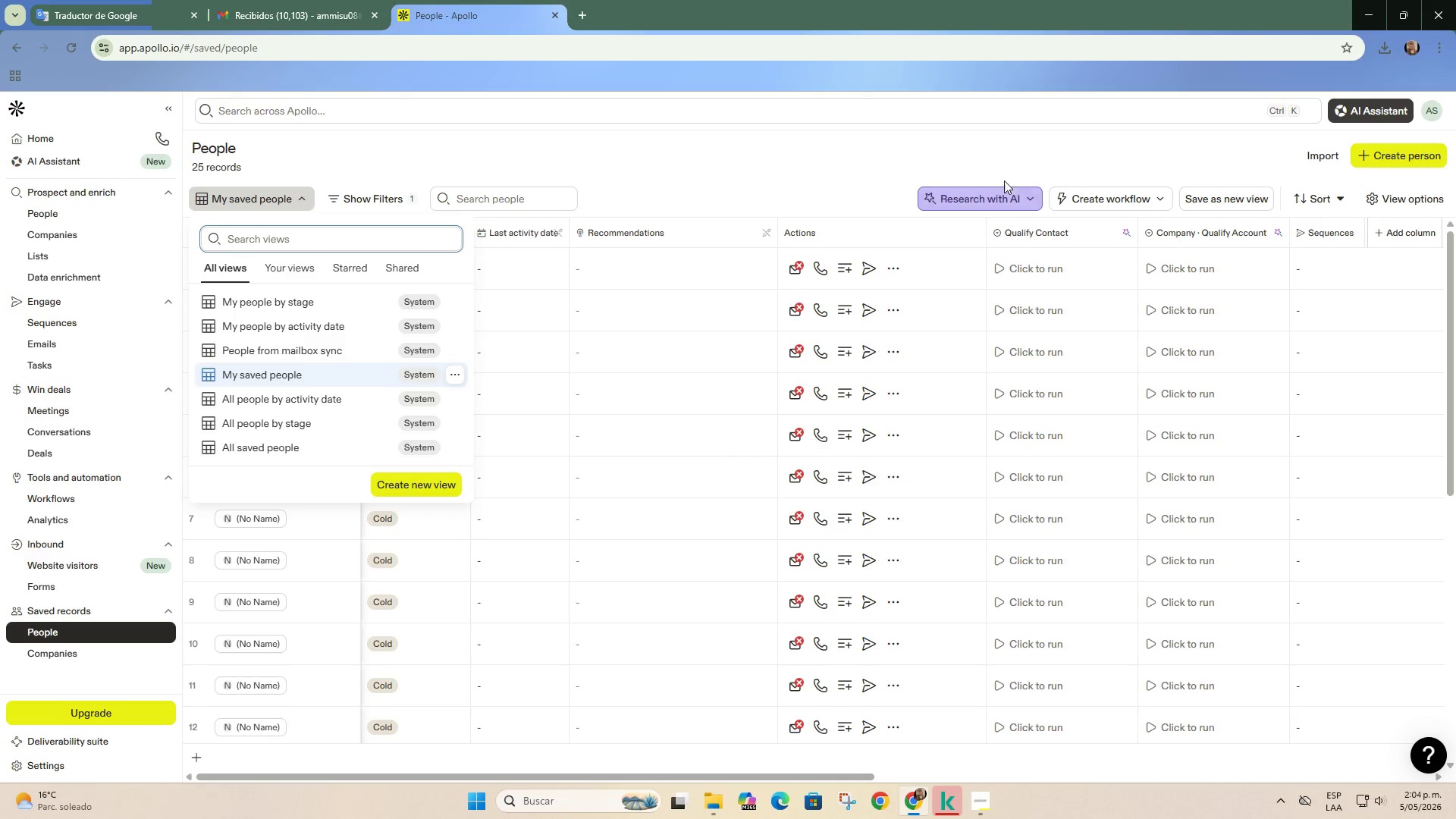 
left_click([1137, 152])
 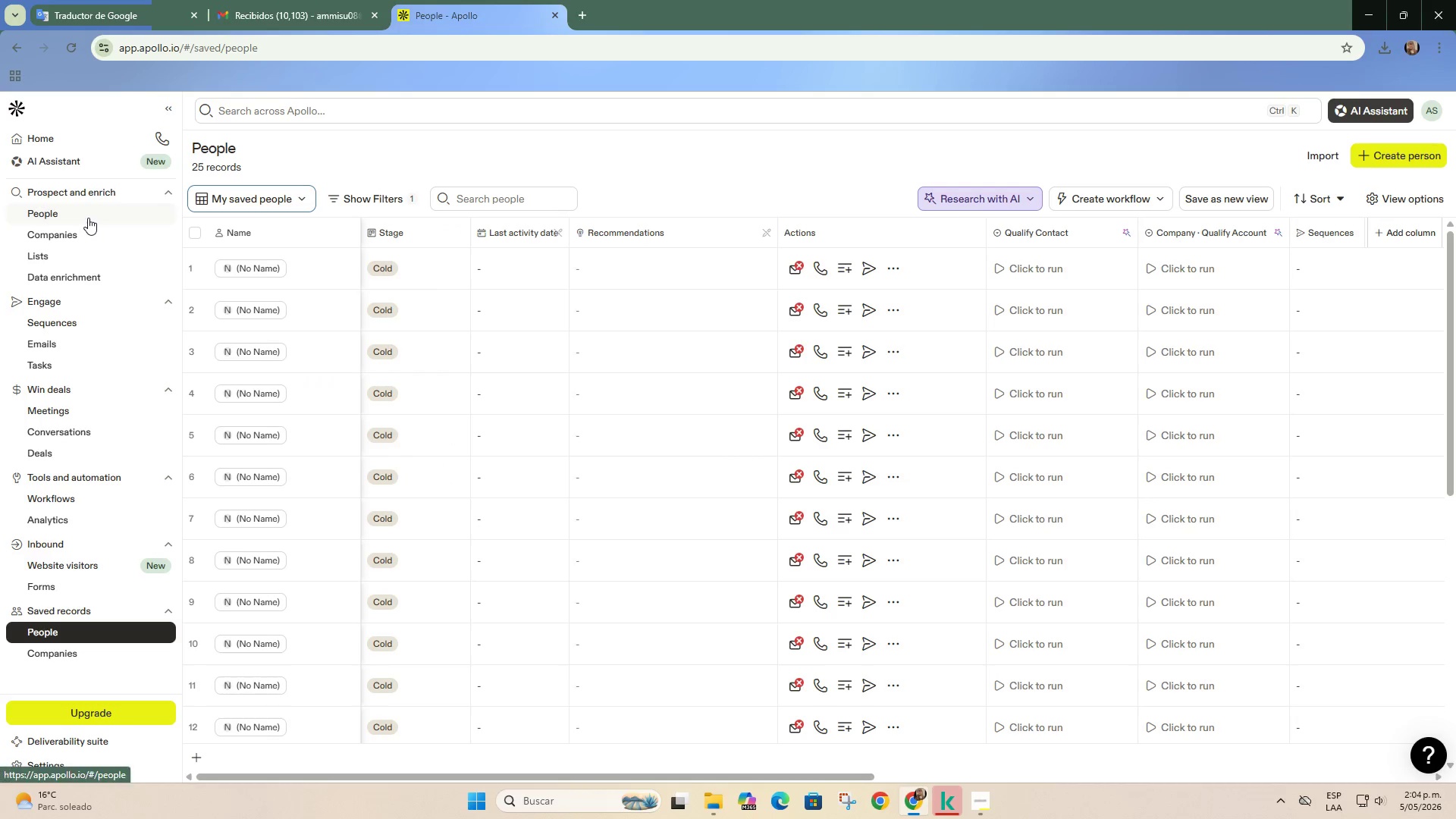 
left_click([88, 221])
 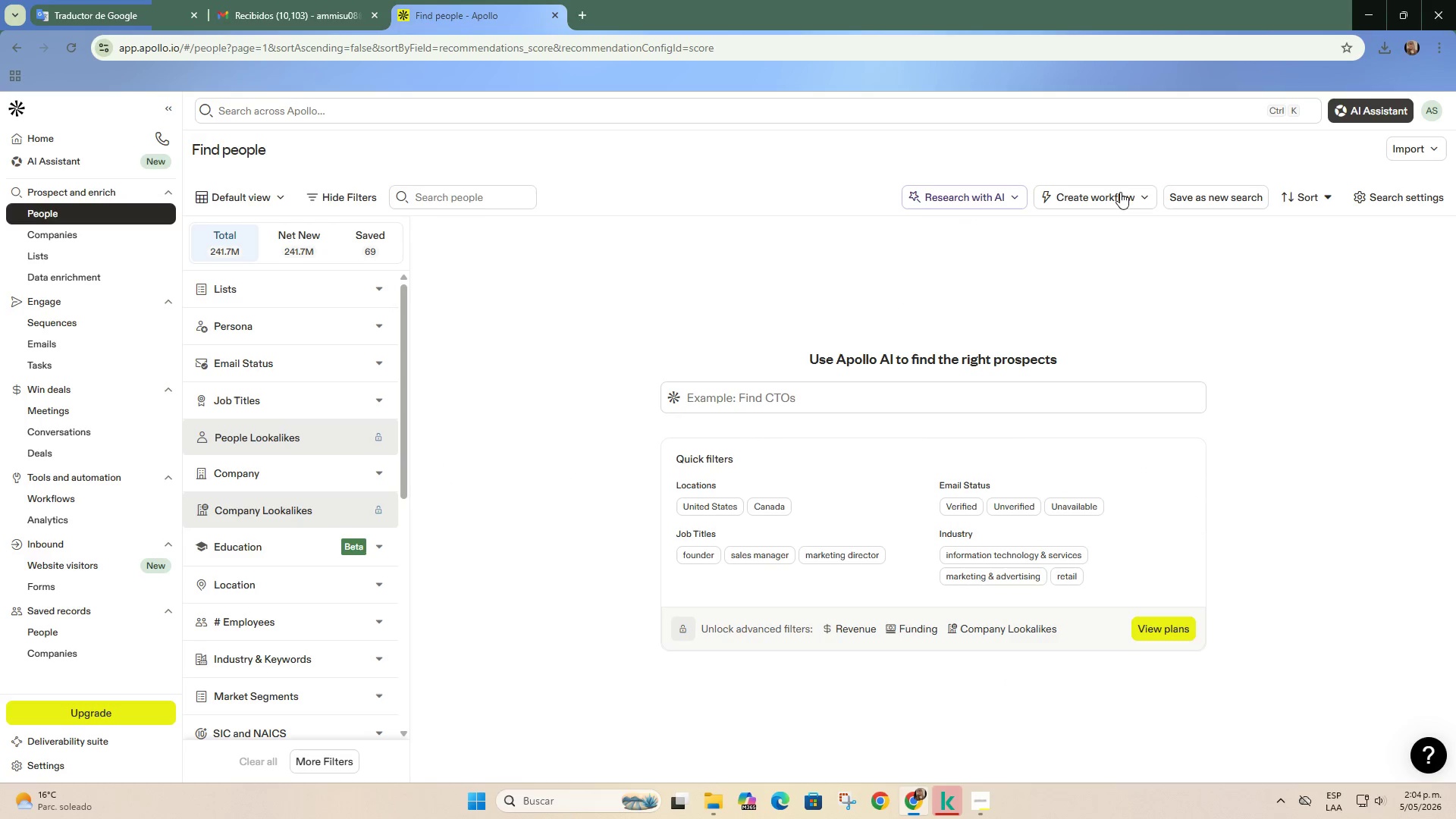 
left_click([1414, 150])
 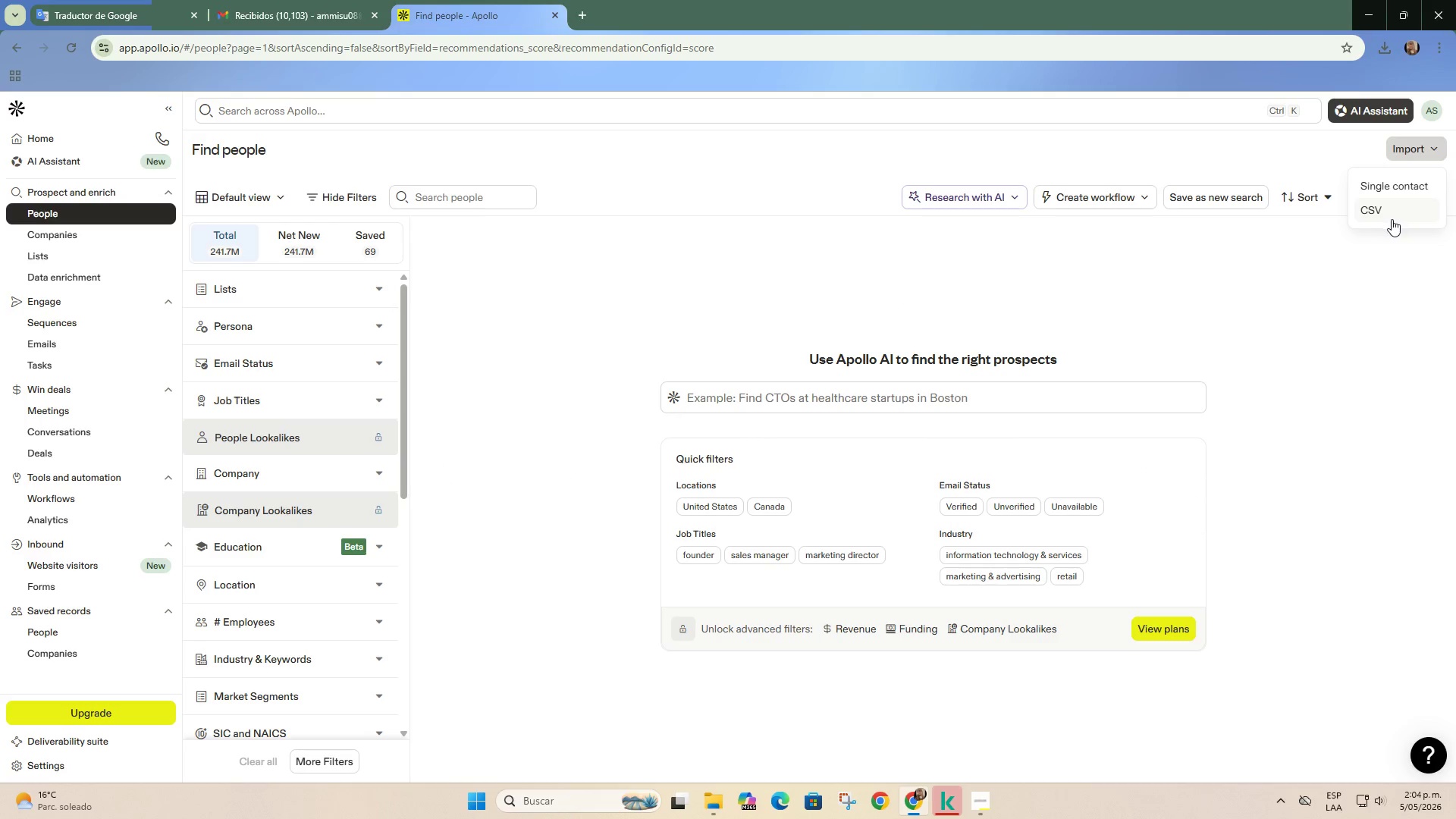 
left_click([1395, 211])
 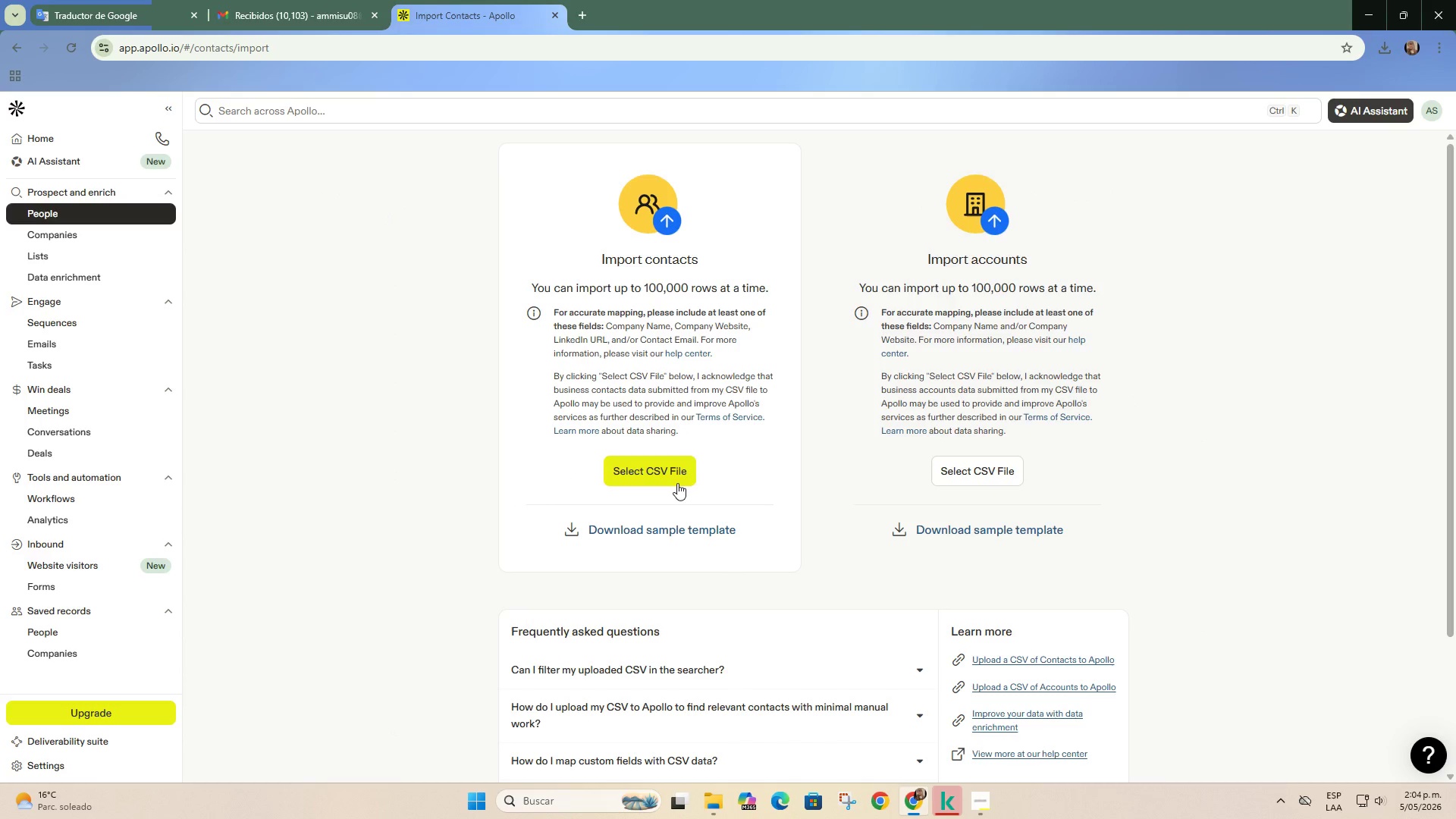 
left_click([676, 470])
 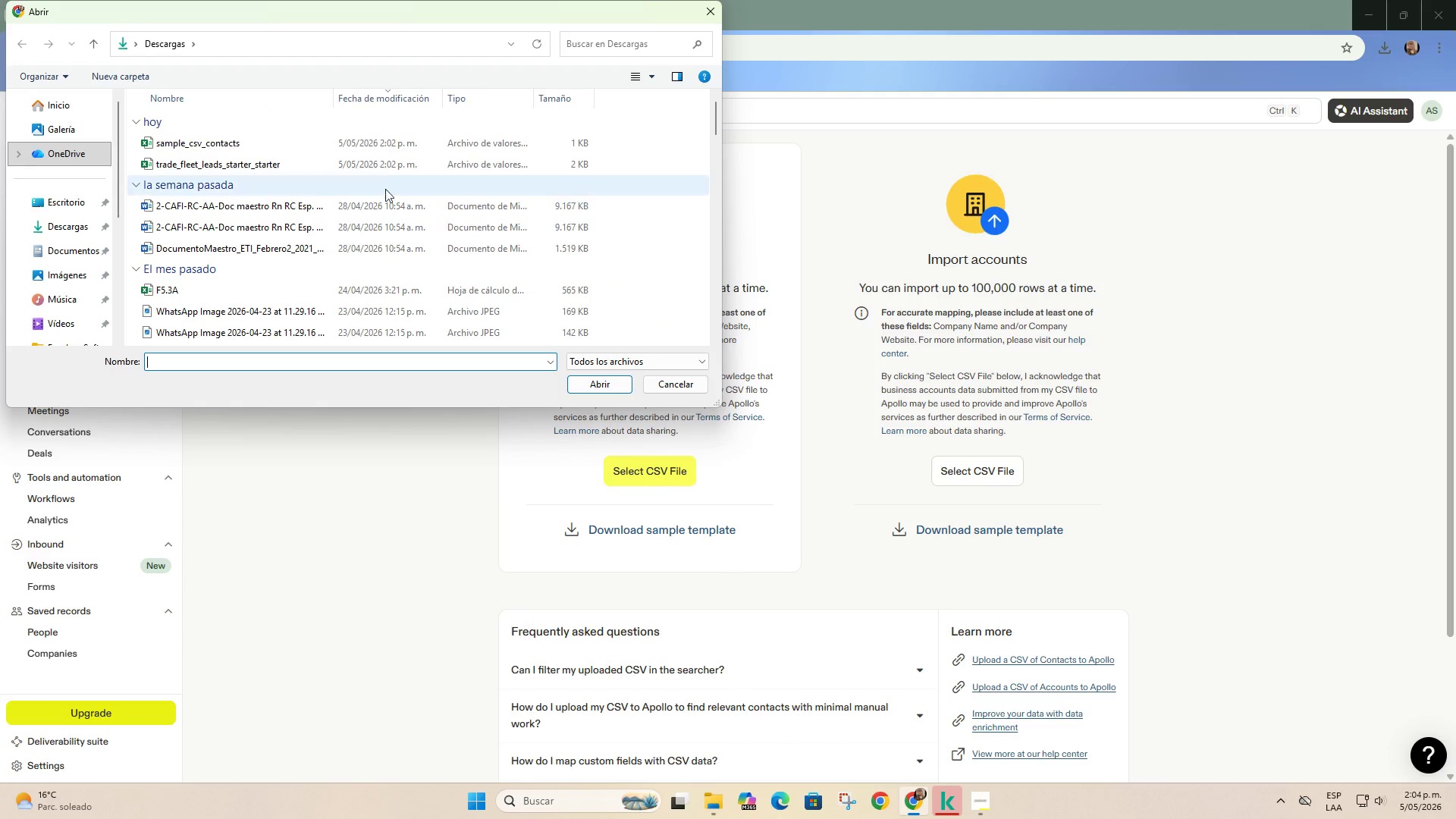 
left_click([388, 168])
 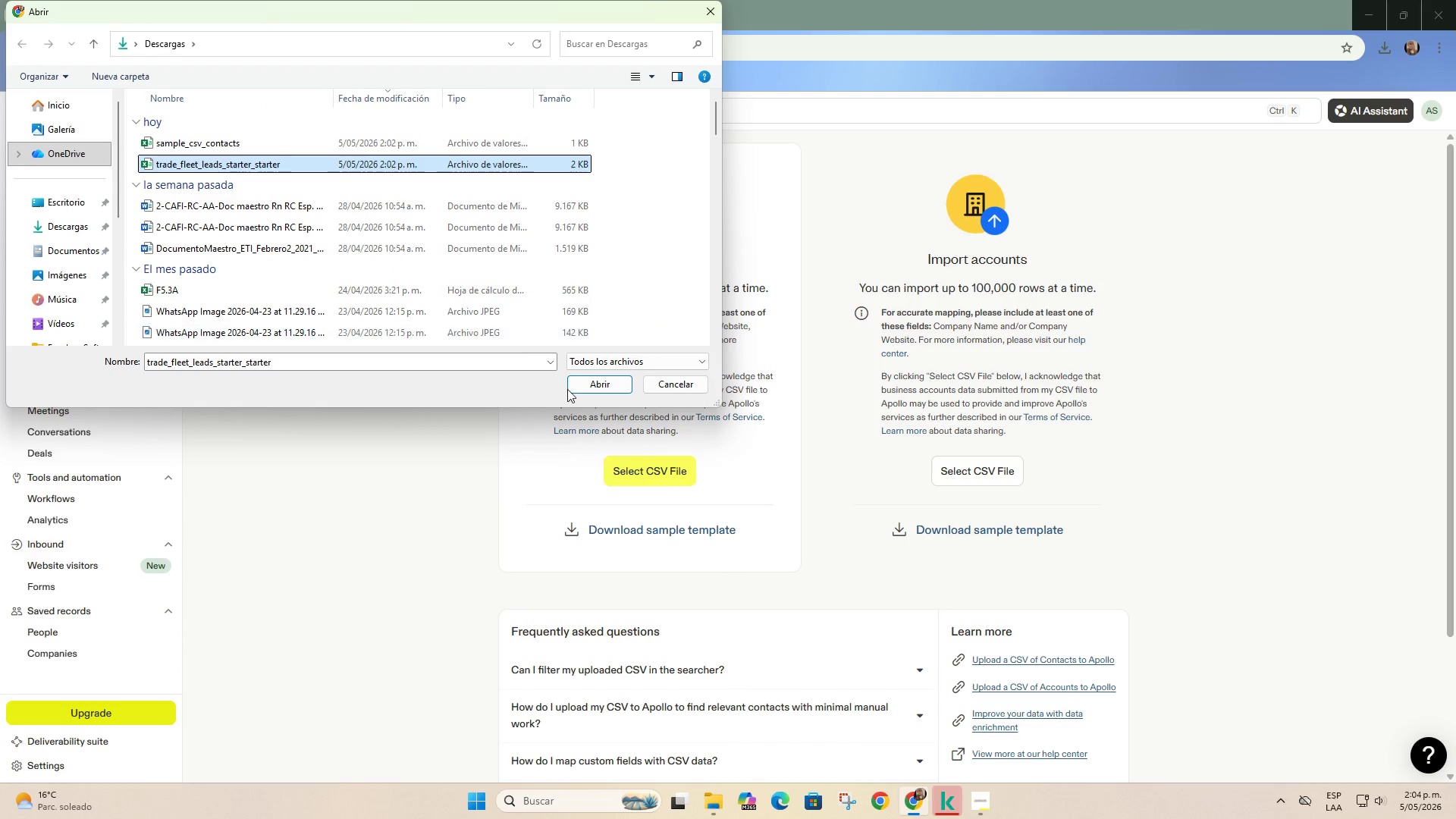 
left_click([583, 388])
 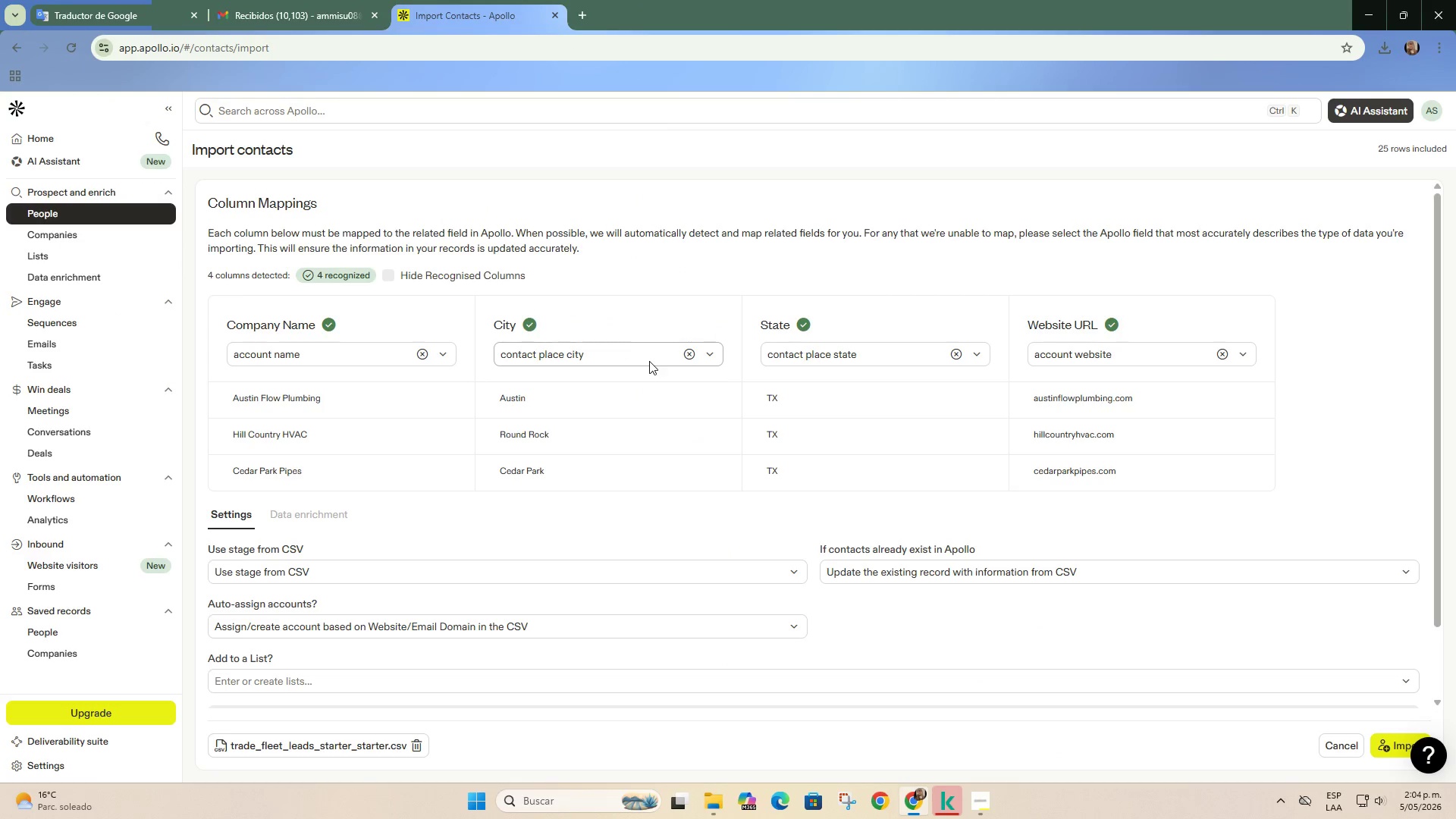 
scroll: coordinate [610, 454], scroll_direction: down, amount: 2.0
 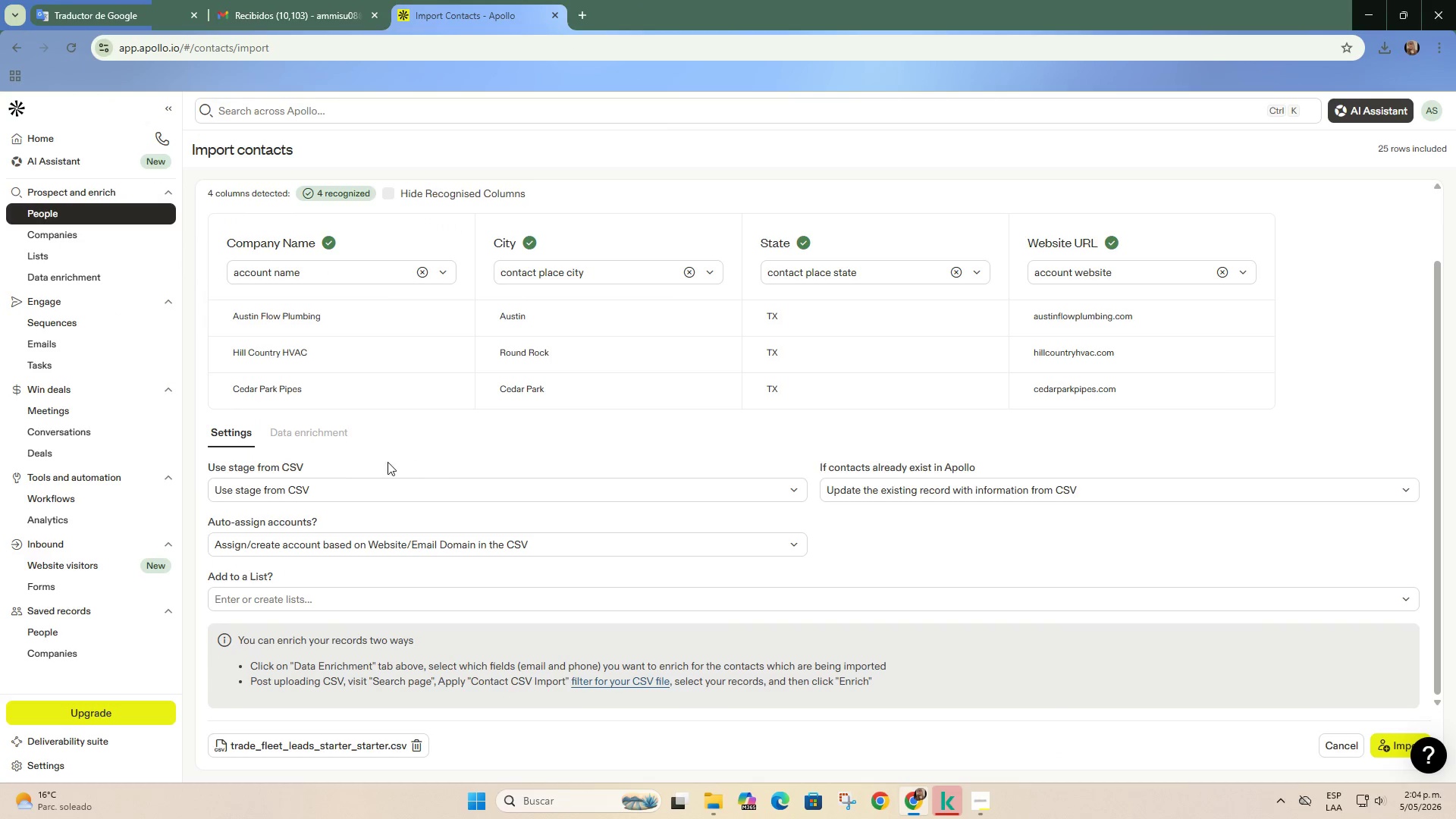 
left_click([343, 433])
 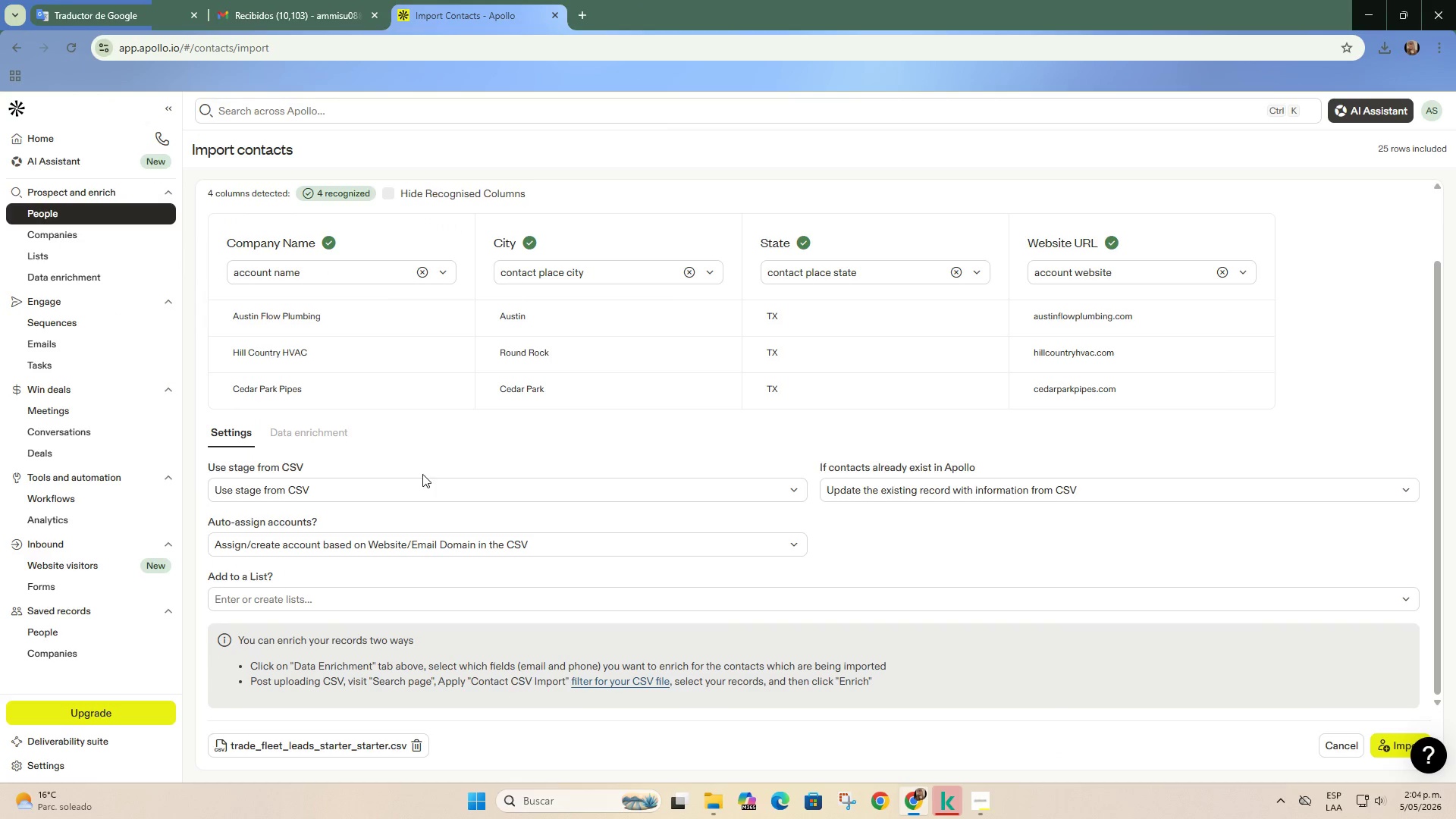 
left_click([444, 487])
 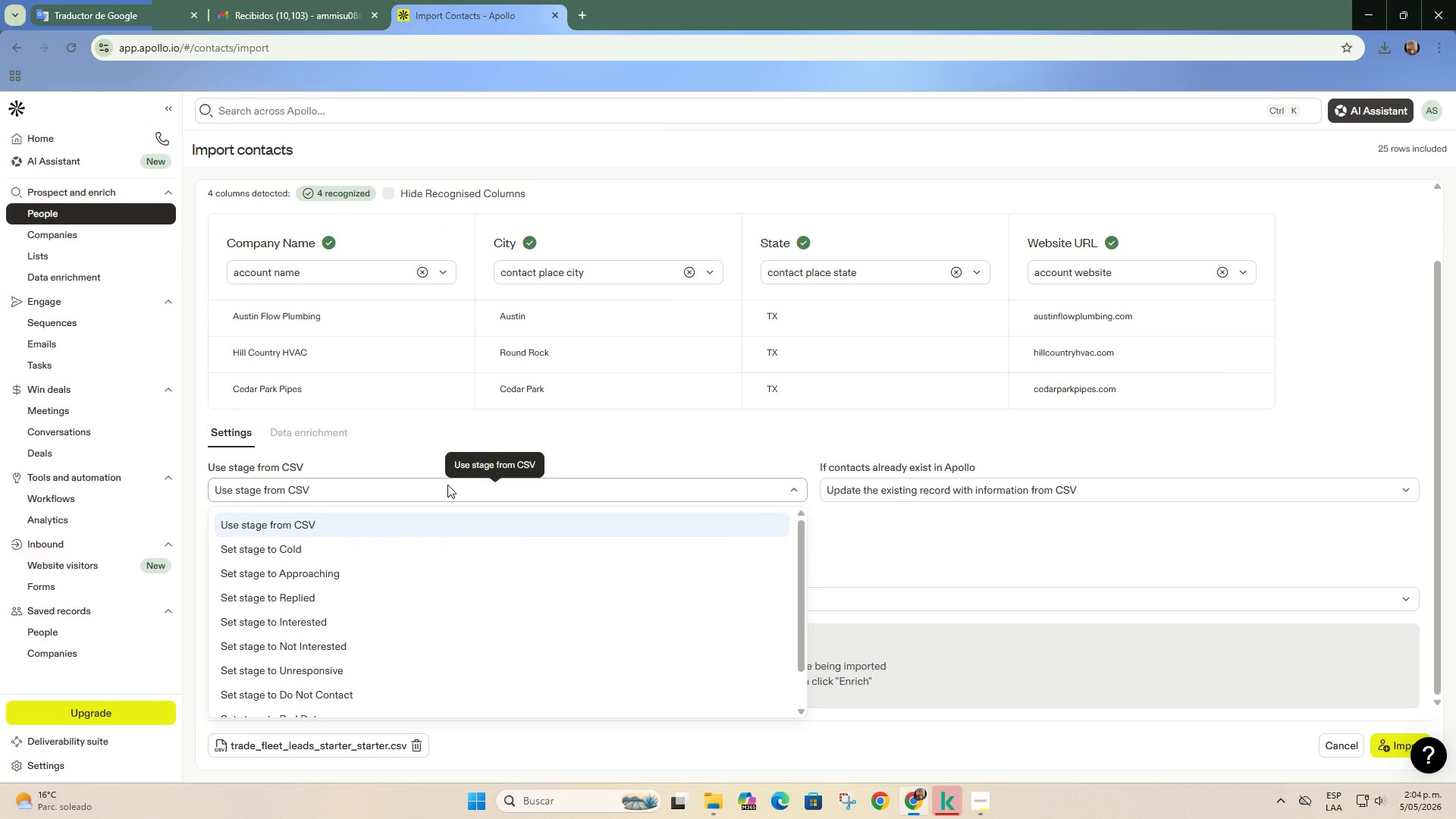 
left_click([447, 485])
 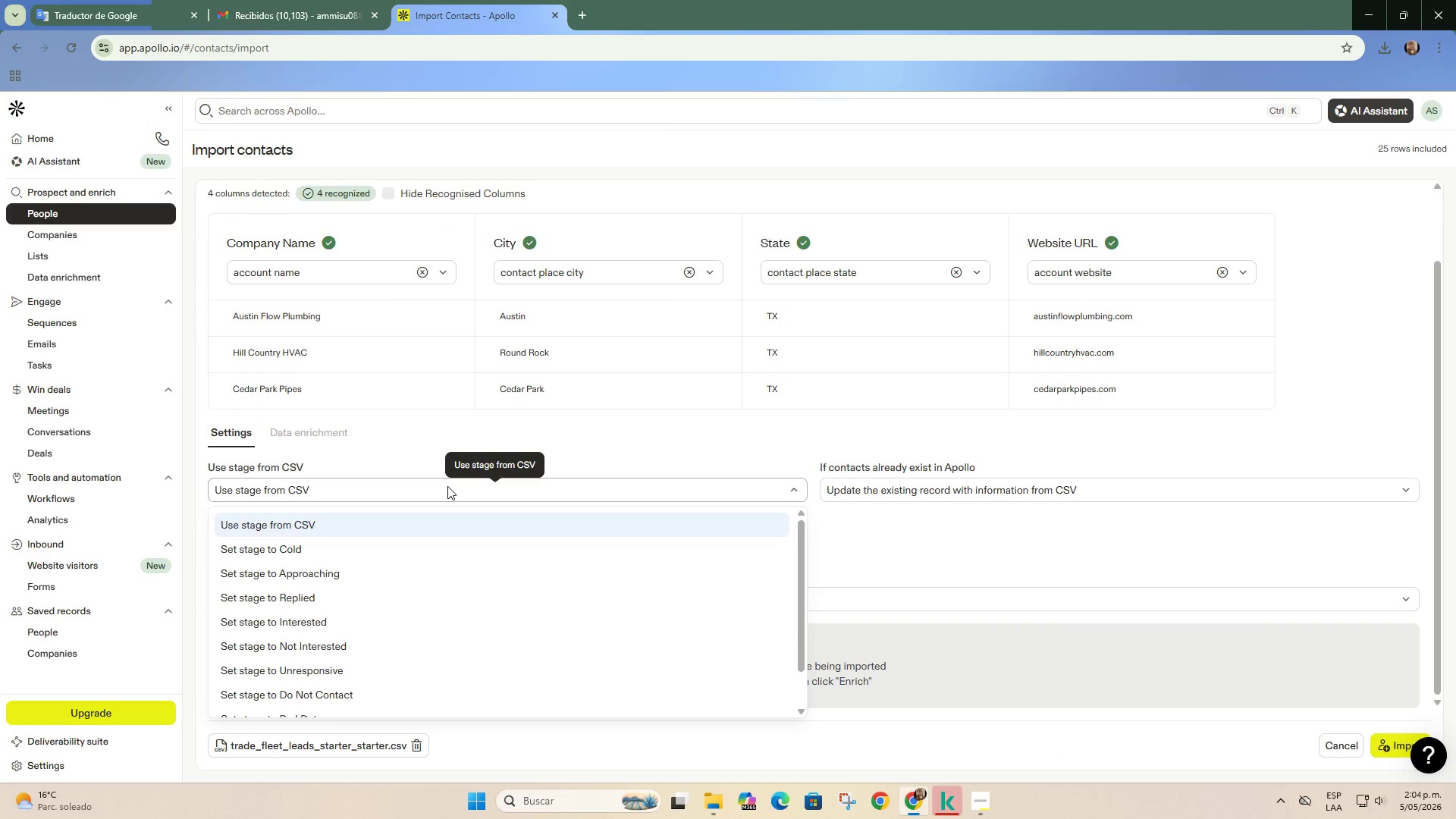 
scroll: coordinate [469, 532], scroll_direction: down, amount: 7.0
 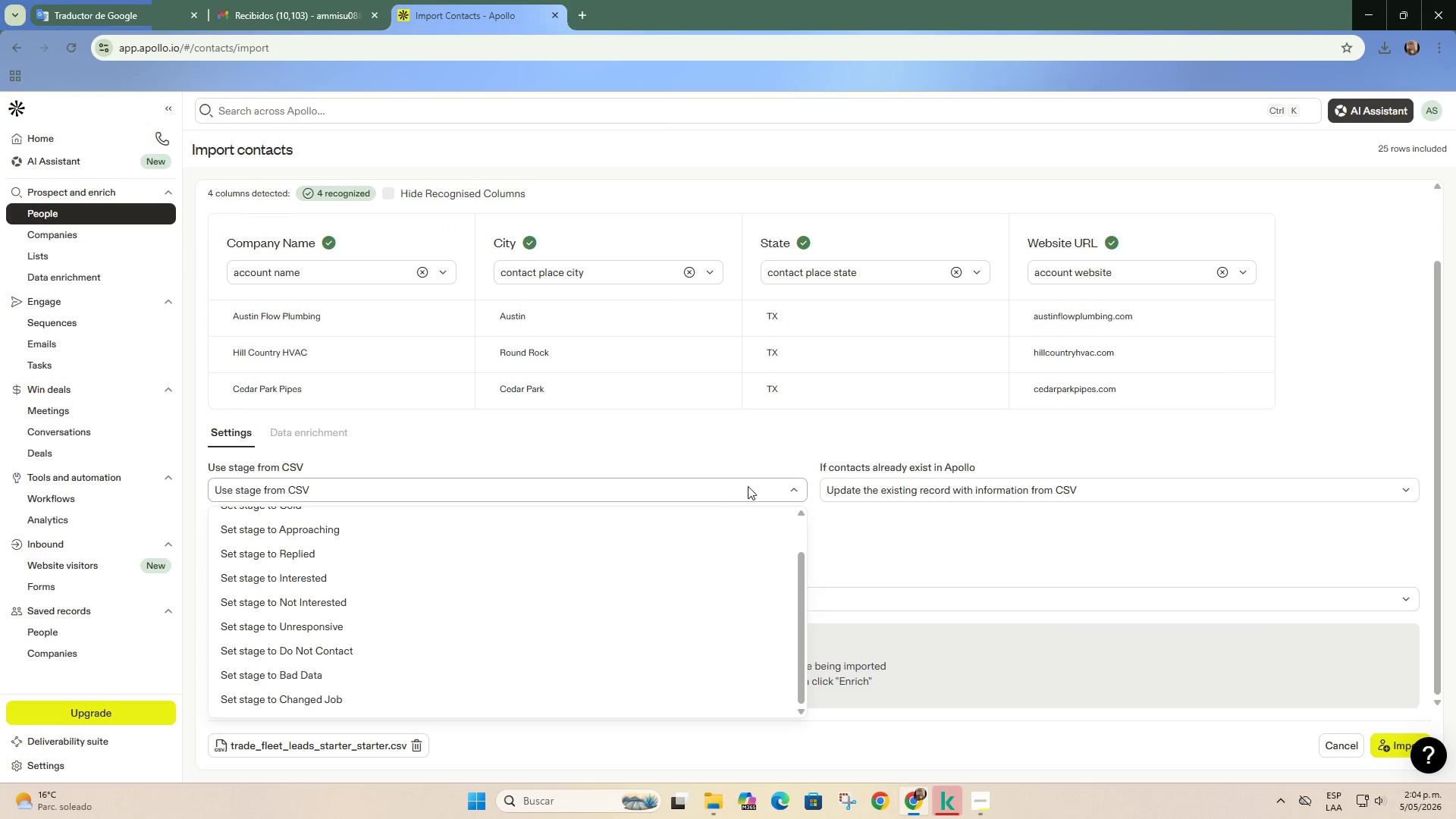 
left_click([752, 486])
 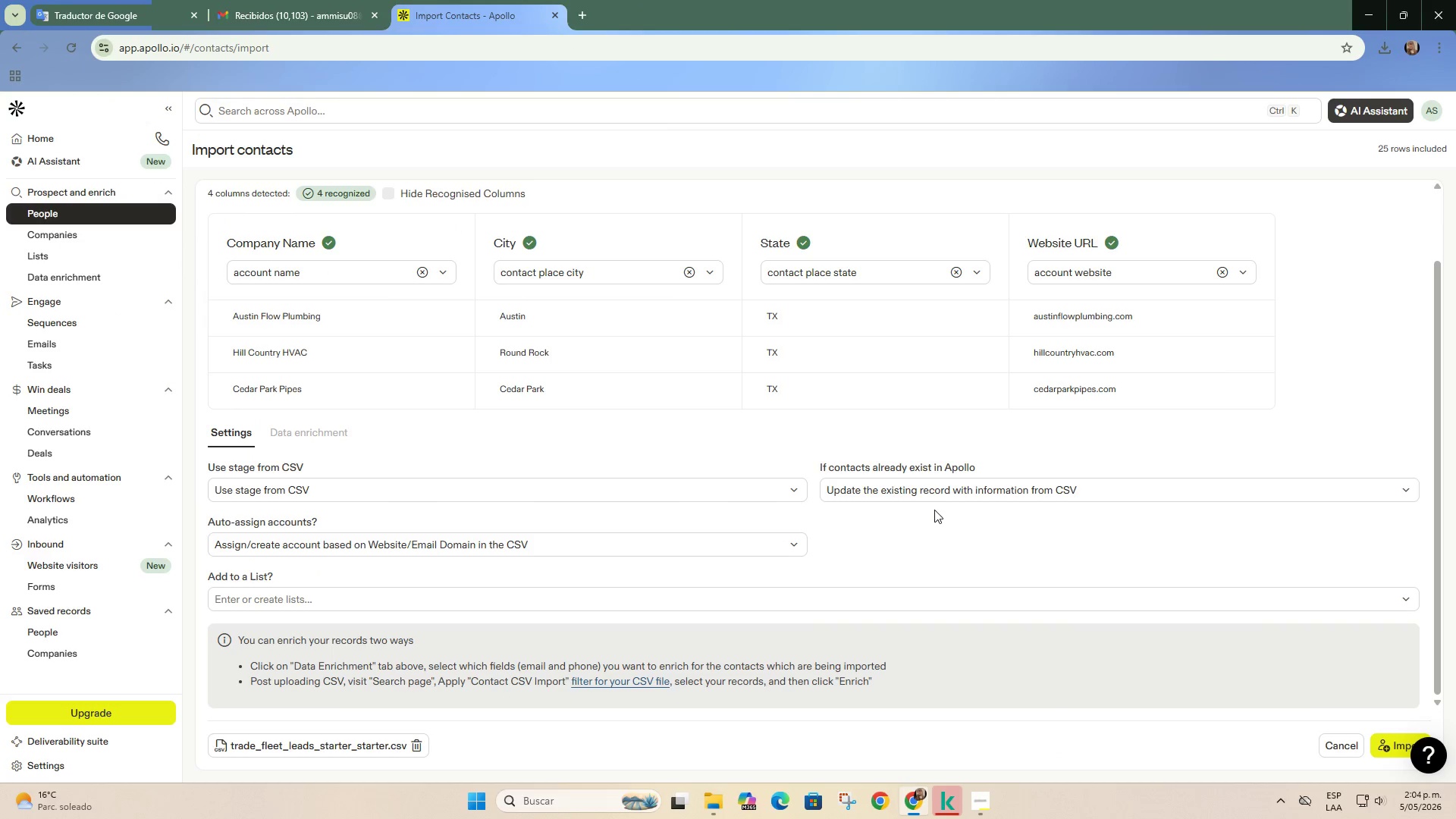 
double_click([952, 491])
 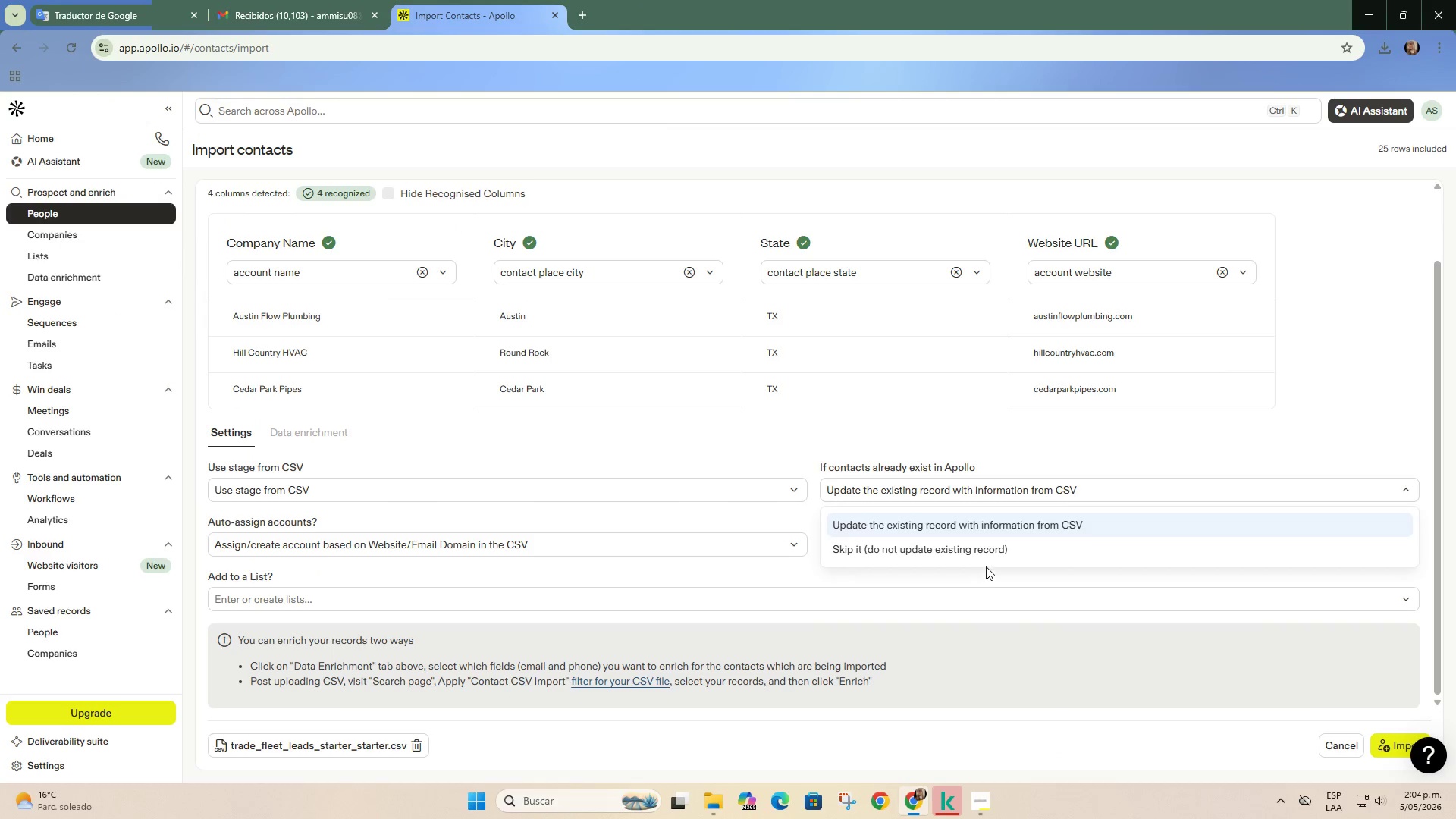 
left_click([993, 527])
 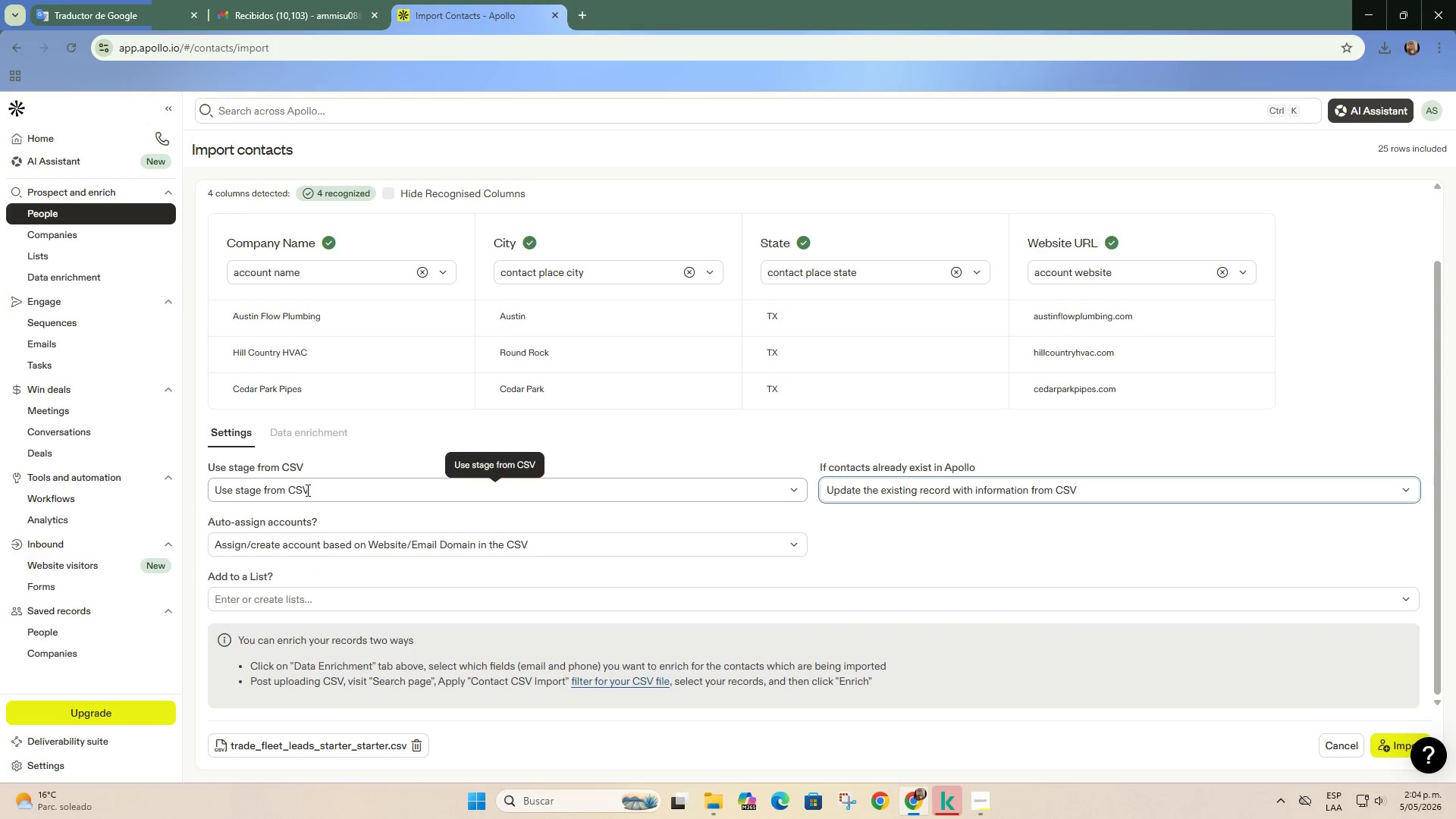 
left_click_drag(start_coordinate=[368, 533], to_coordinate=[369, 539])
 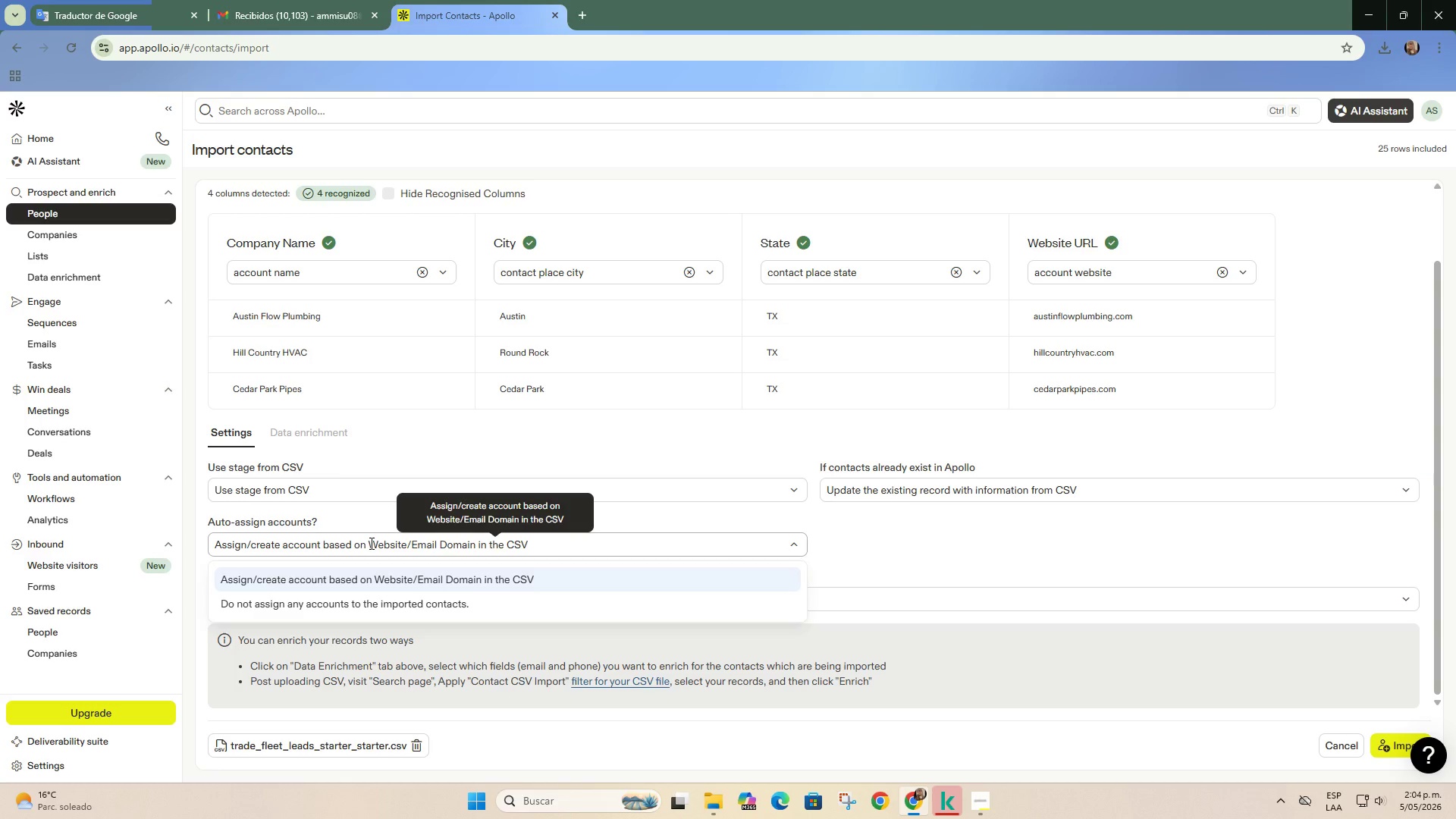 
scroll: coordinate [320, 517], scroll_direction: down, amount: 2.0
 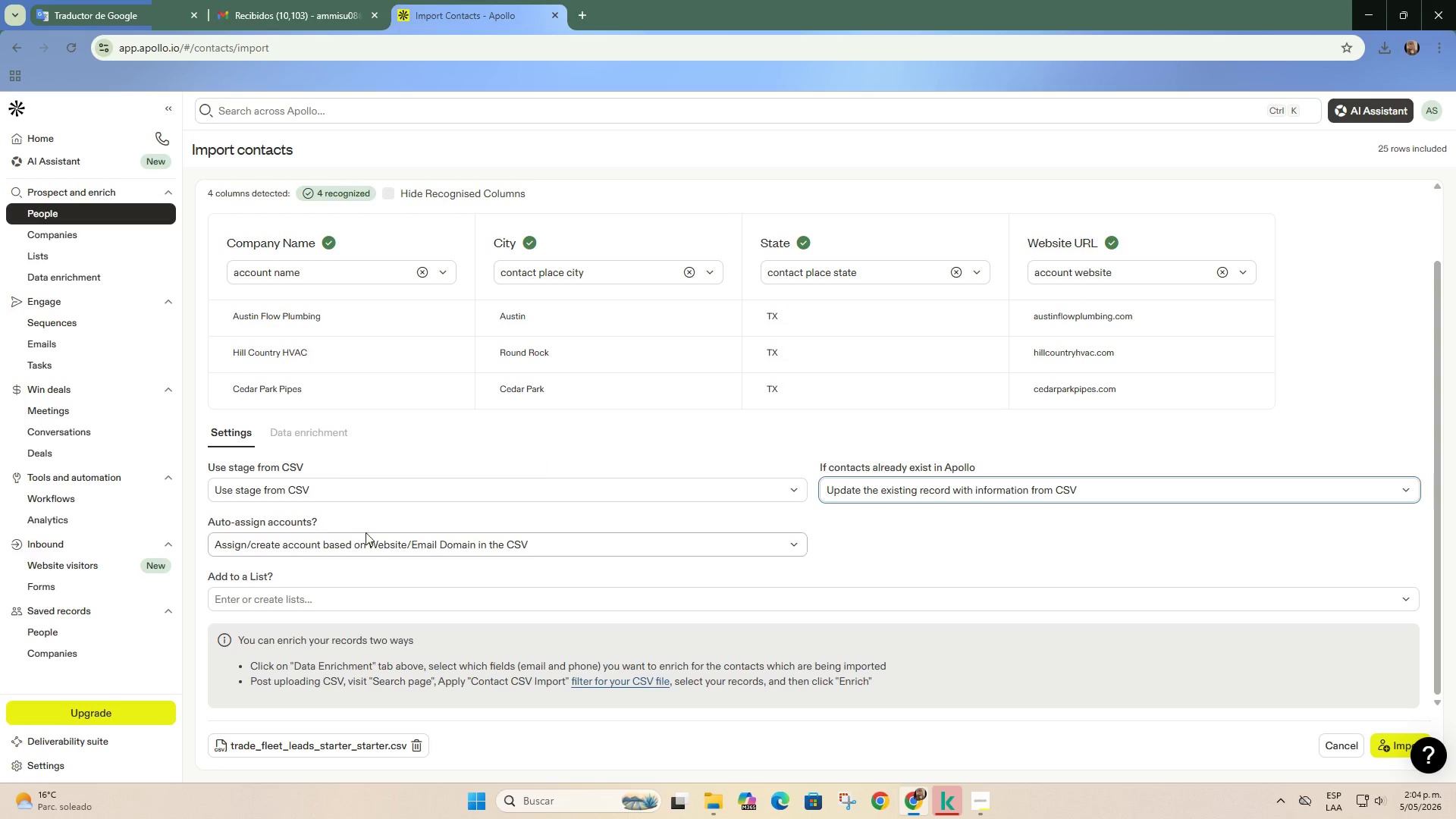 
left_click([370, 543])
 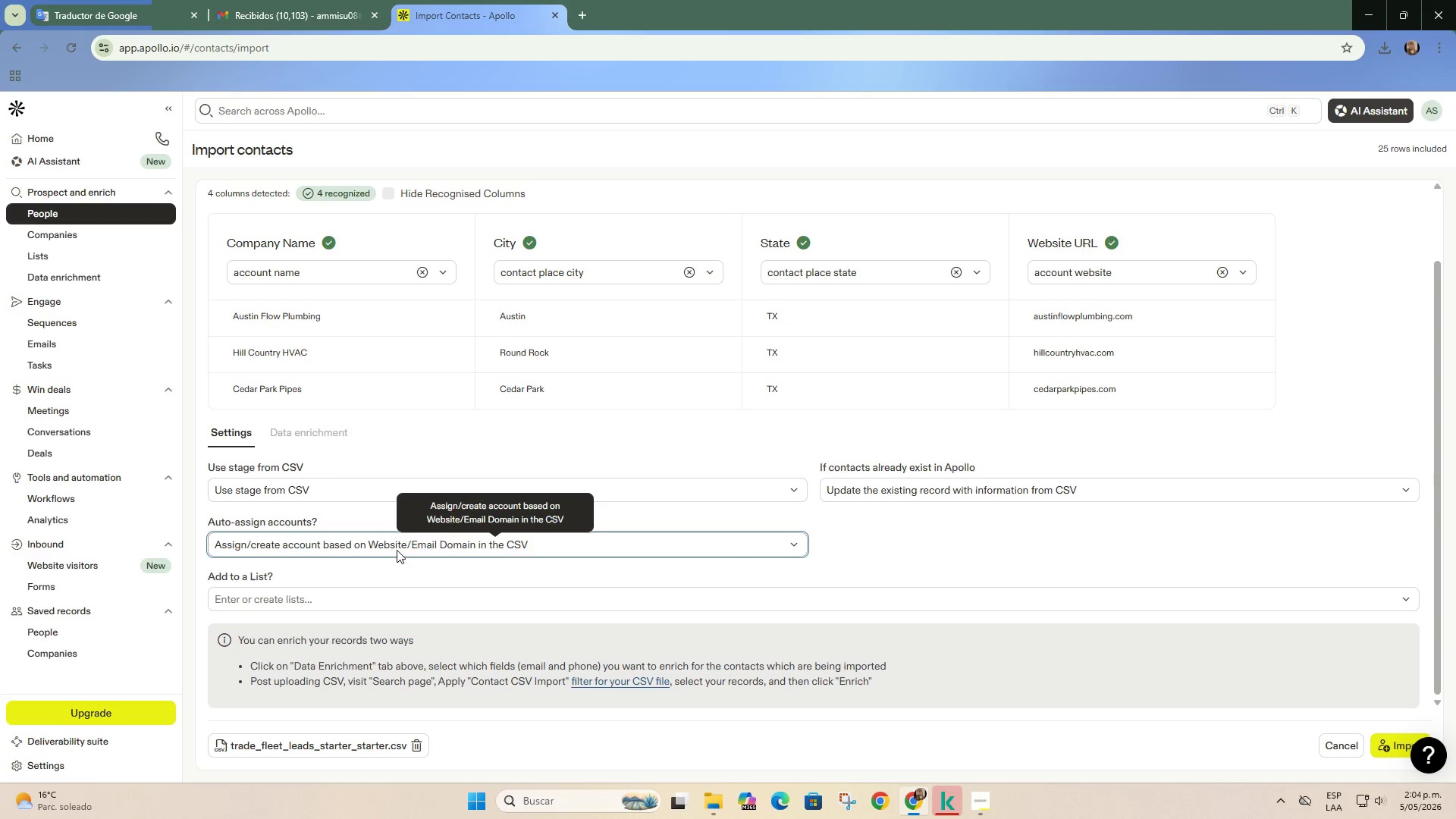 
scroll: coordinate [417, 560], scroll_direction: down, amount: 1.0
 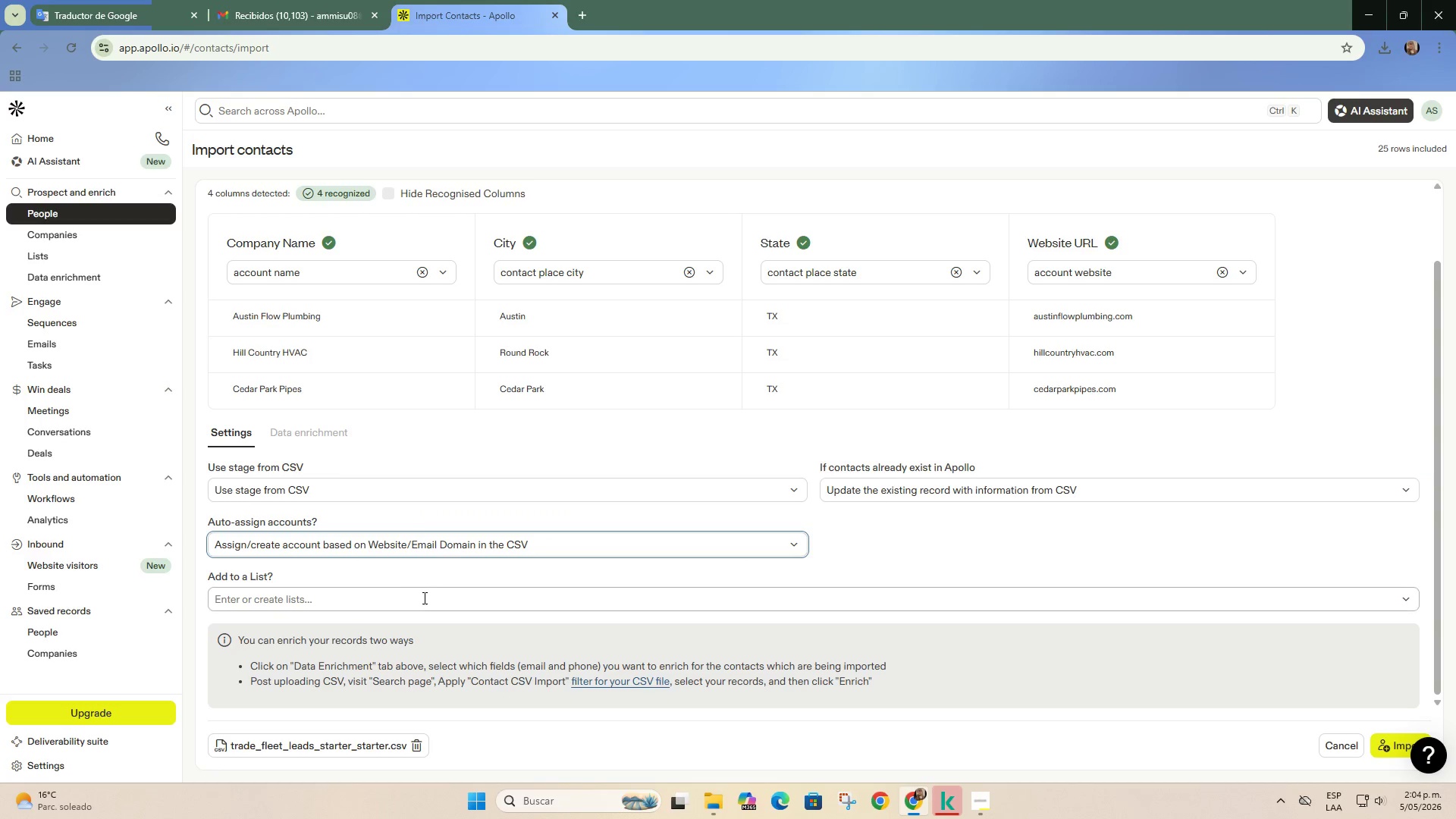 
left_click([425, 599])
 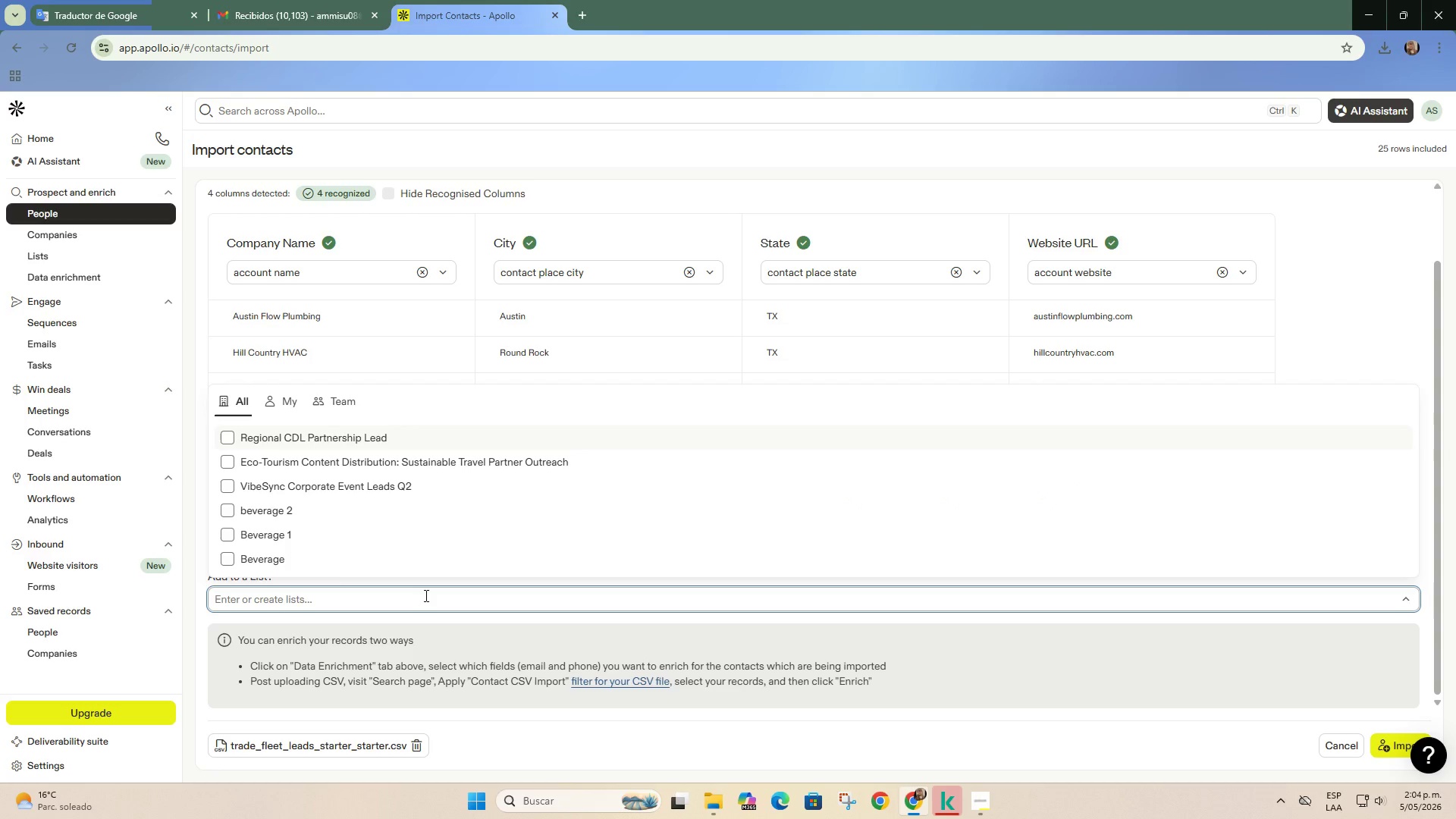 
left_click([425, 595])
 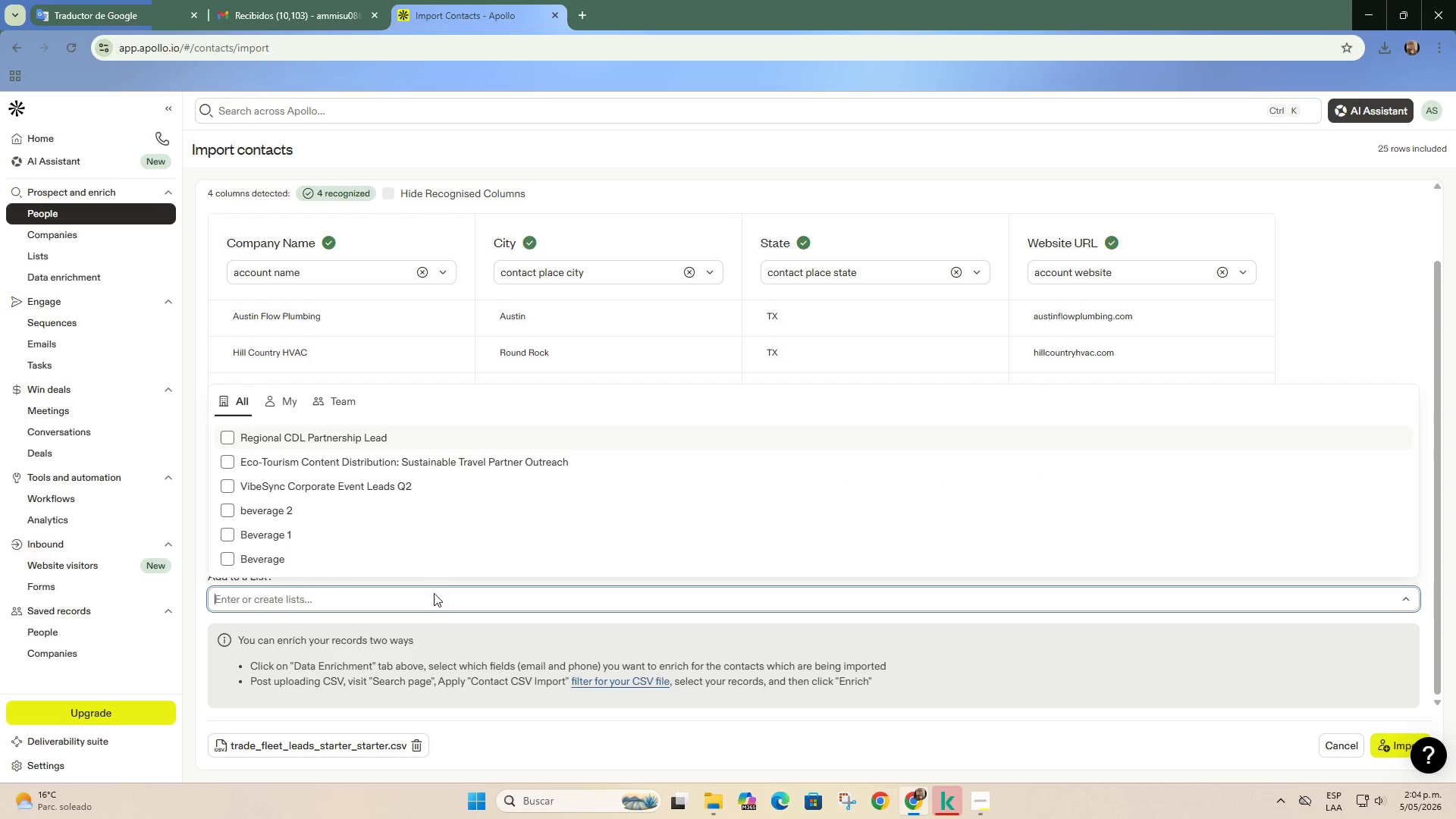 
scroll: coordinate [439, 597], scroll_direction: down, amount: 3.0
 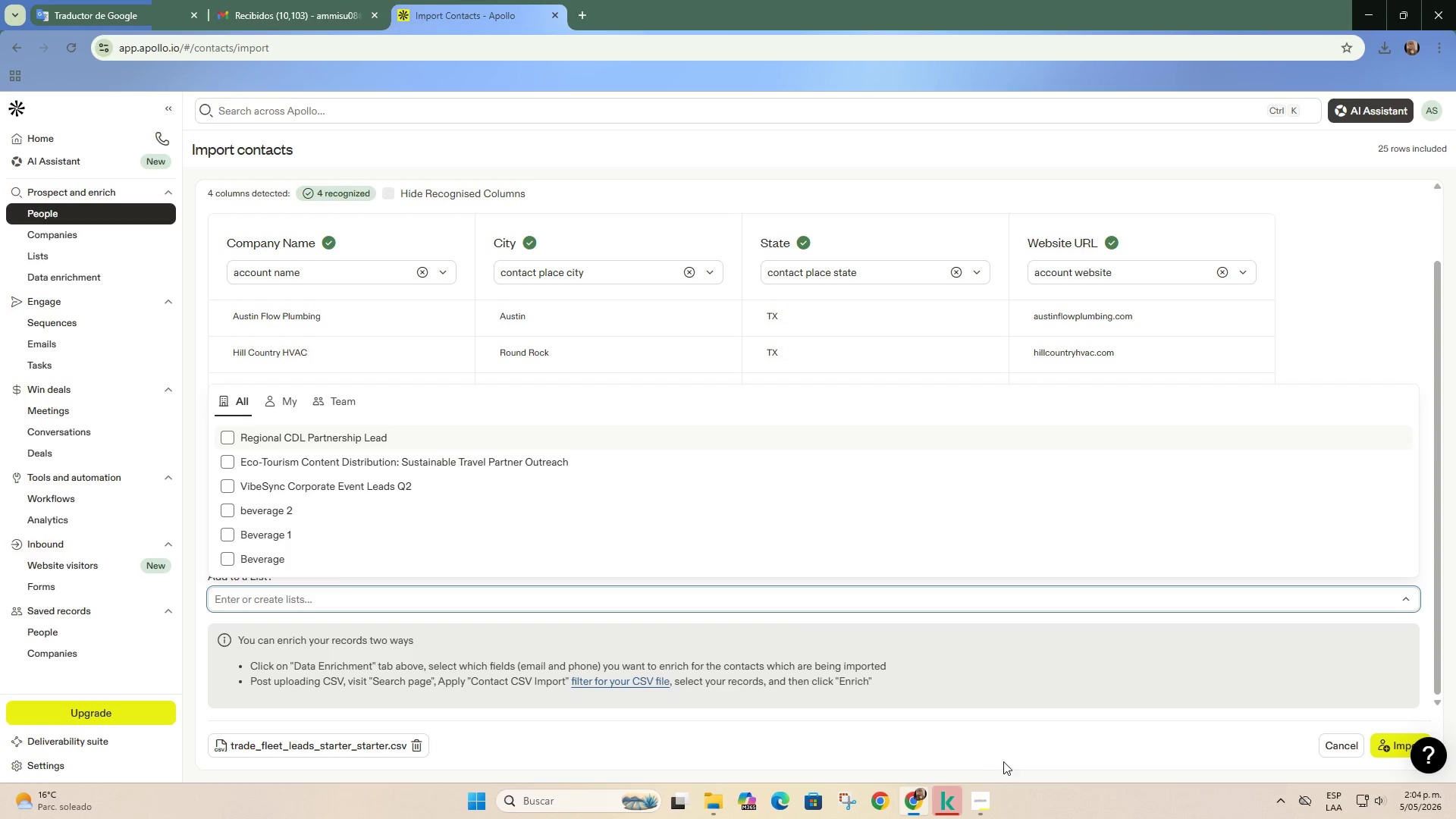 
left_click([1003, 740])
 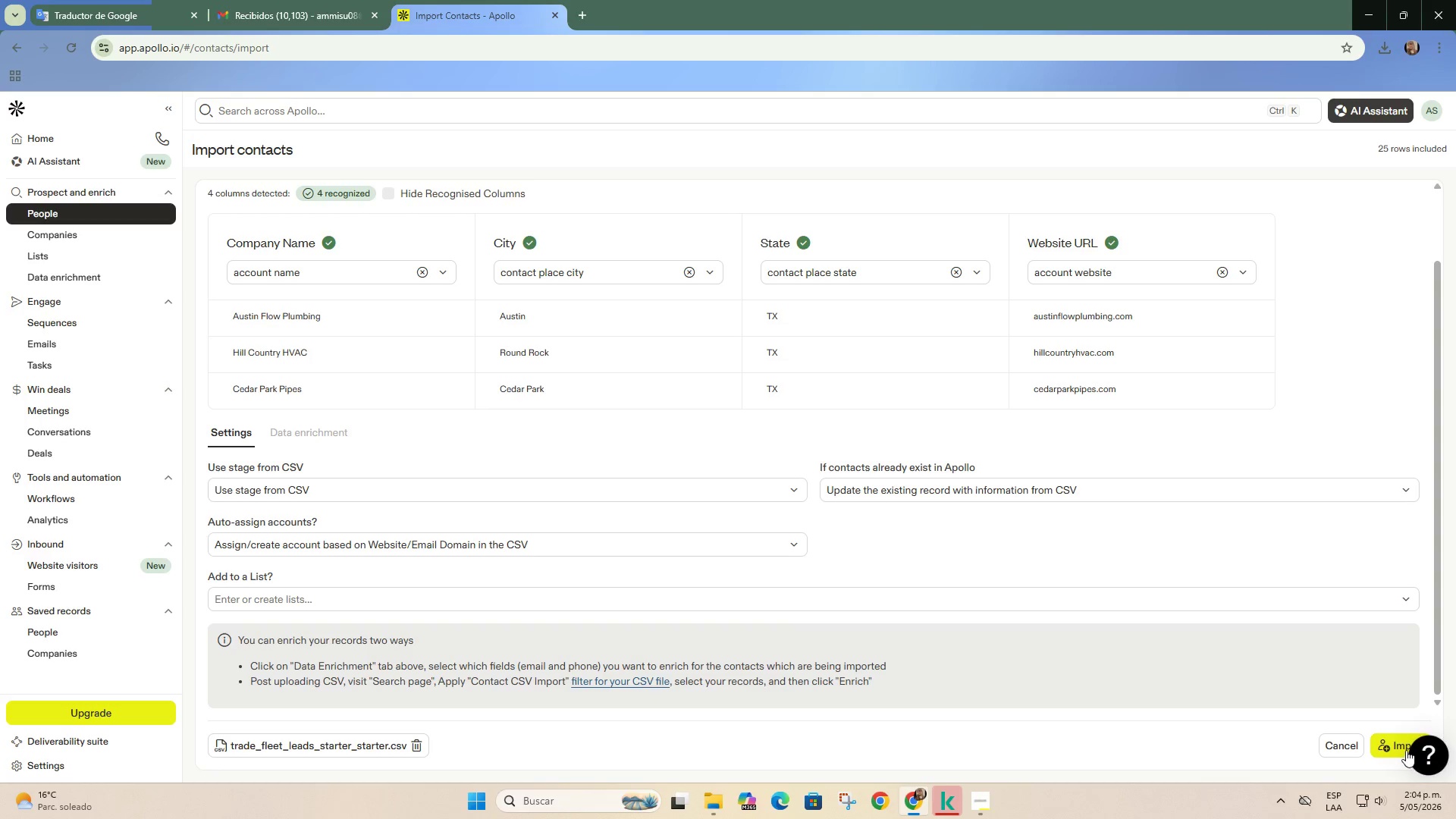 
left_click([1394, 743])
 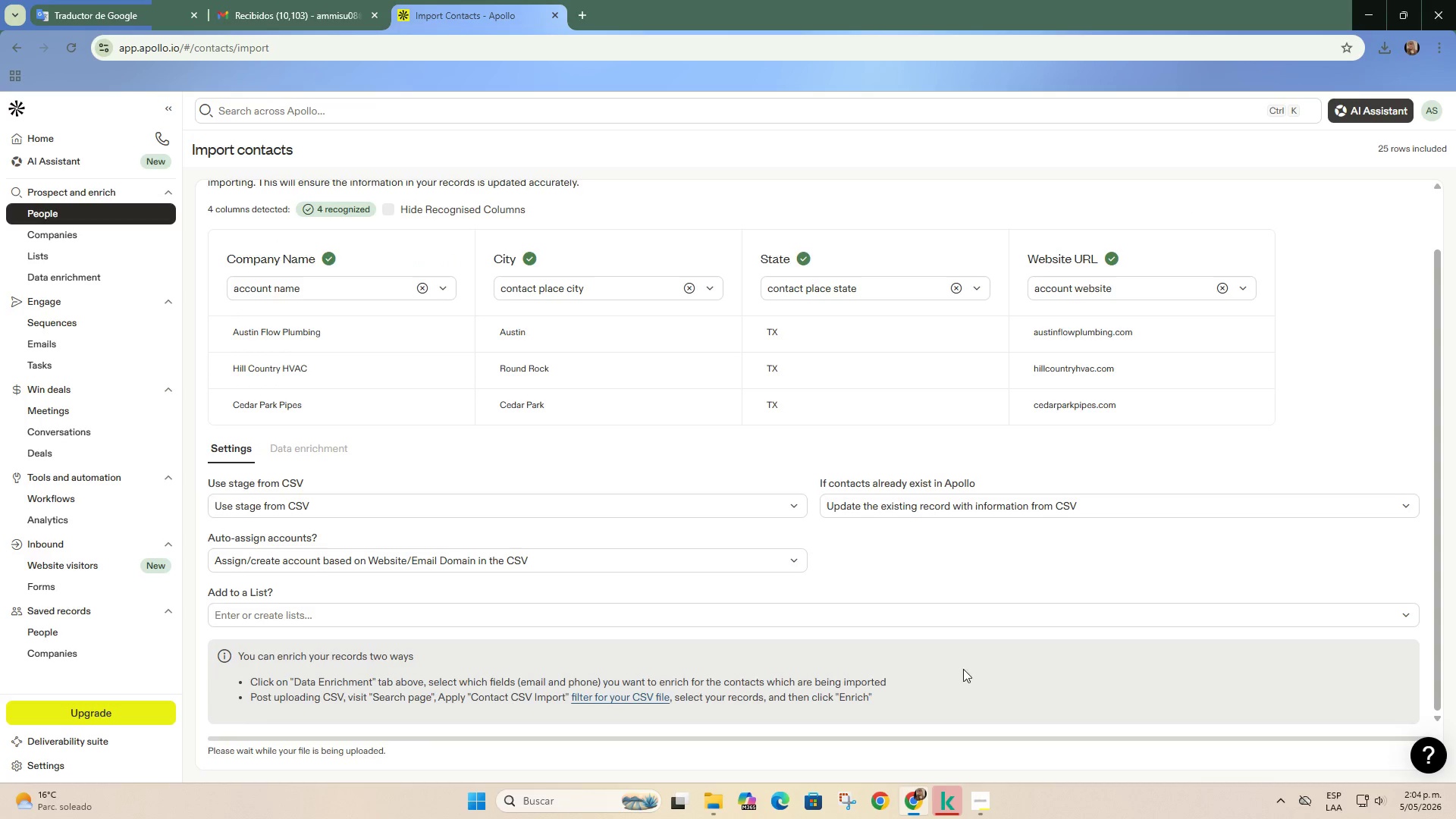 
scroll: coordinate [317, 515], scroll_direction: down, amount: 14.0
 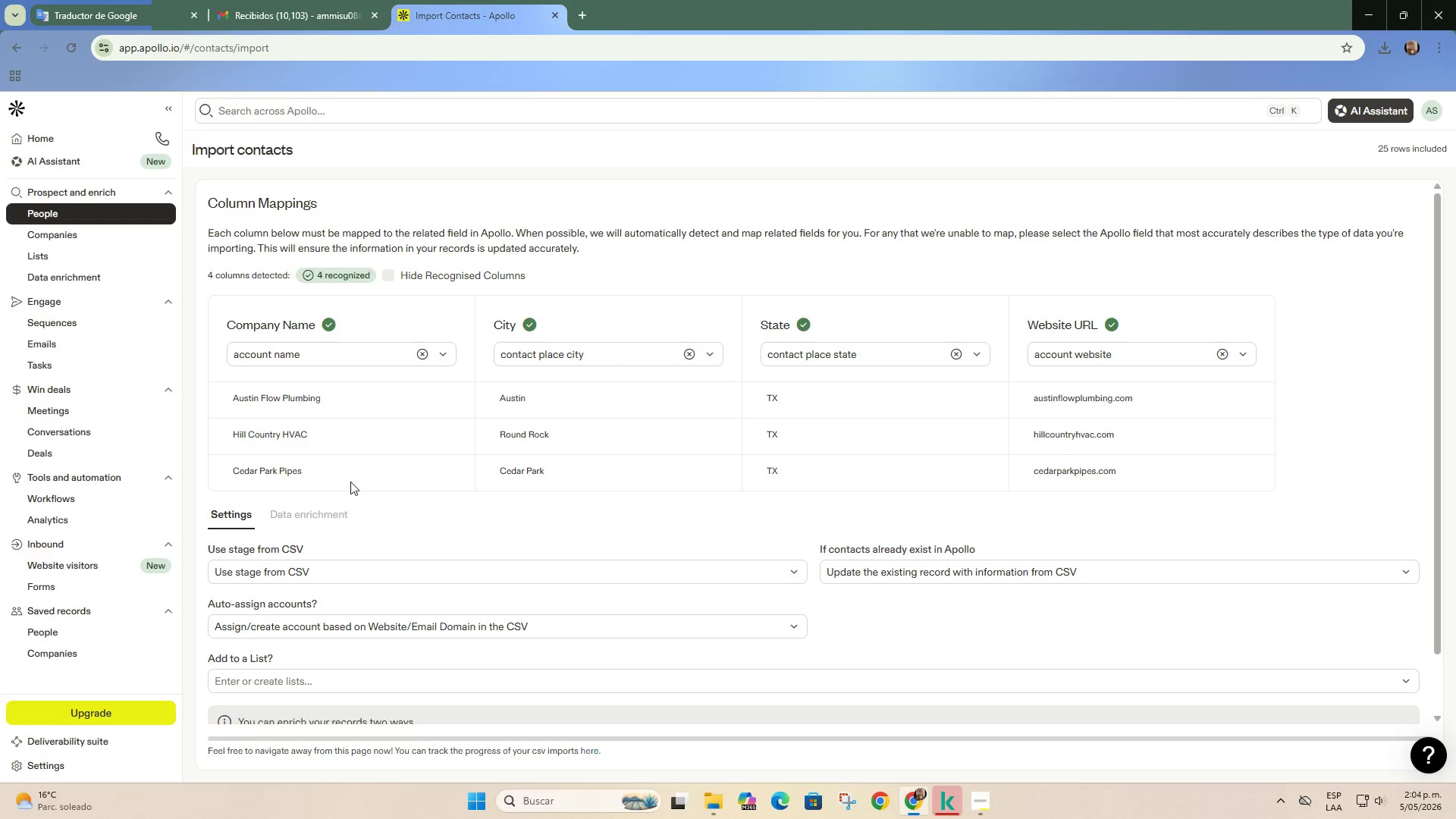 
scroll: coordinate [551, 490], scroll_direction: up, amount: 2.0
 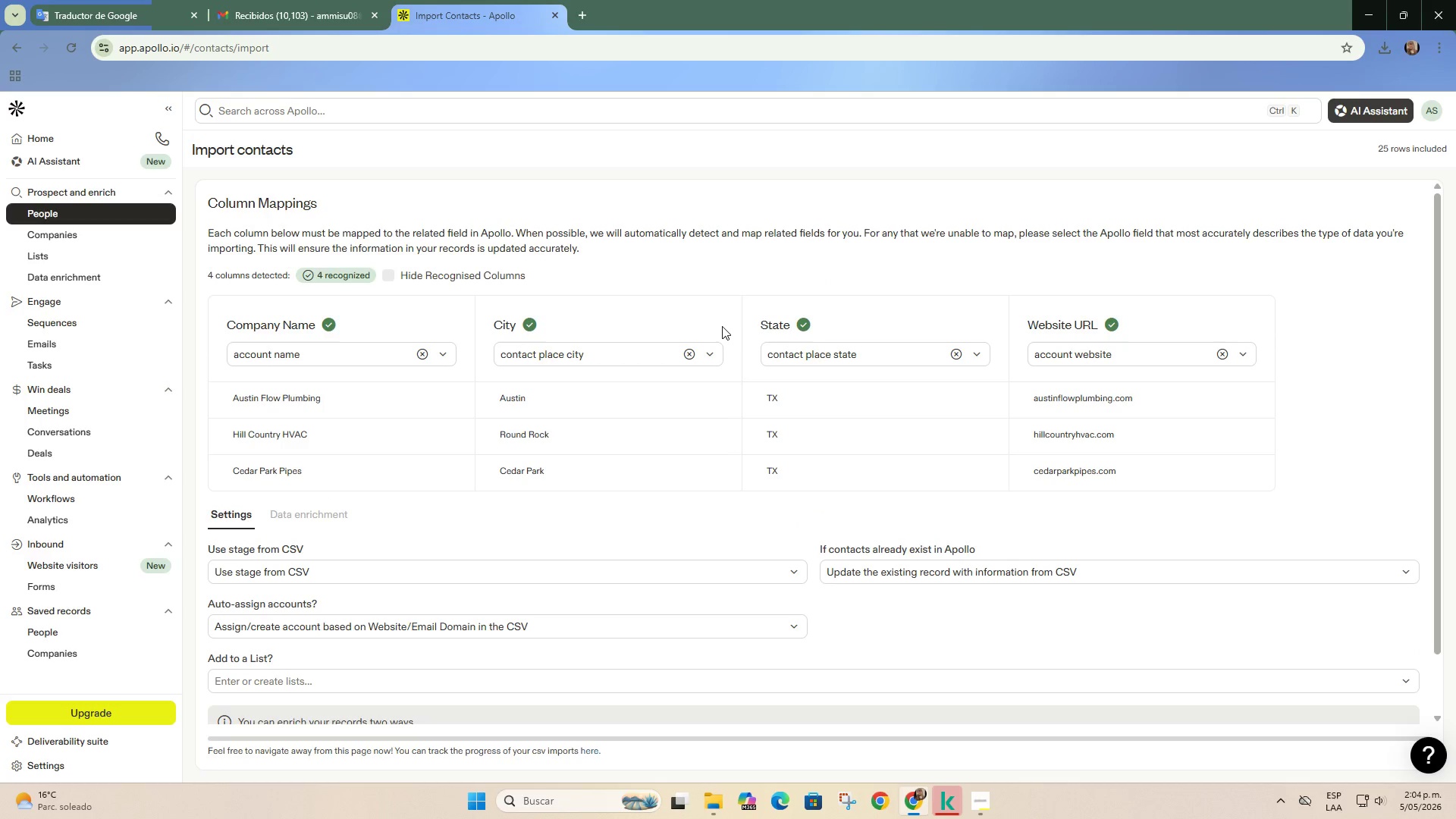 
scroll: coordinate [726, 337], scroll_direction: down, amount: 2.0
 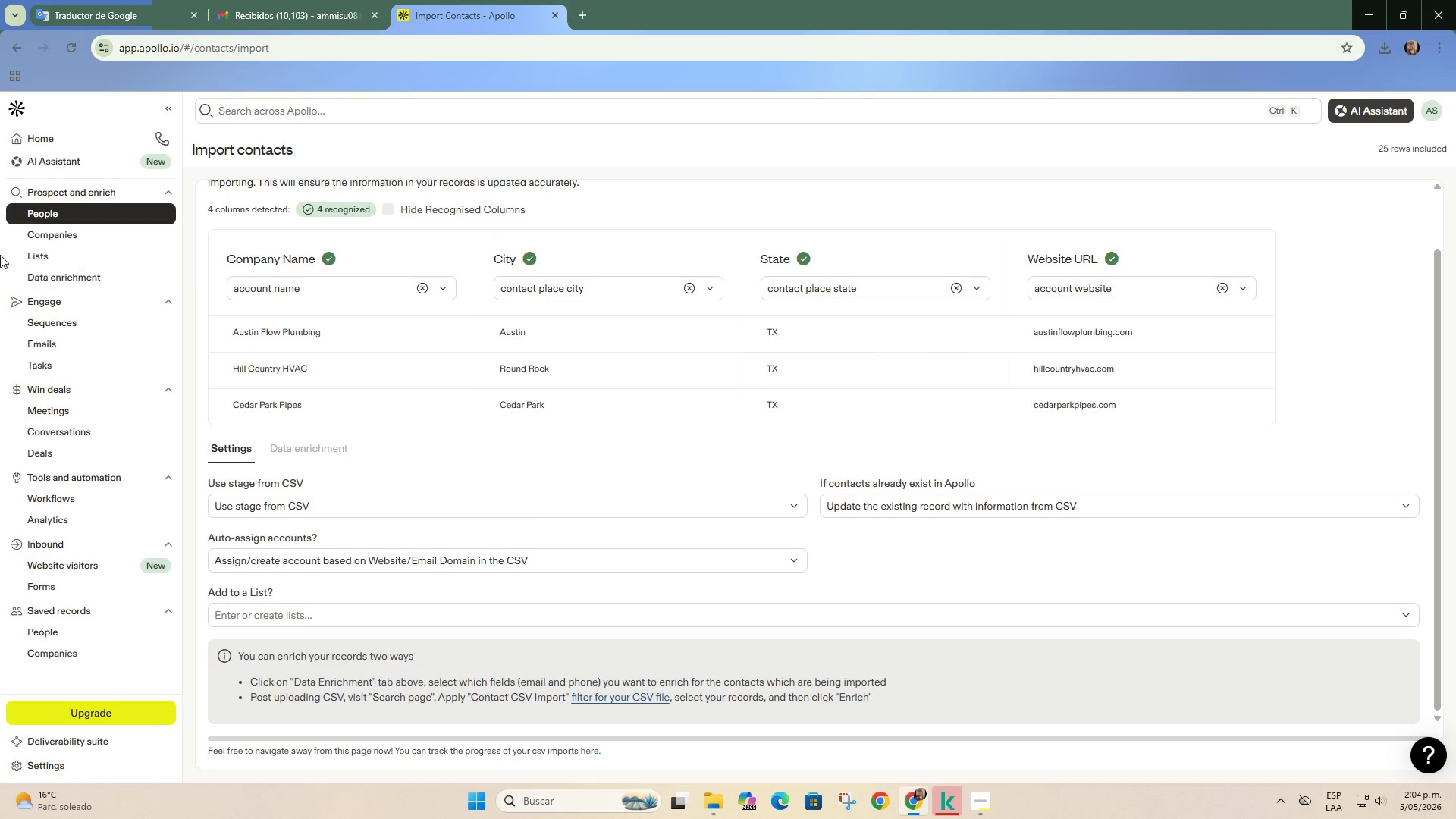 
mouse_move([104, 227])
 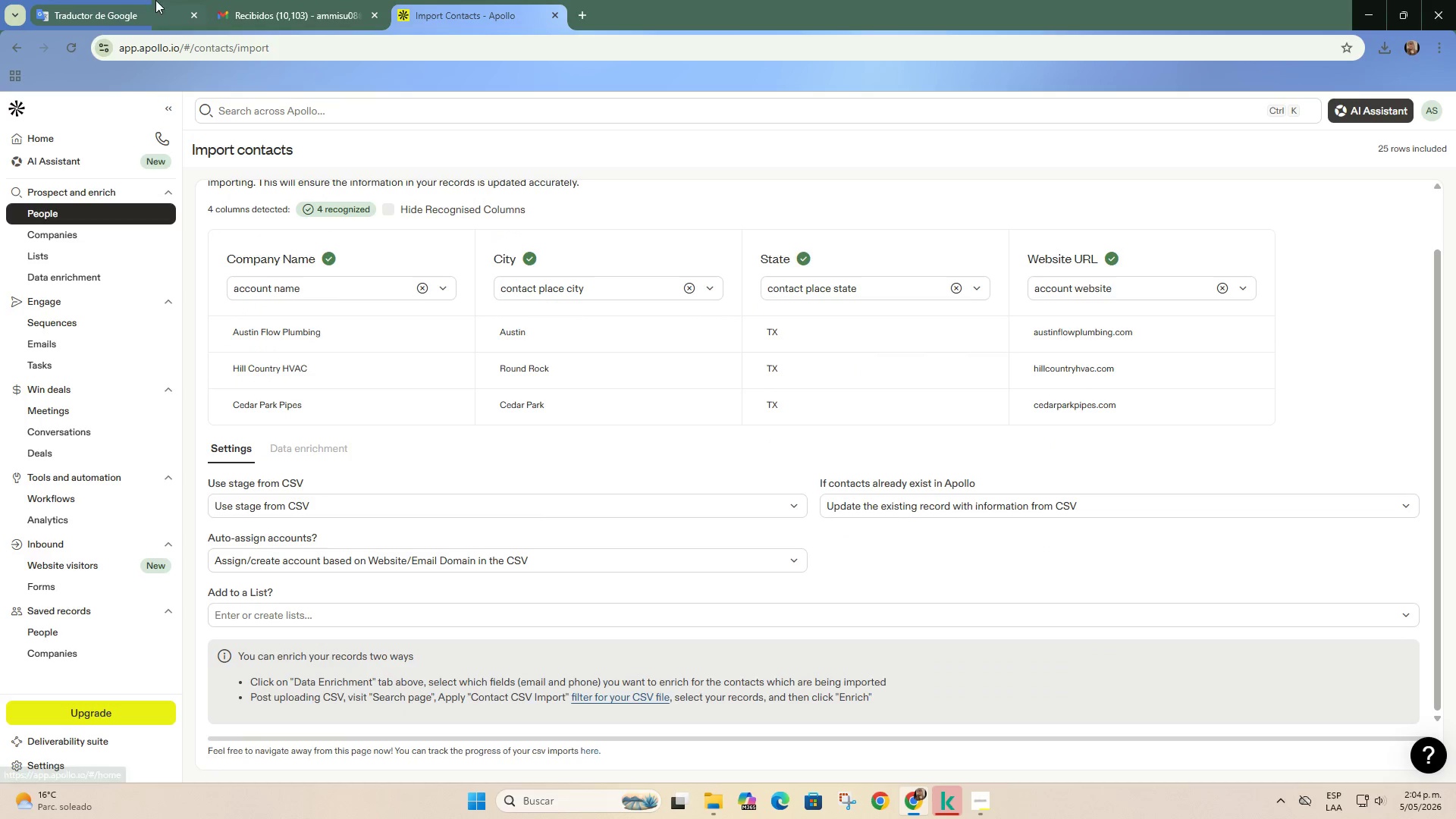 
left_click([140, 0])
 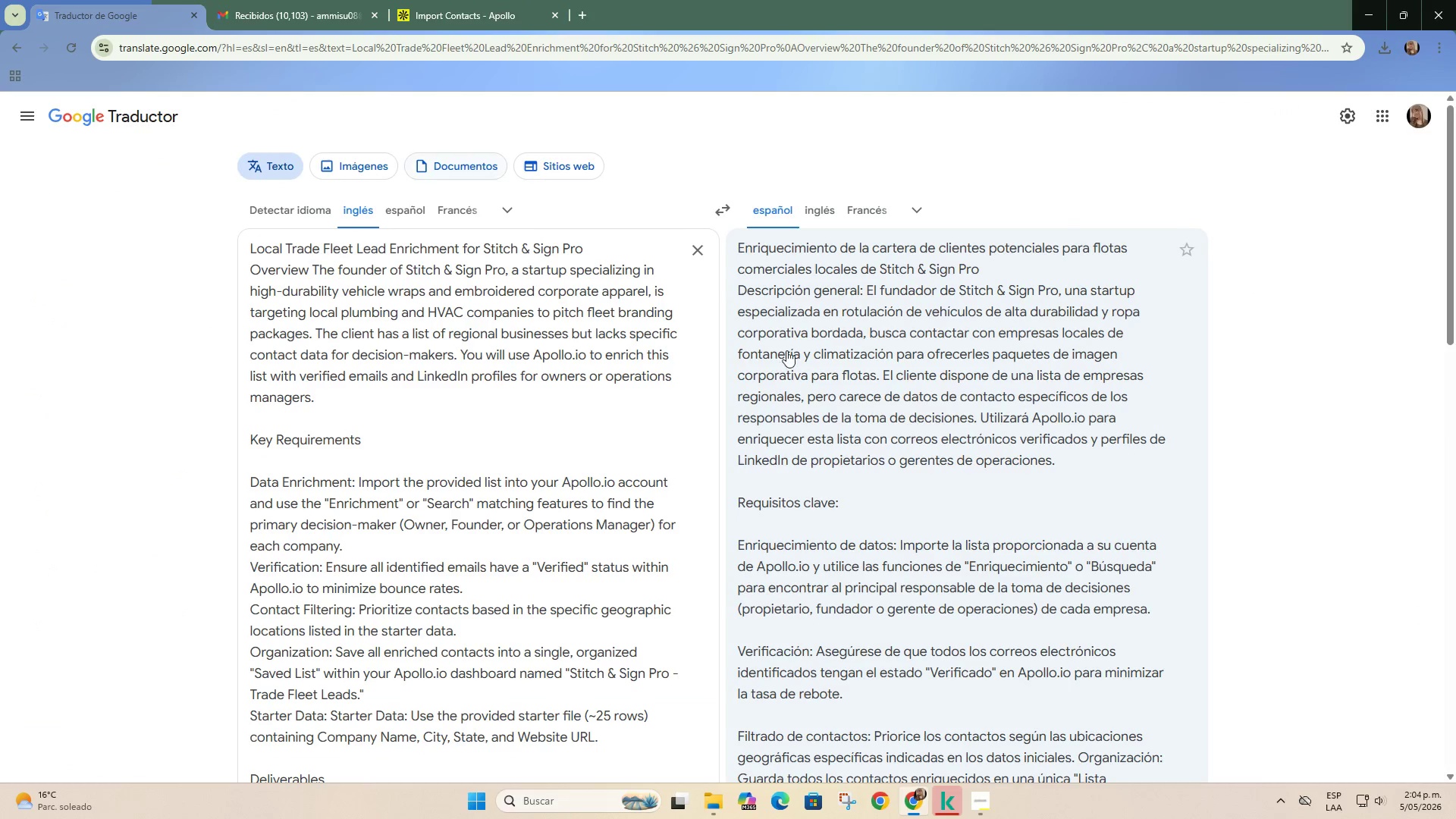 
scroll: coordinate [779, 482], scroll_direction: down, amount: 7.0
 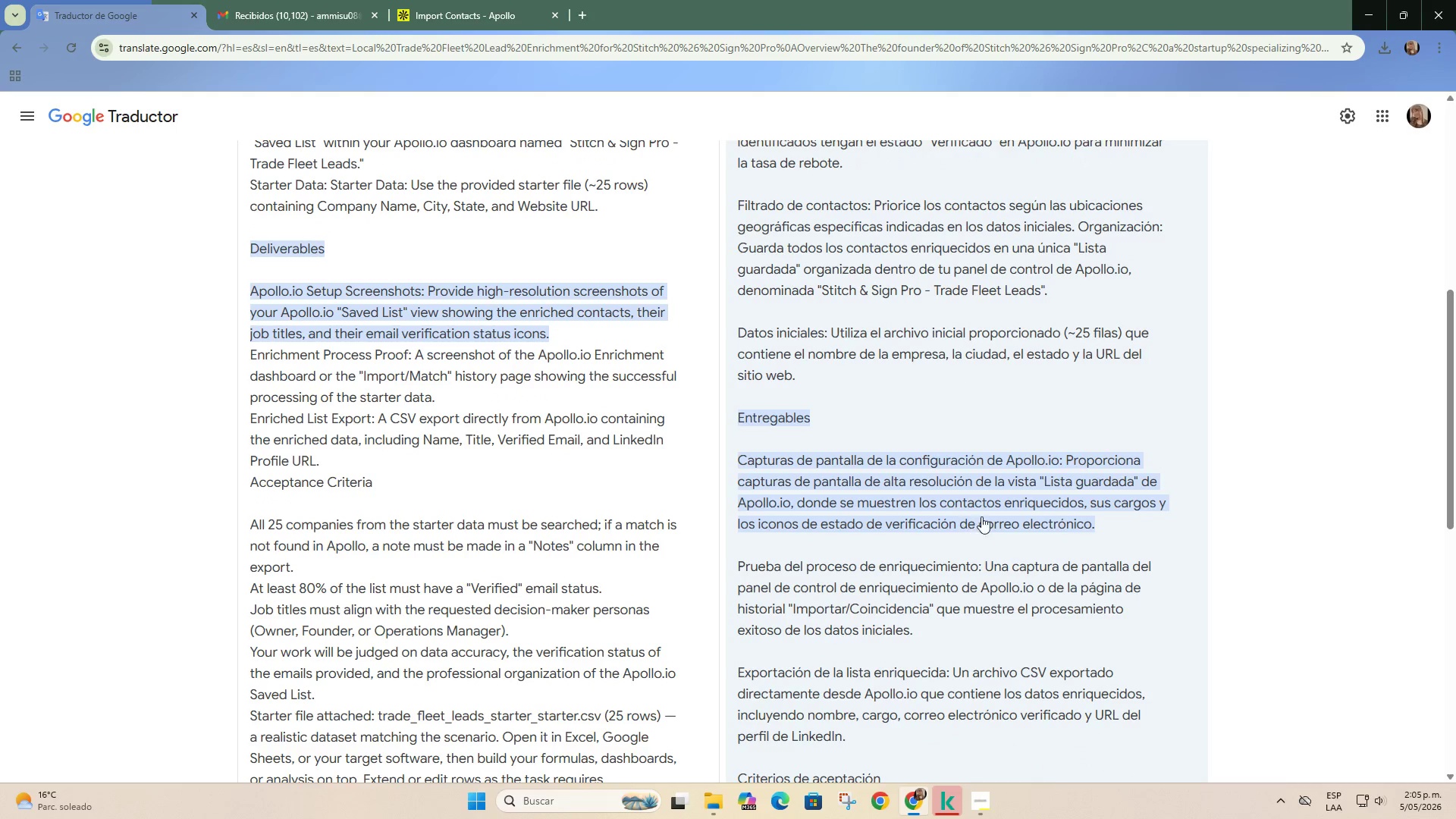 
wait(9.71)
 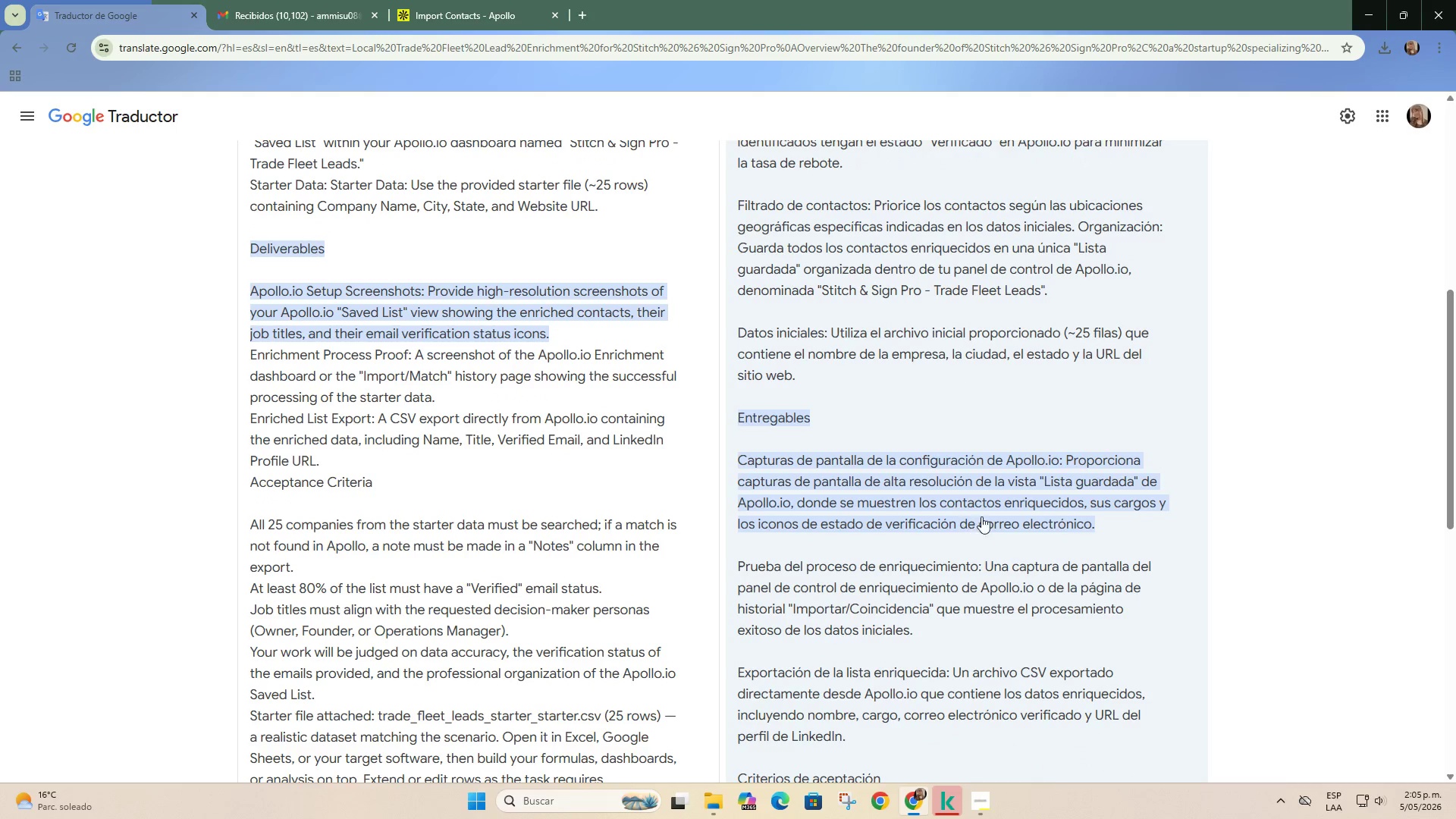 
scroll: coordinate [1022, 498], scroll_direction: down, amount: 2.0
 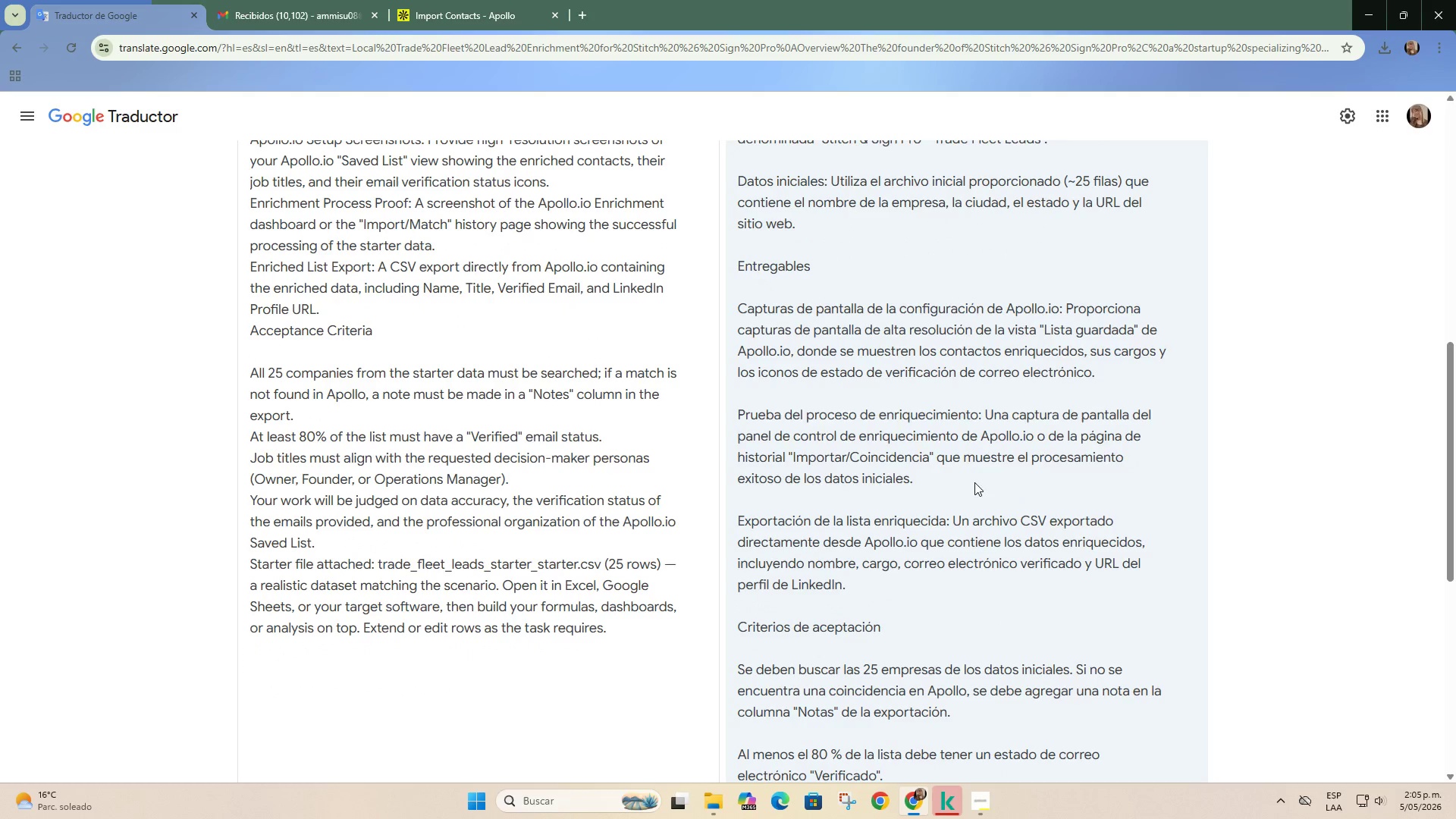 
left_click([447, 0])
 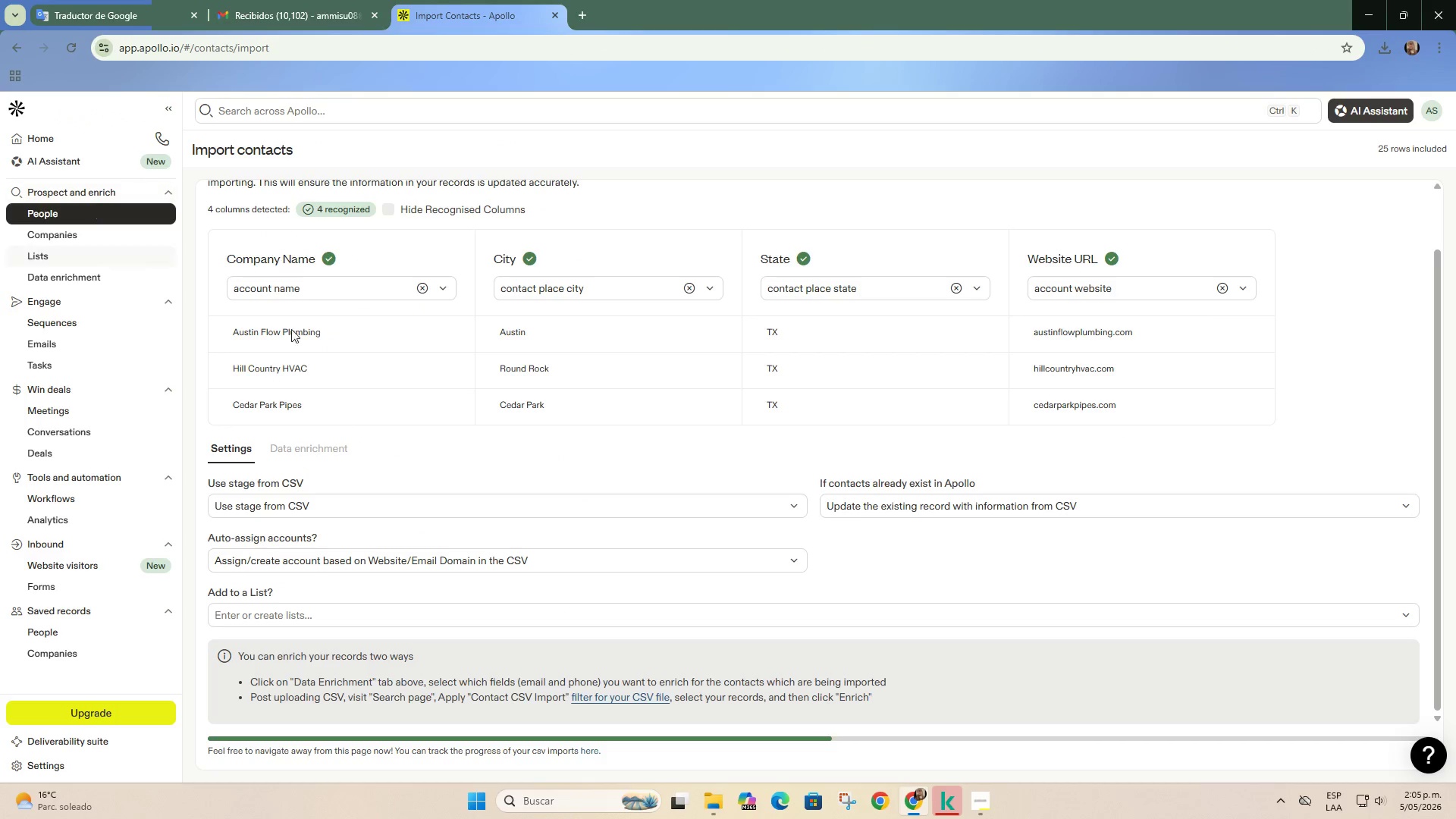 
scroll: coordinate [685, 638], scroll_direction: down, amount: 15.0
 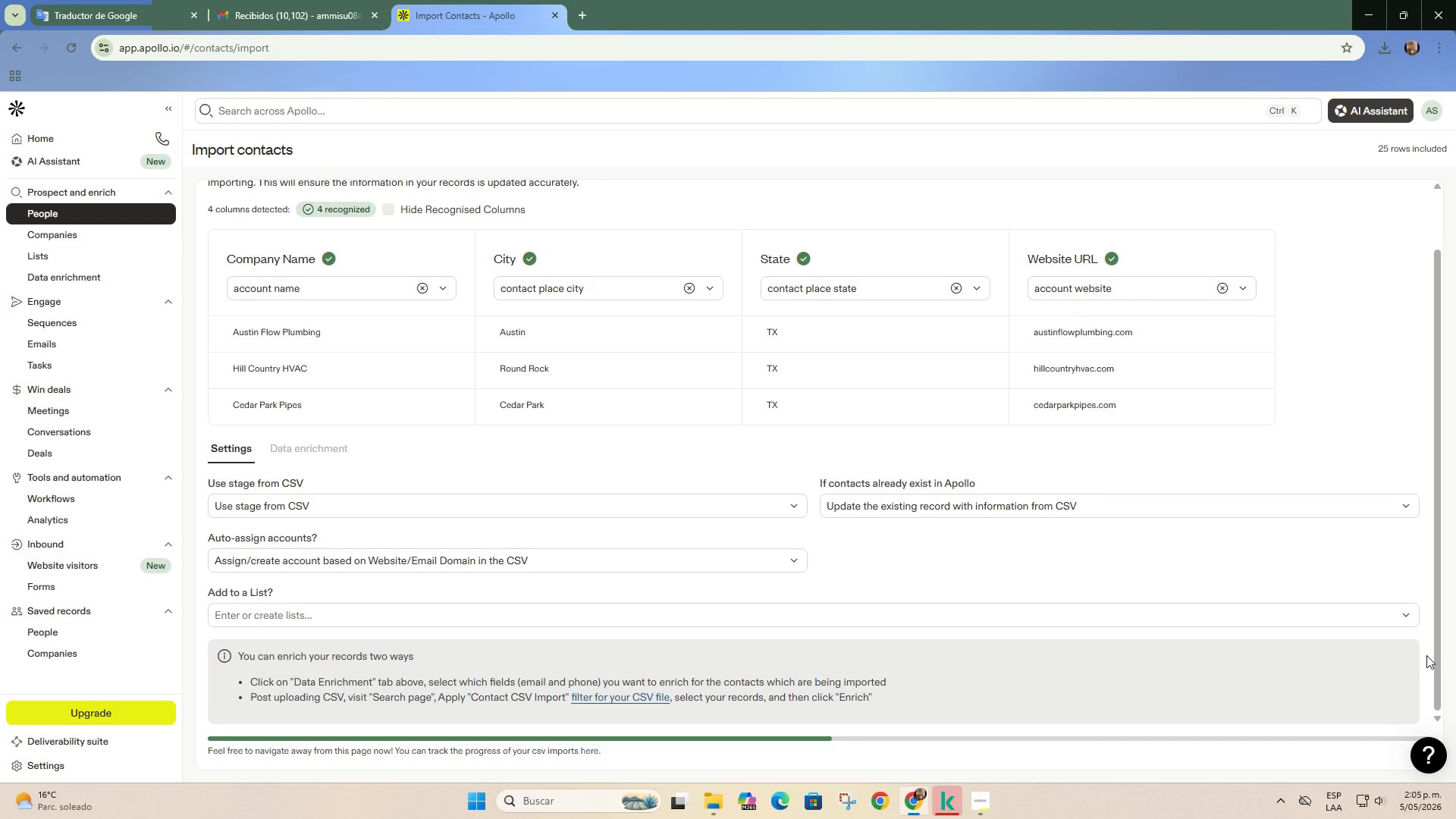 
left_click_drag(start_coordinate=[1436, 654], to_coordinate=[1453, 551])
 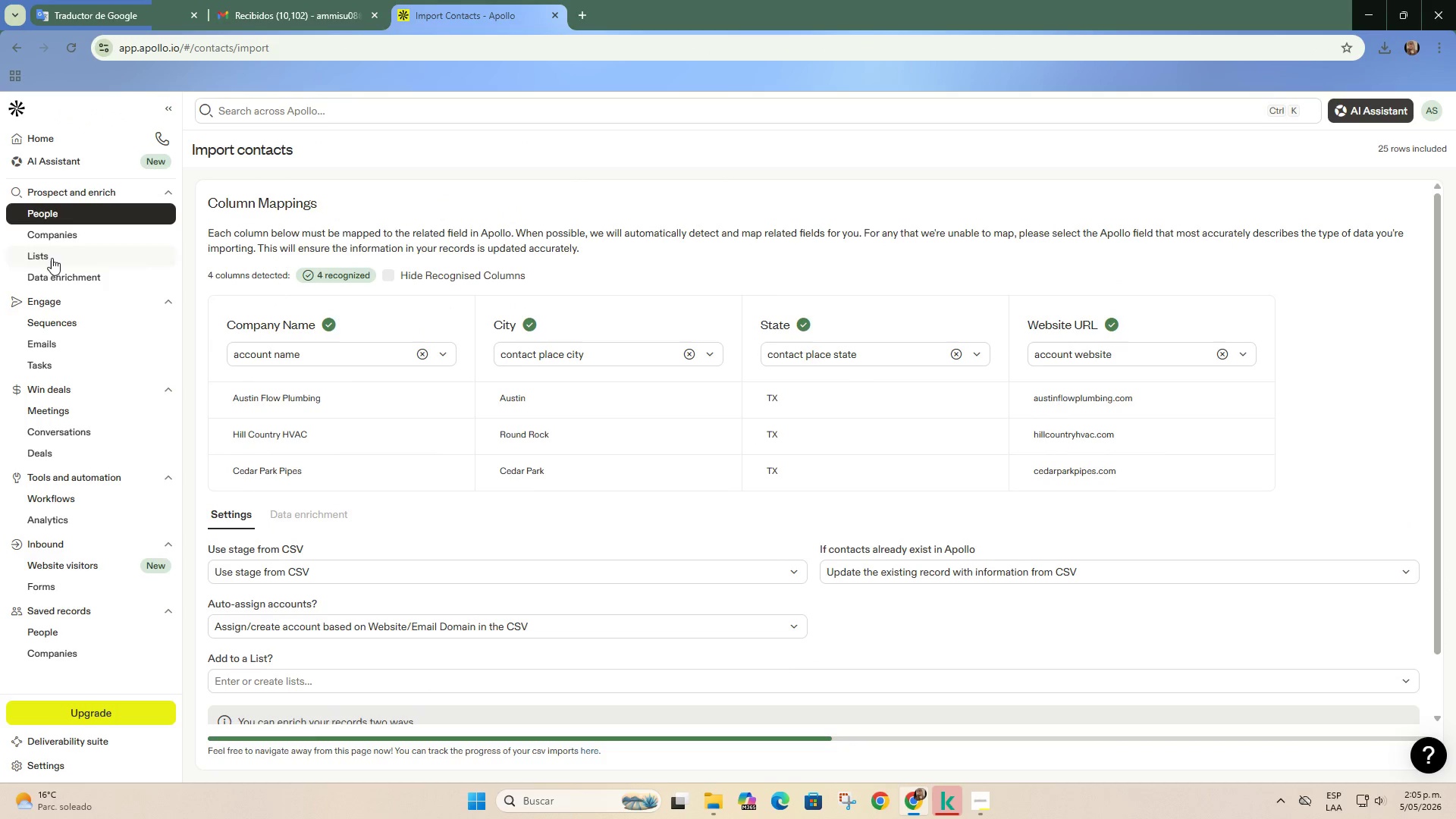 
left_click([74, 202])
 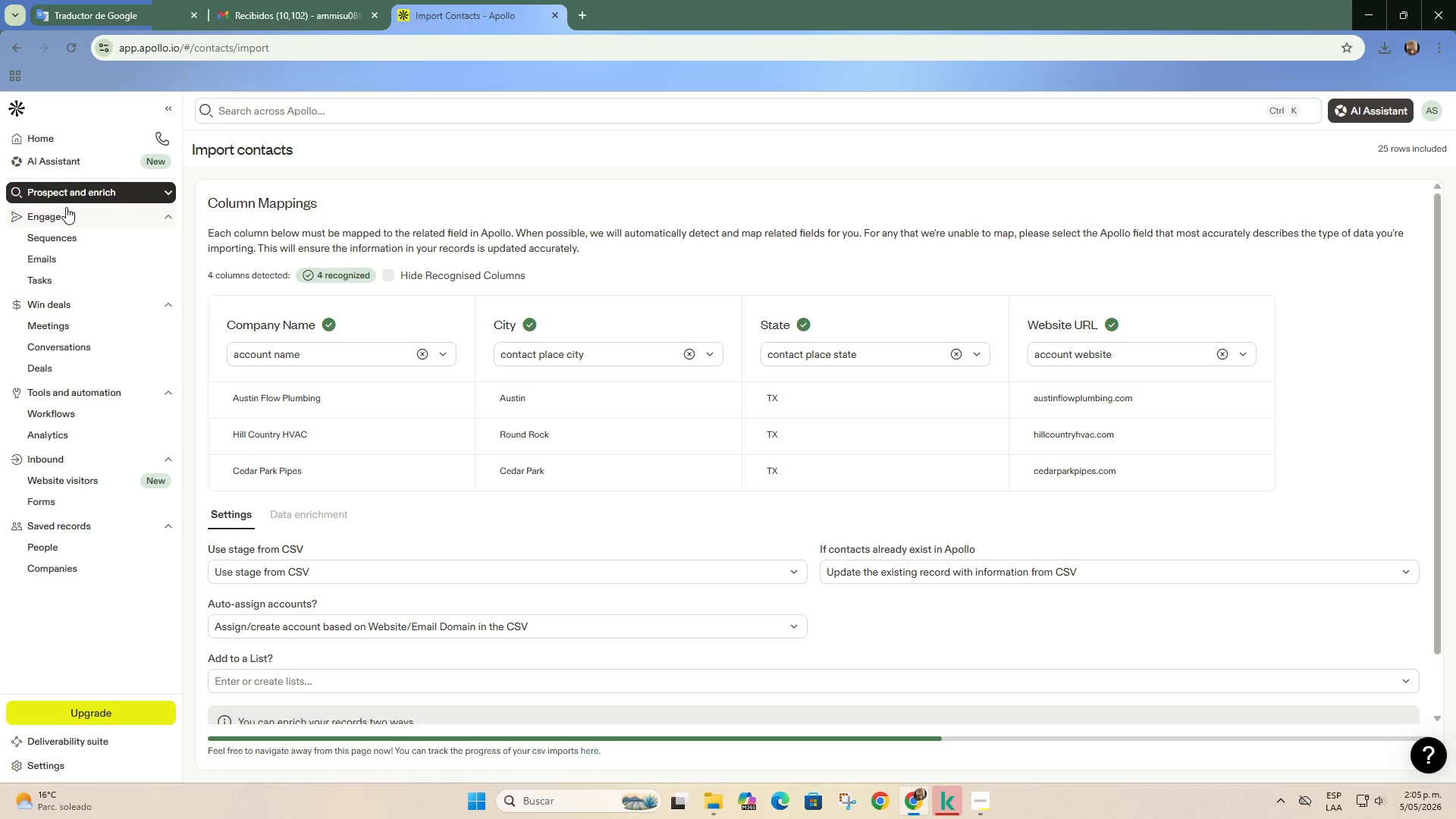 
left_click([67, 196])
 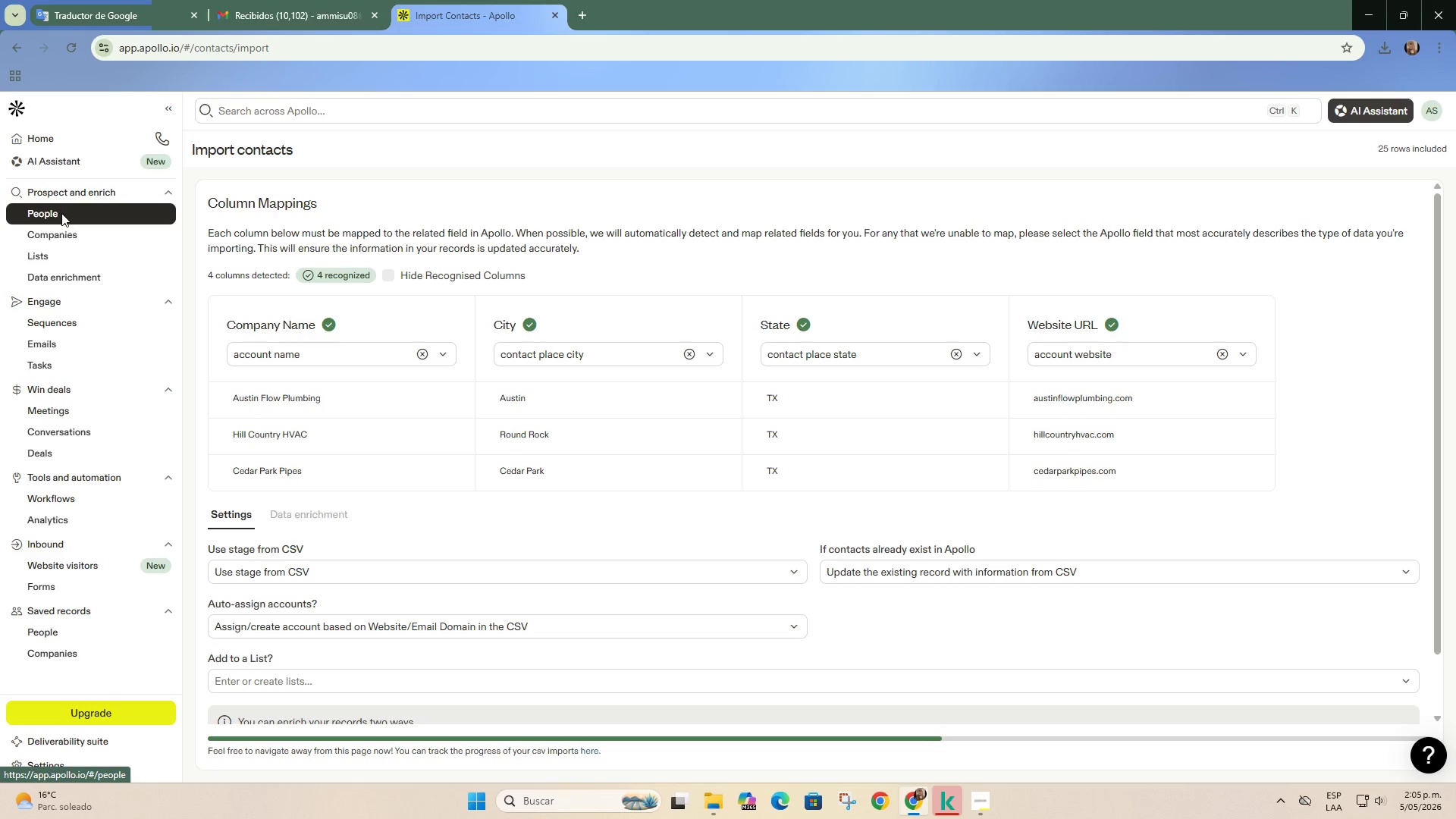 
double_click([51, 217])
 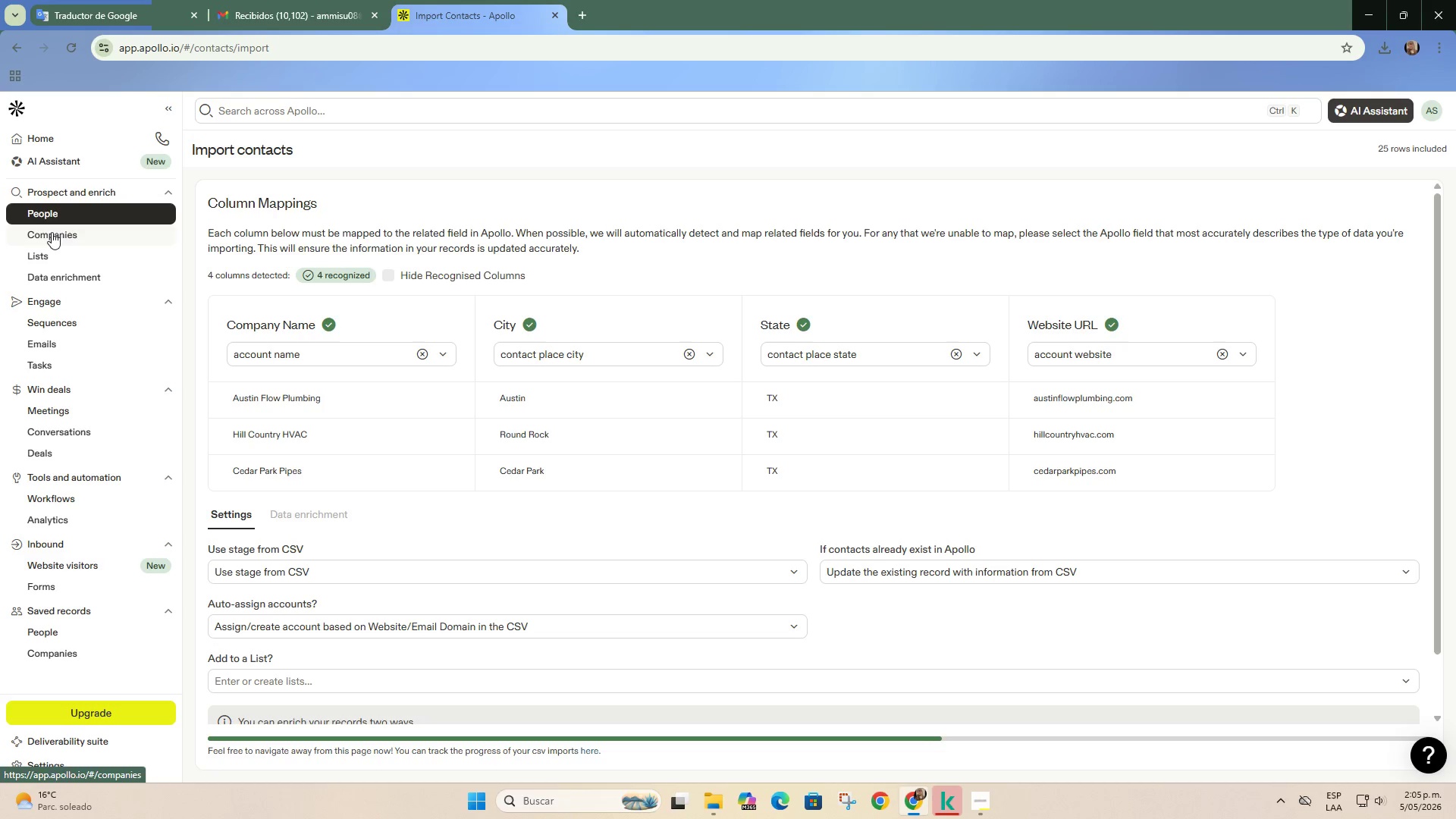 
left_click([53, 232])
 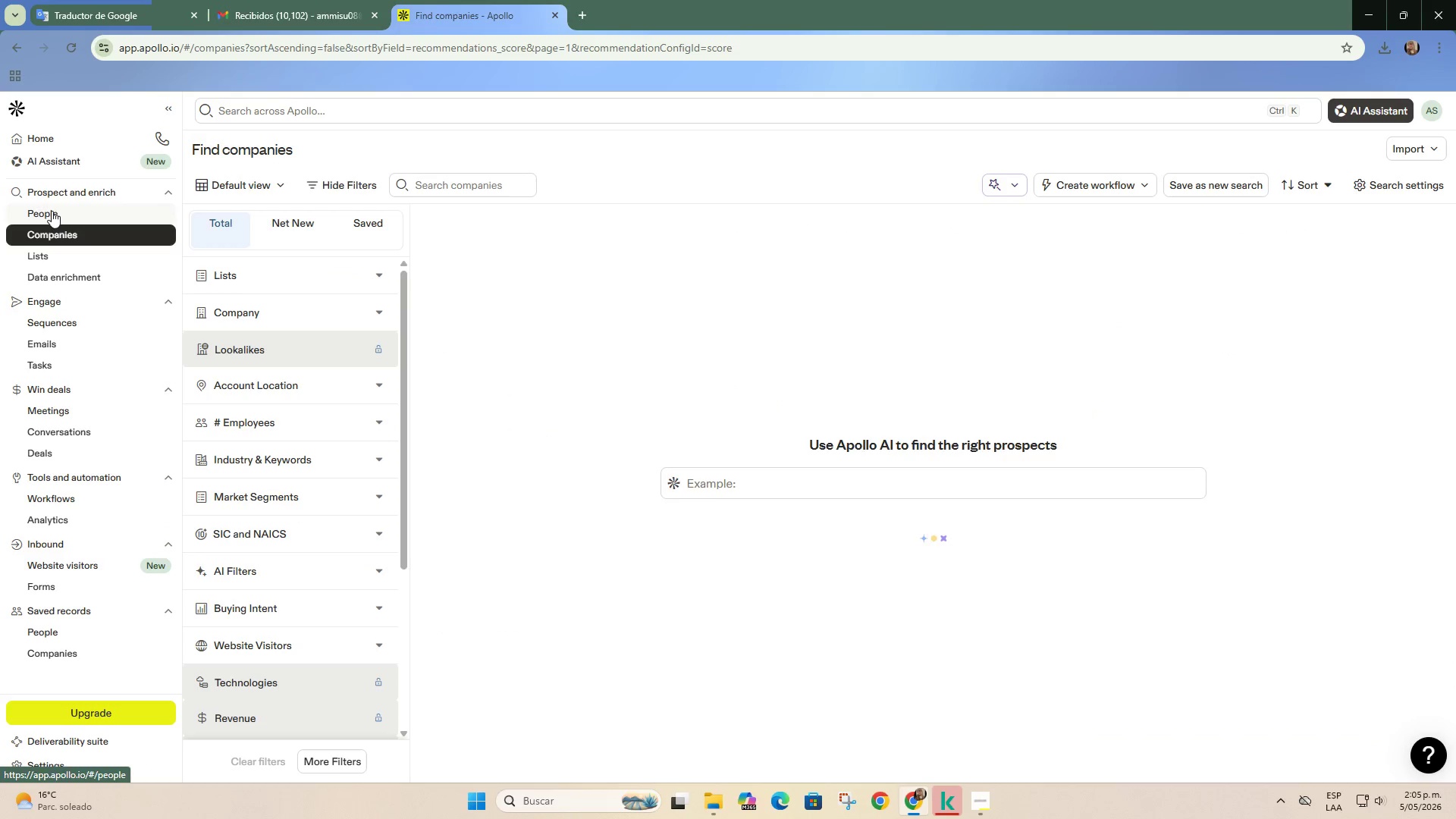 
left_click([52, 211])
 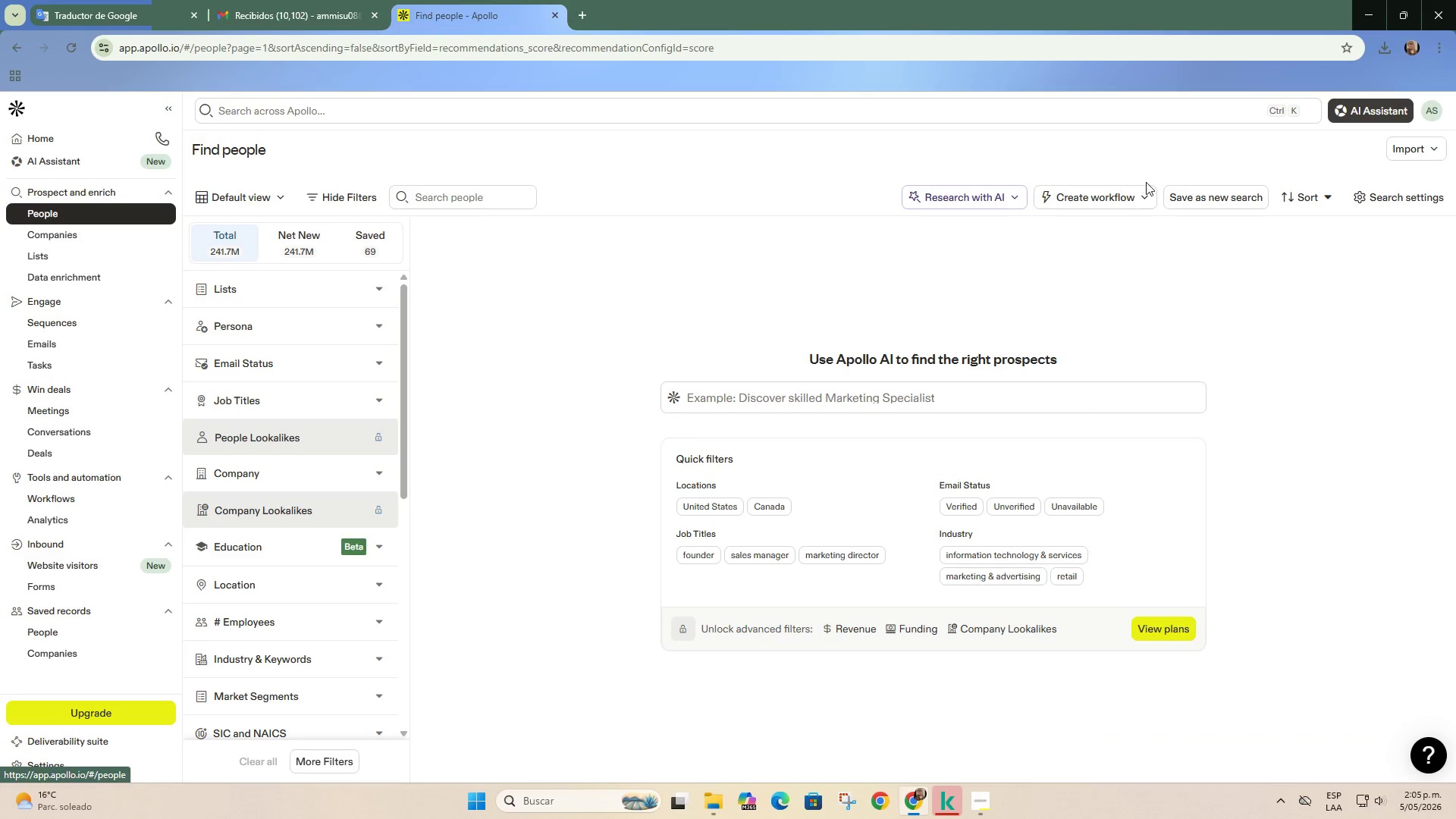 
left_click([1398, 149])
 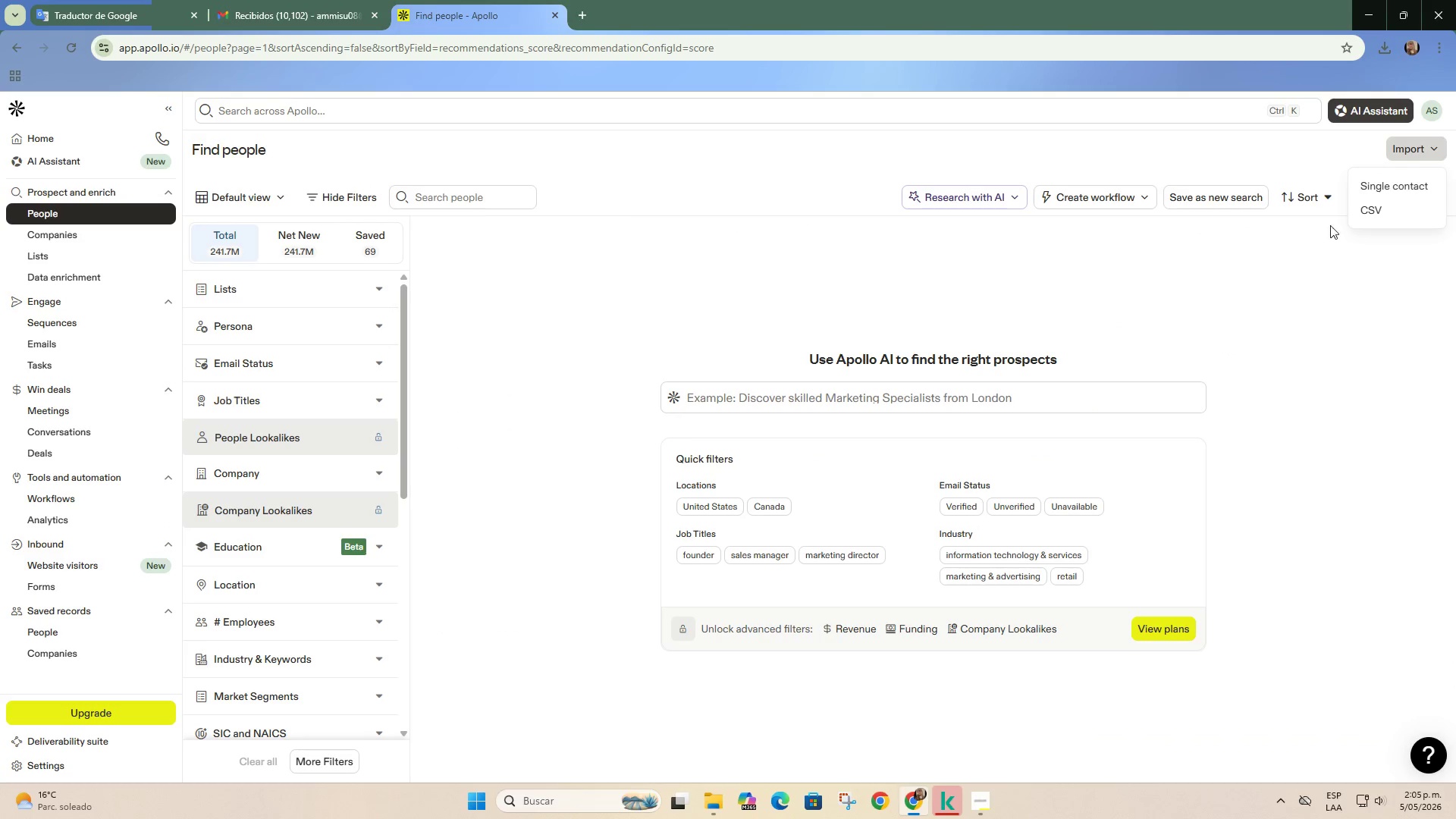 
left_click([1362, 211])
 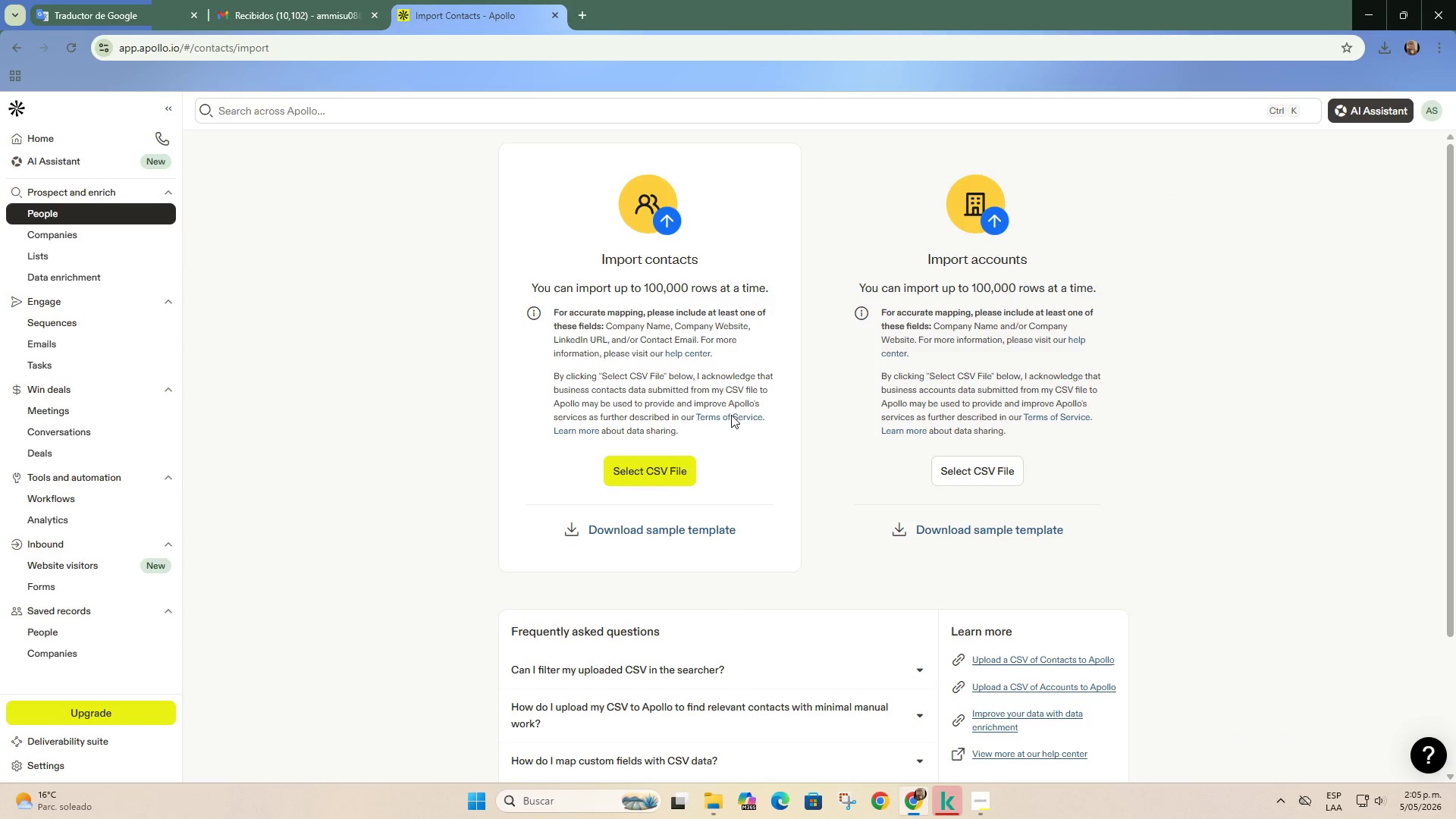 
left_click([671, 468])
 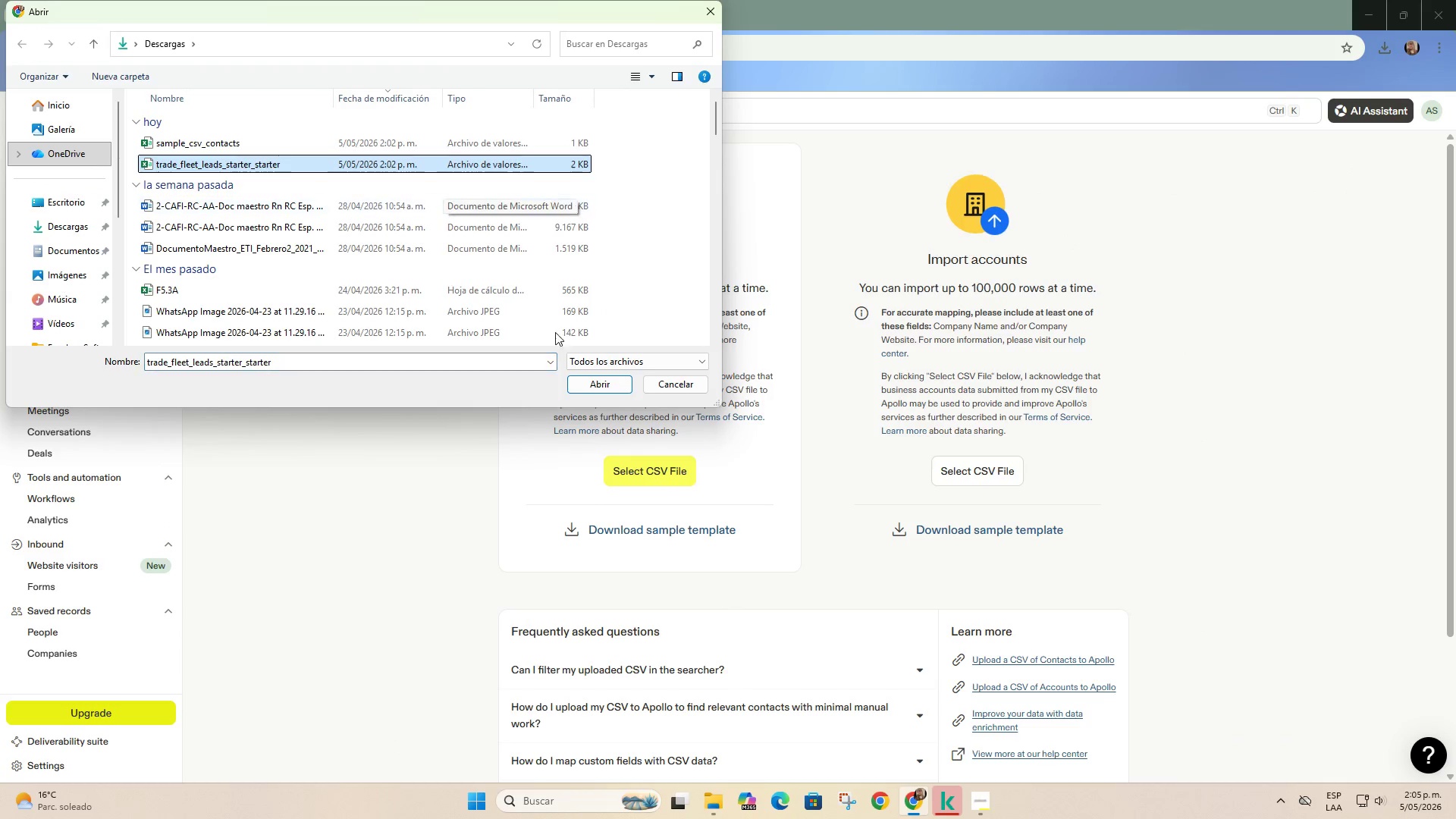 
left_click([600, 385])
 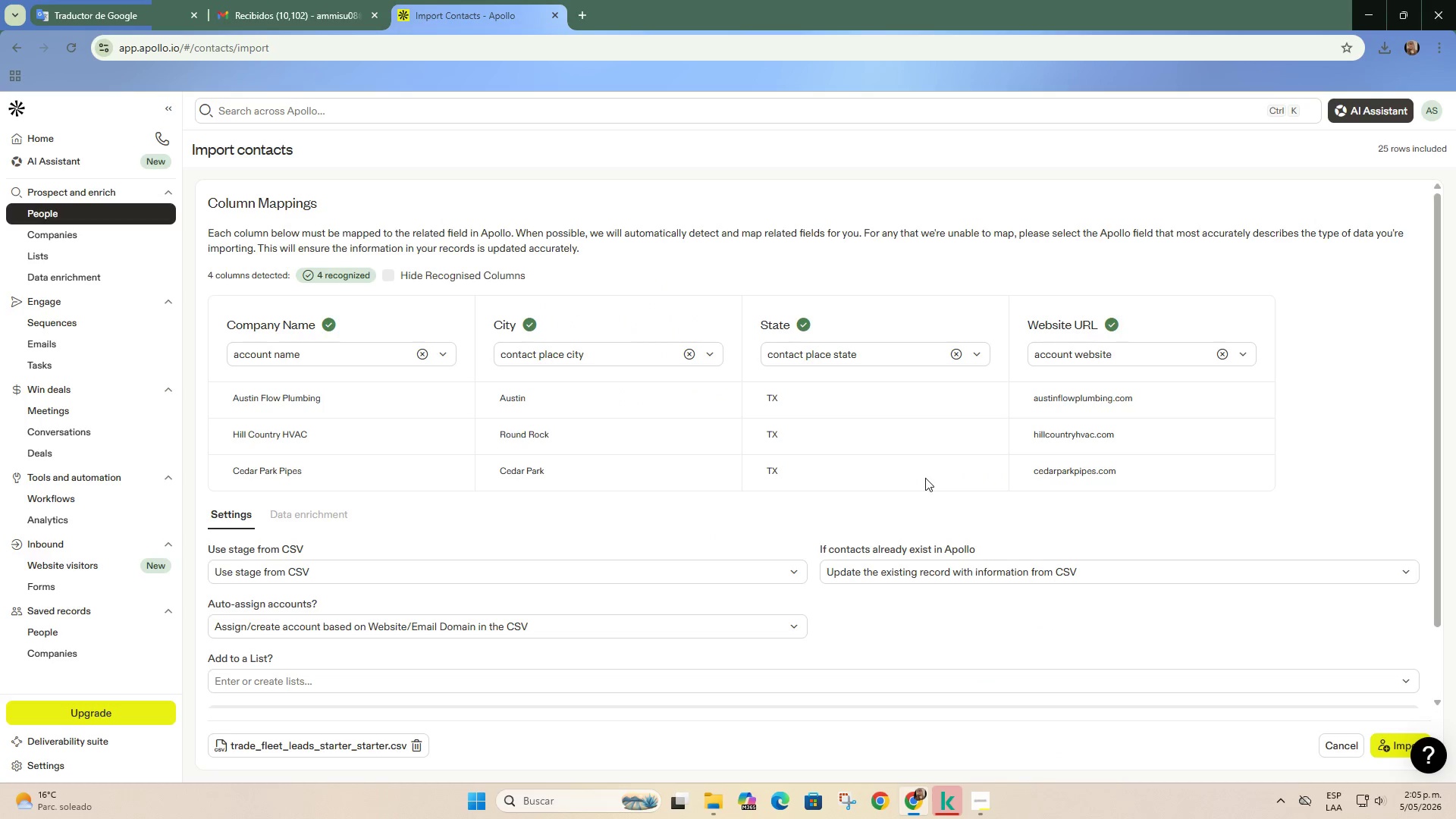 
scroll: coordinate [928, 494], scroll_direction: down, amount: 6.0
 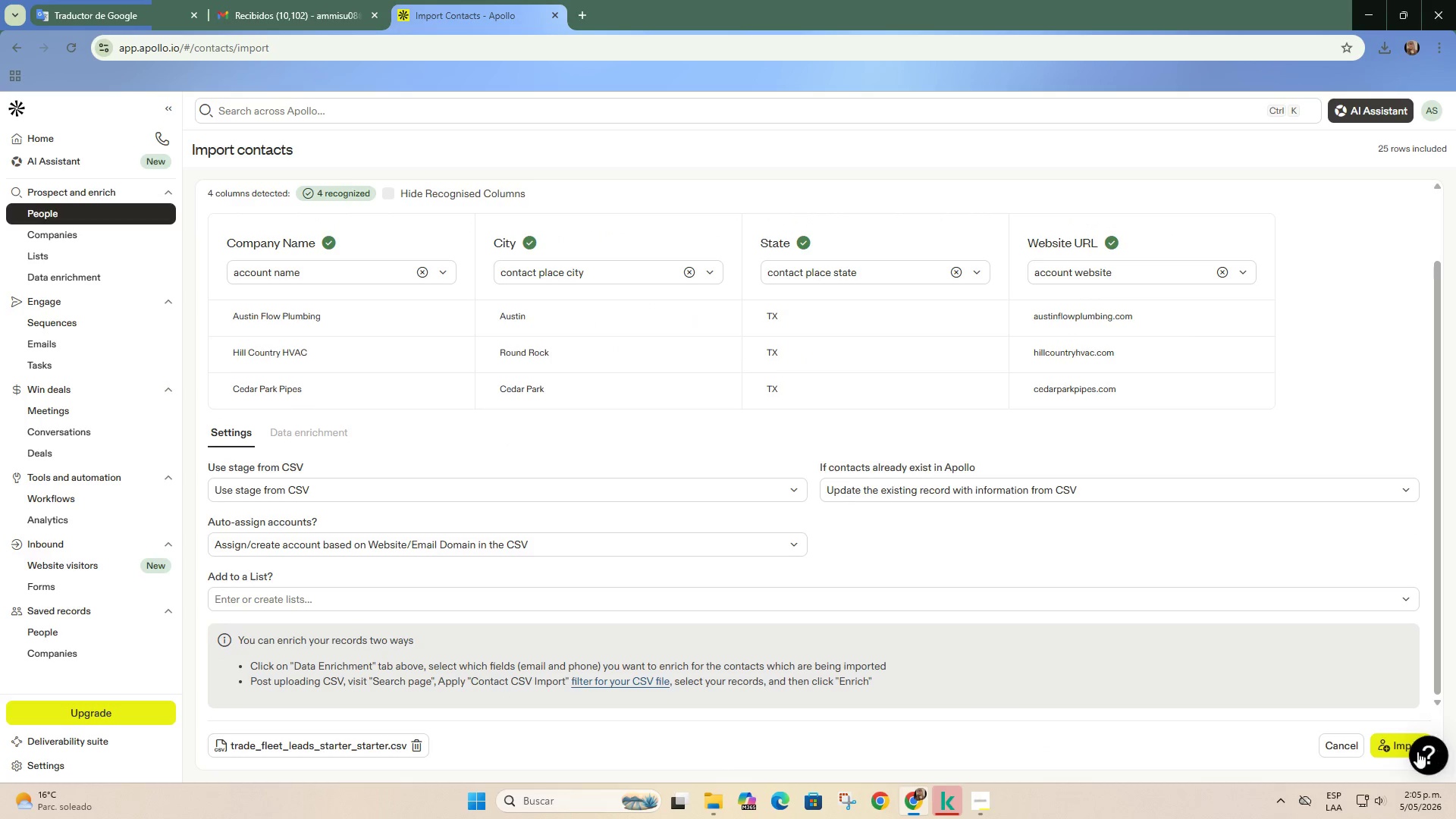 
left_click([1394, 752])
 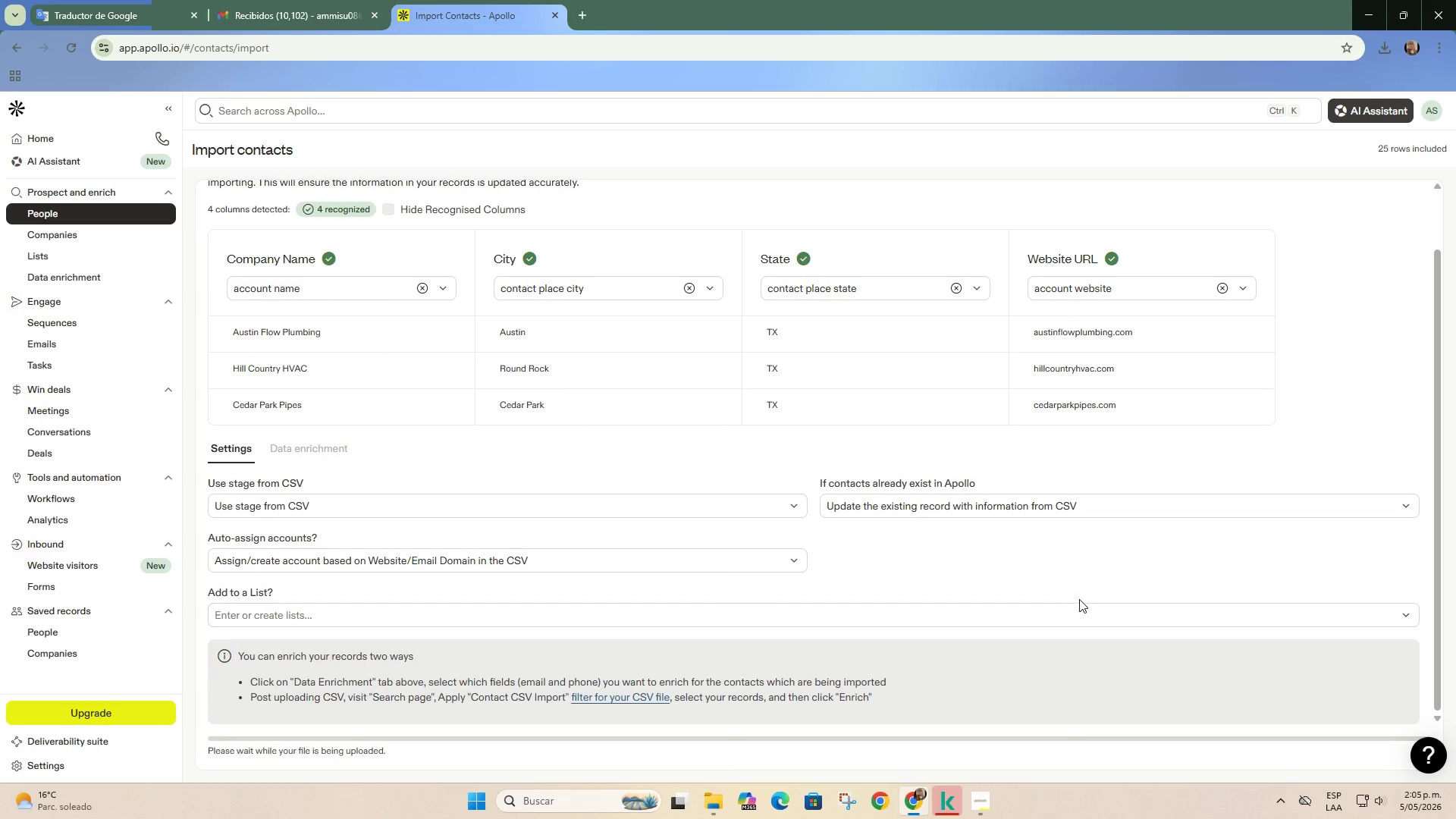 
scroll: coordinate [1084, 585], scroll_direction: down, amount: 4.0
 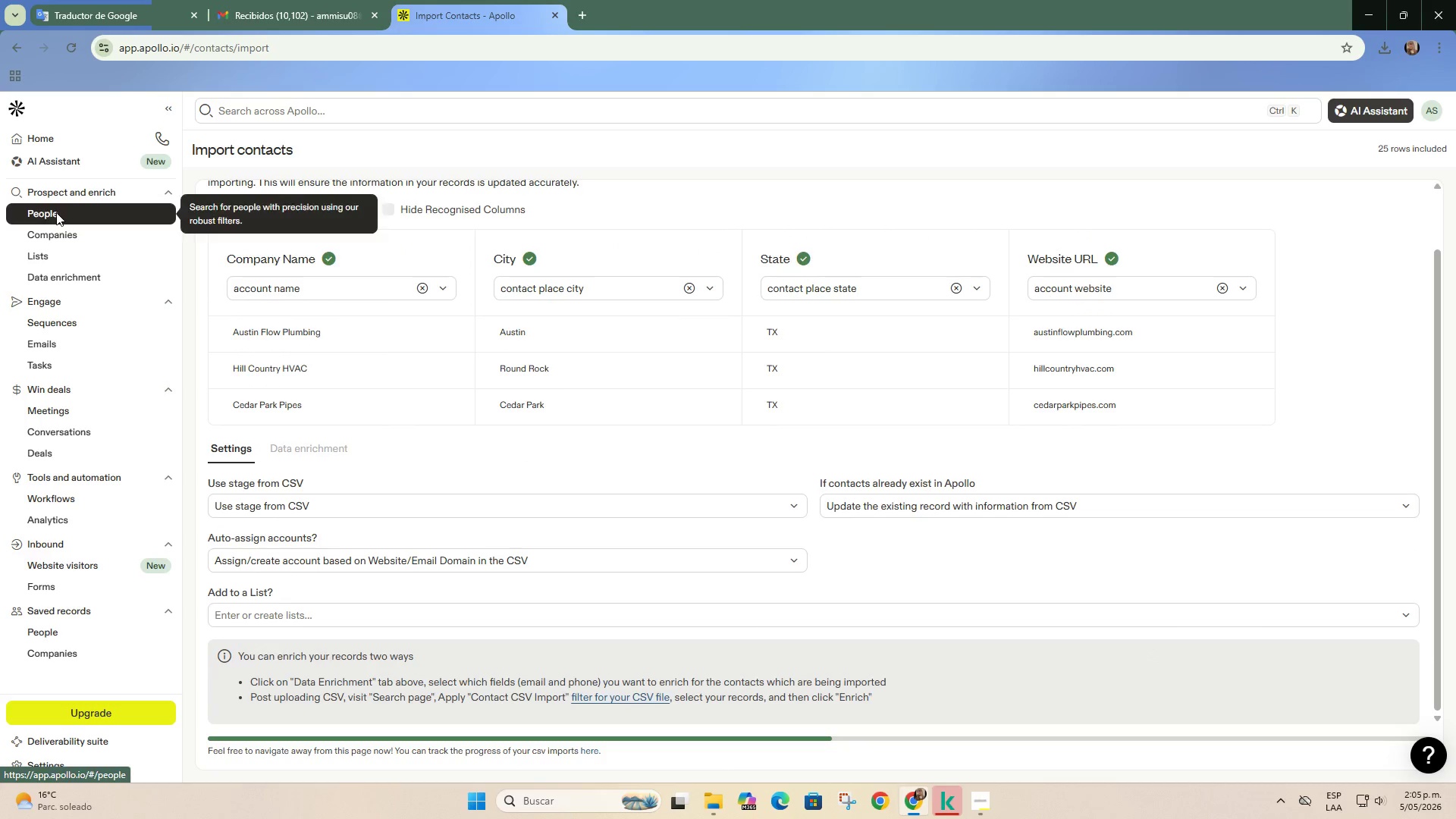 
left_click([56, 212])
 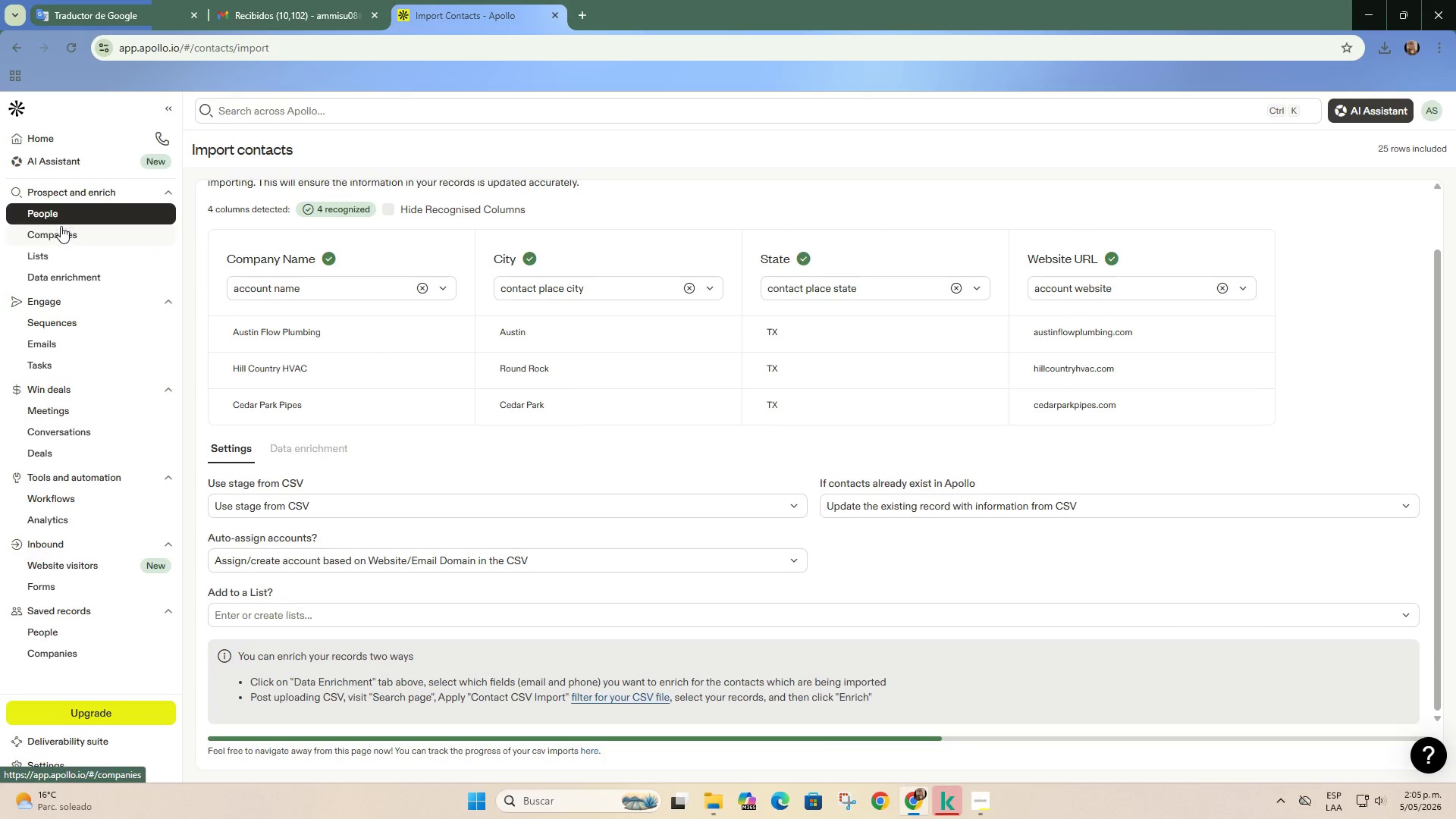 
left_click([61, 212])
 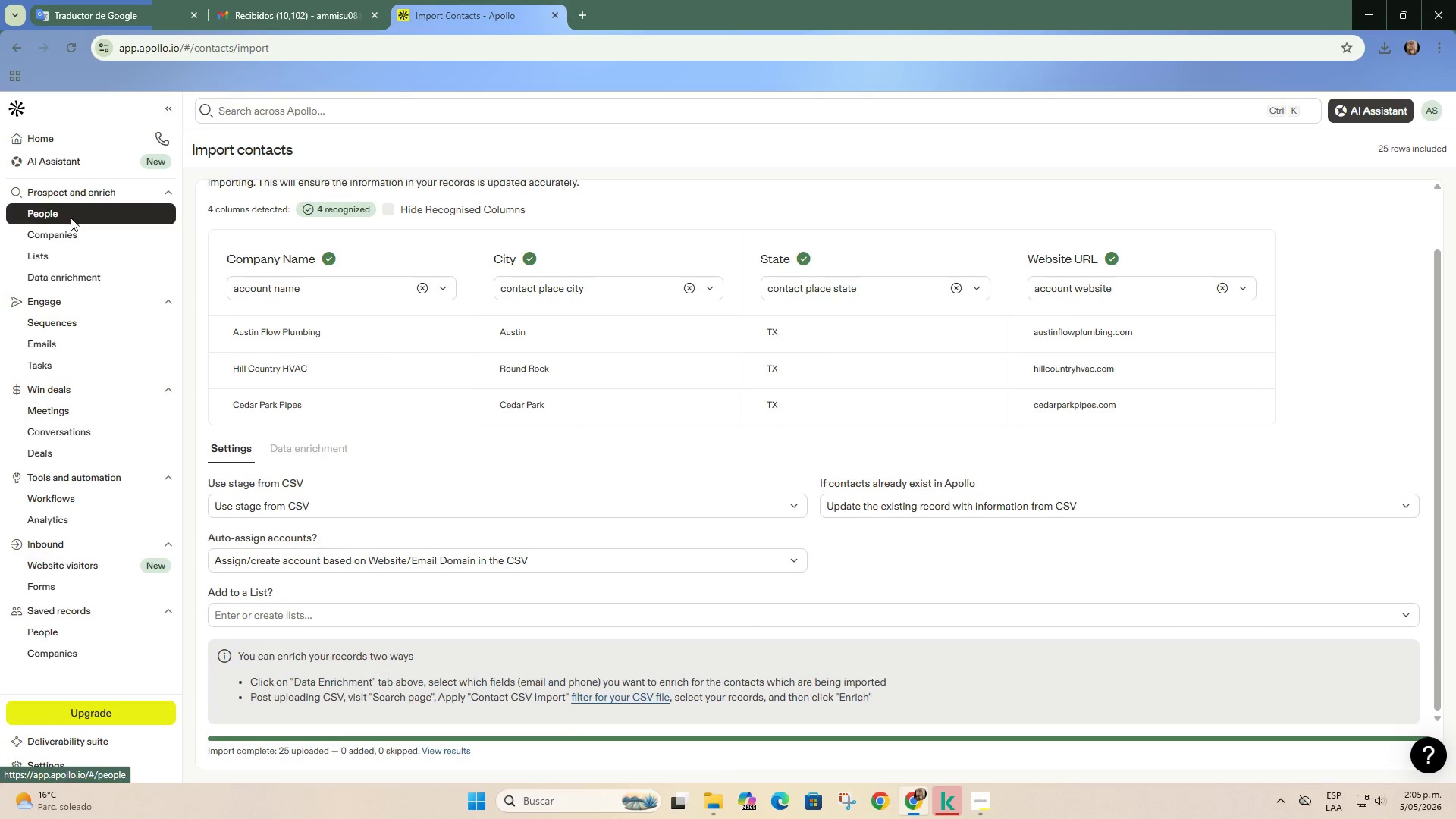 
double_click([71, 218])
 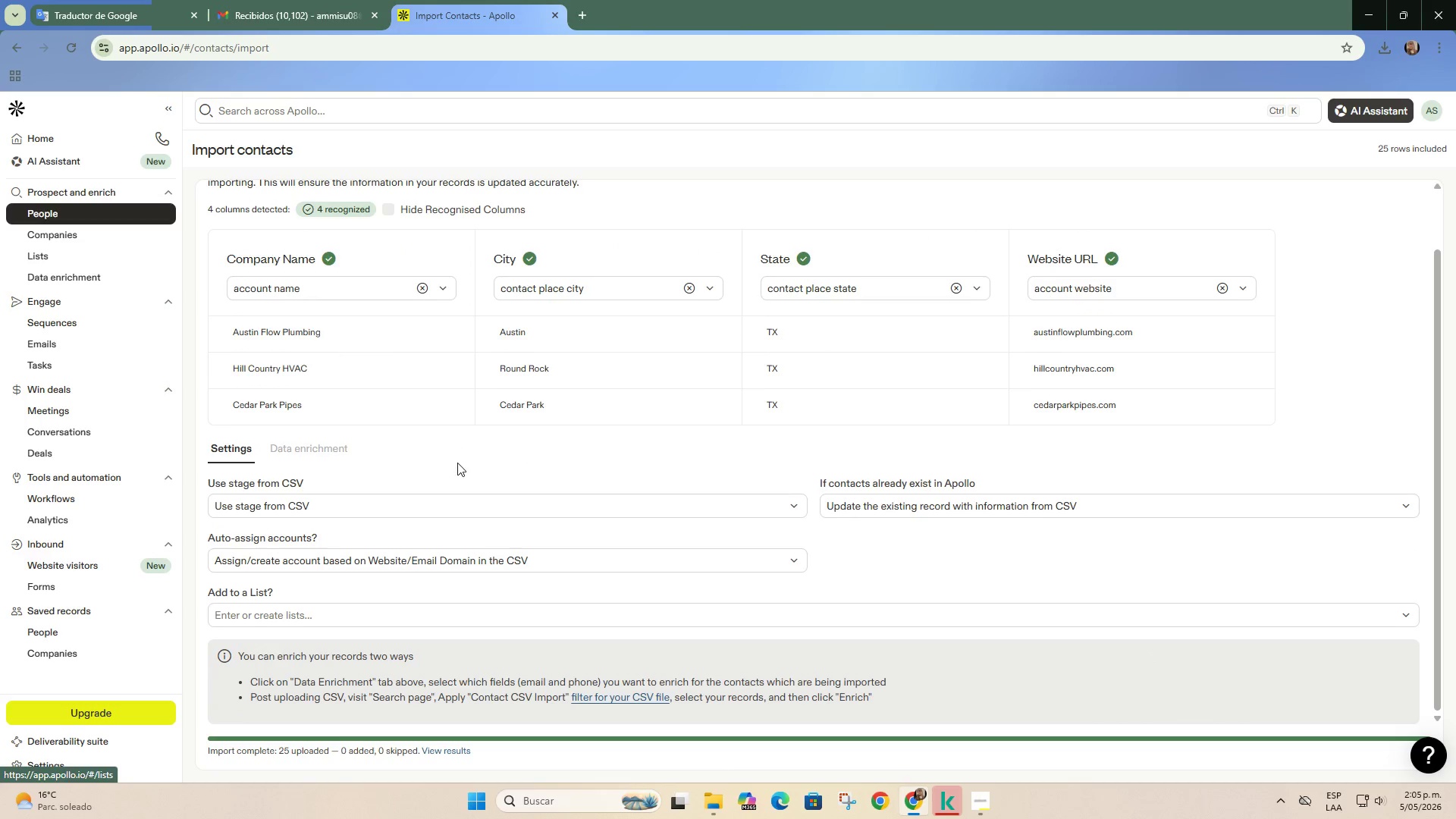 
scroll: coordinate [455, 453], scroll_direction: down, amount: 2.0
 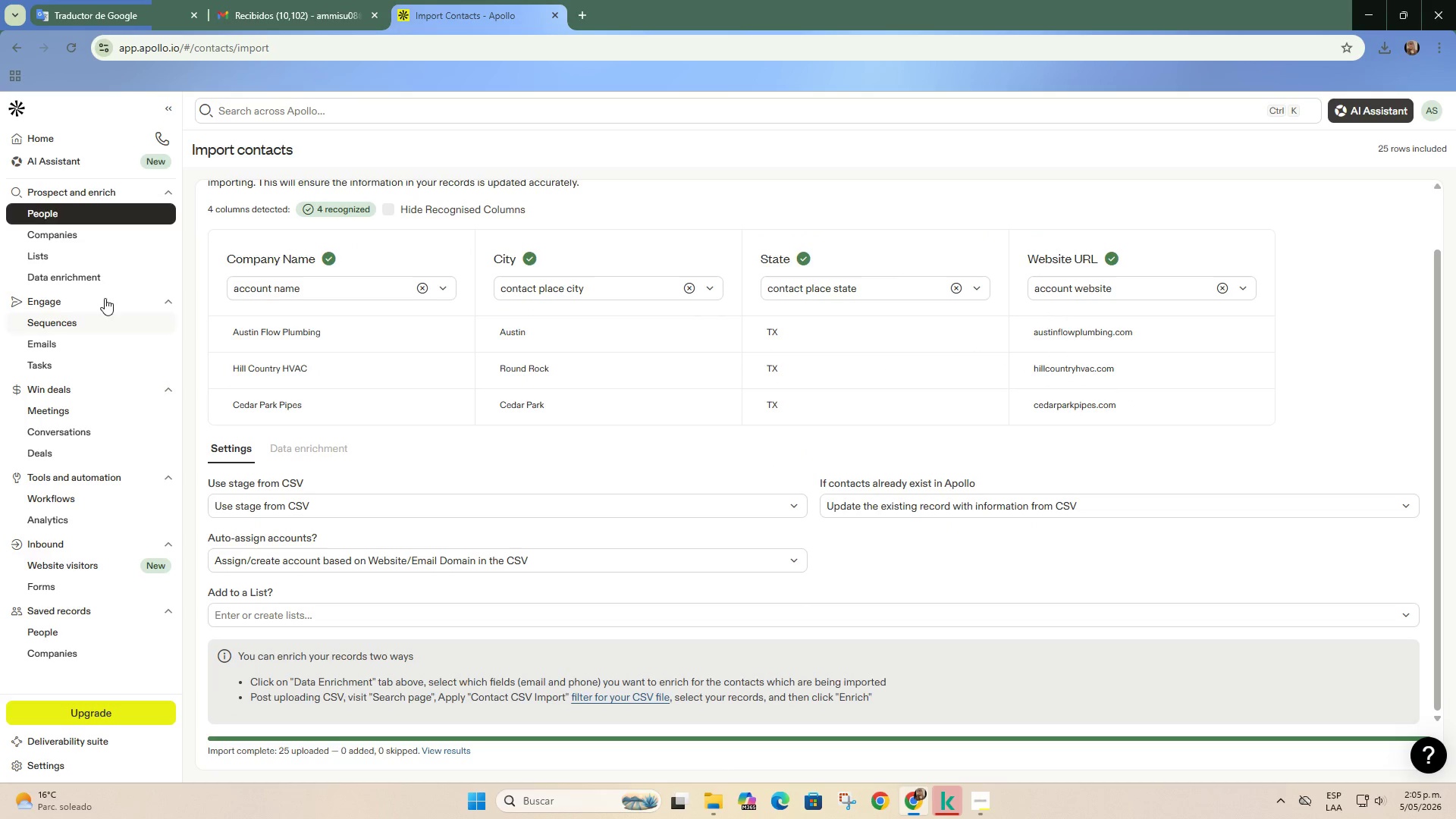 
left_click([92, 237])
 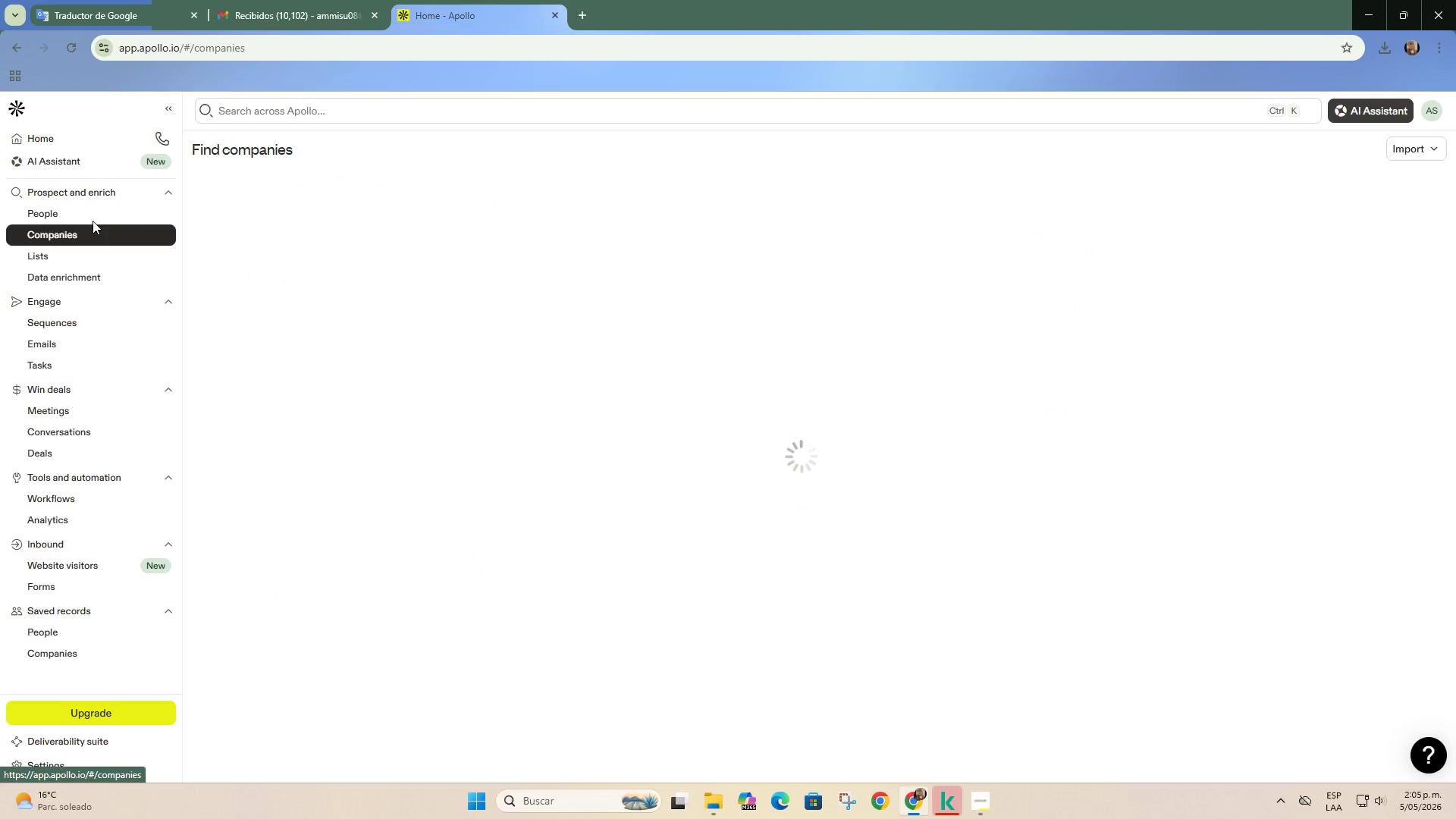 
mouse_move([109, 224])
 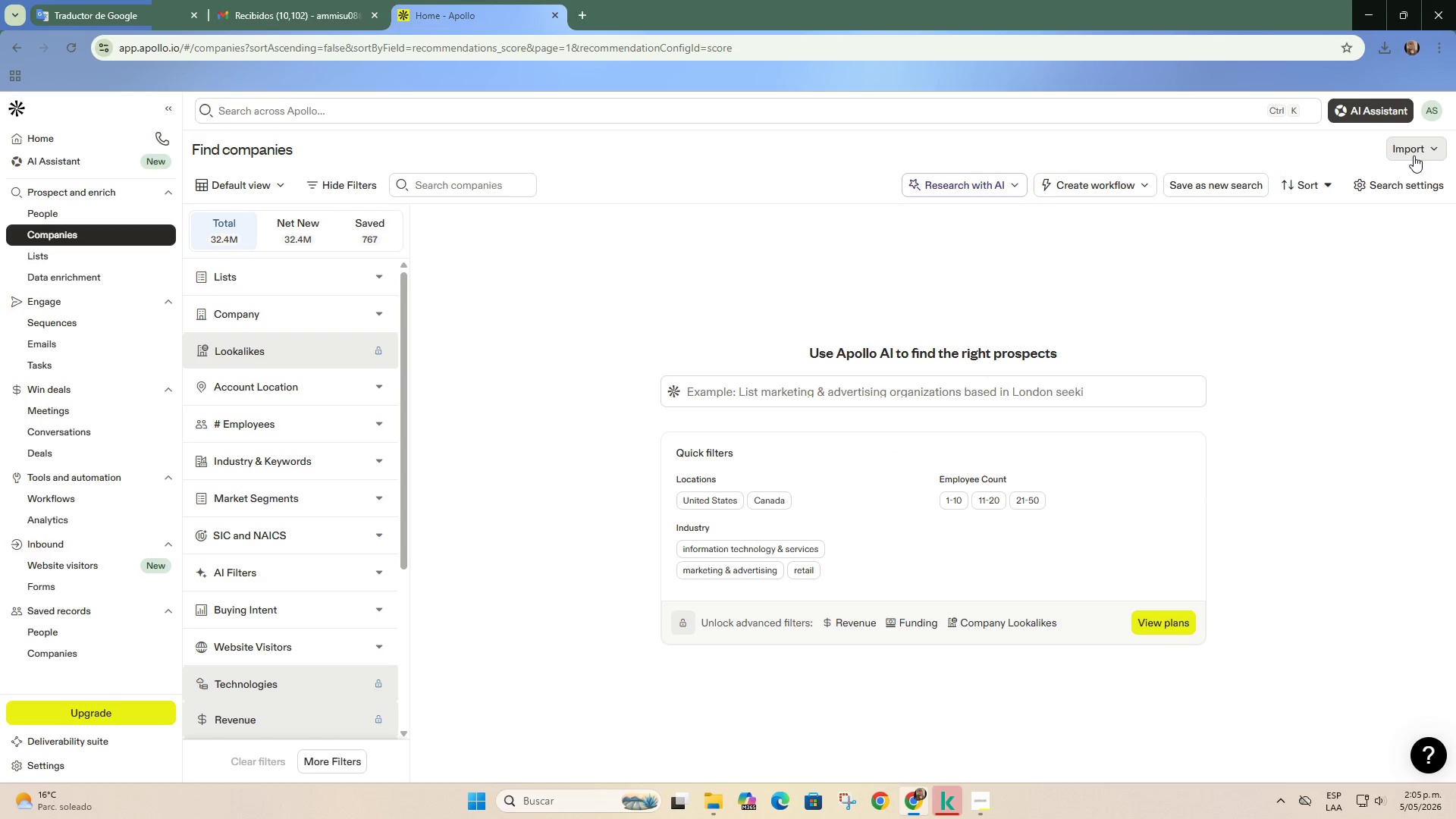 
left_click([1414, 155])
 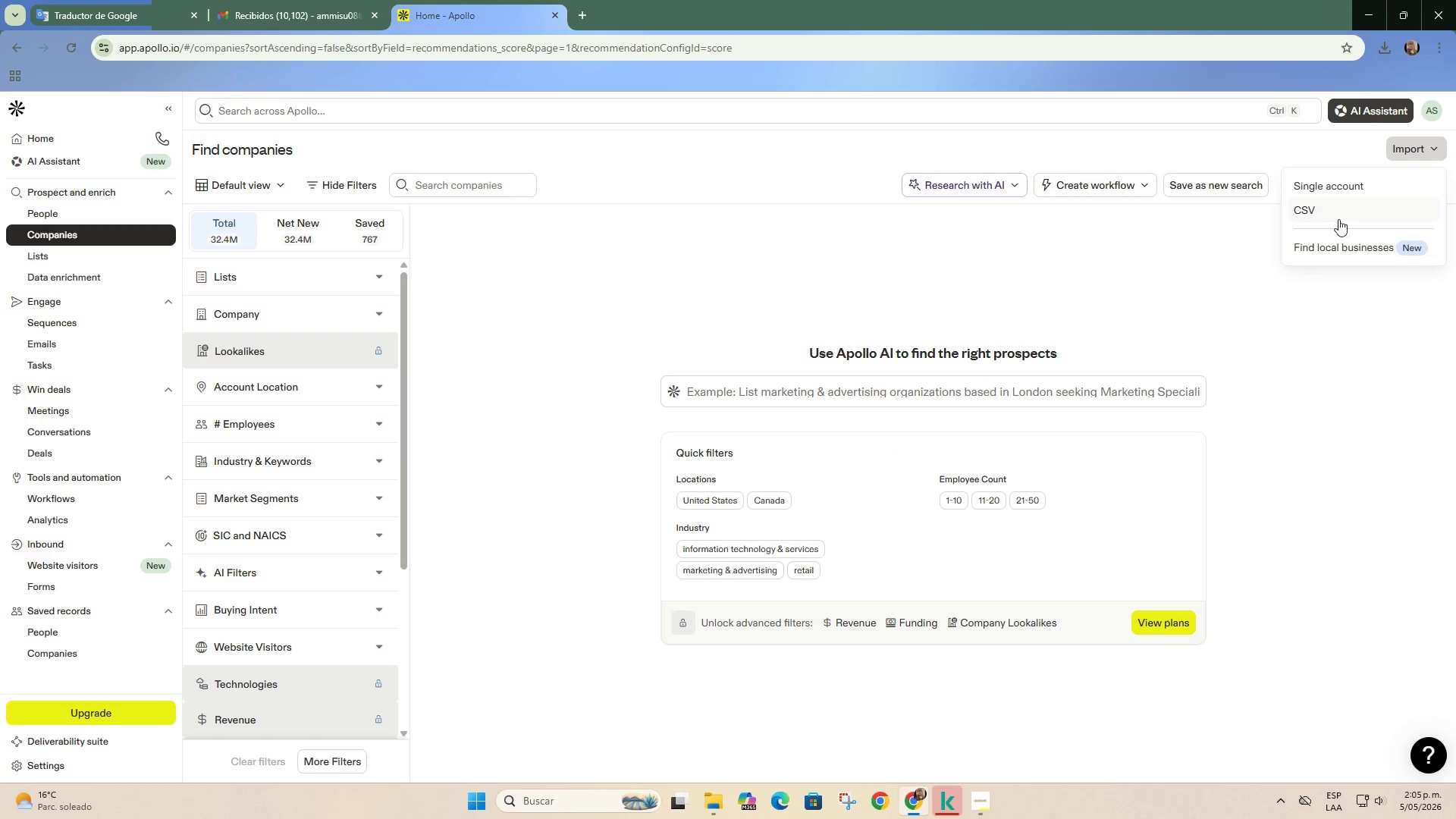 
left_click([1338, 214])
 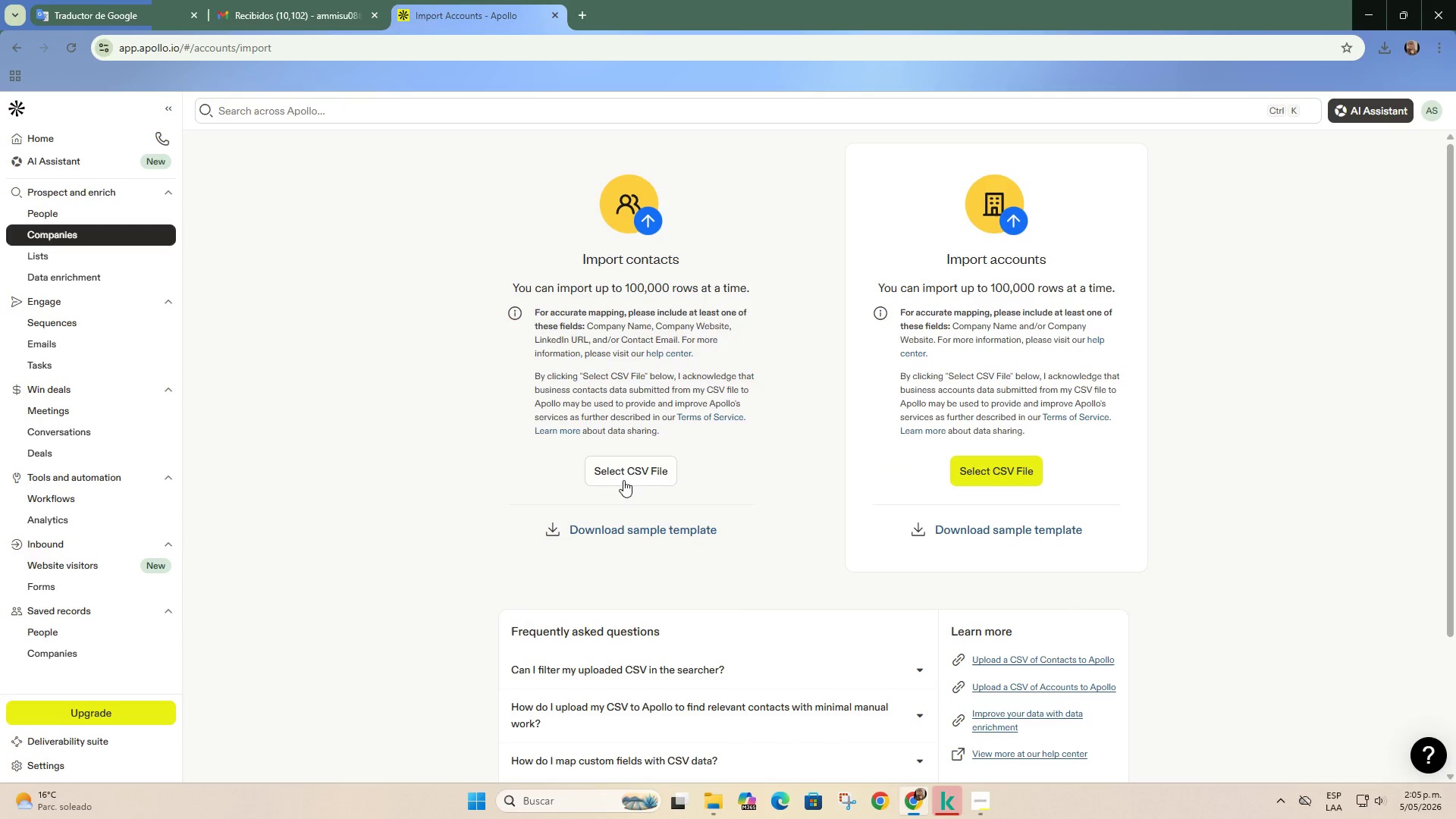 
left_click([632, 470])
 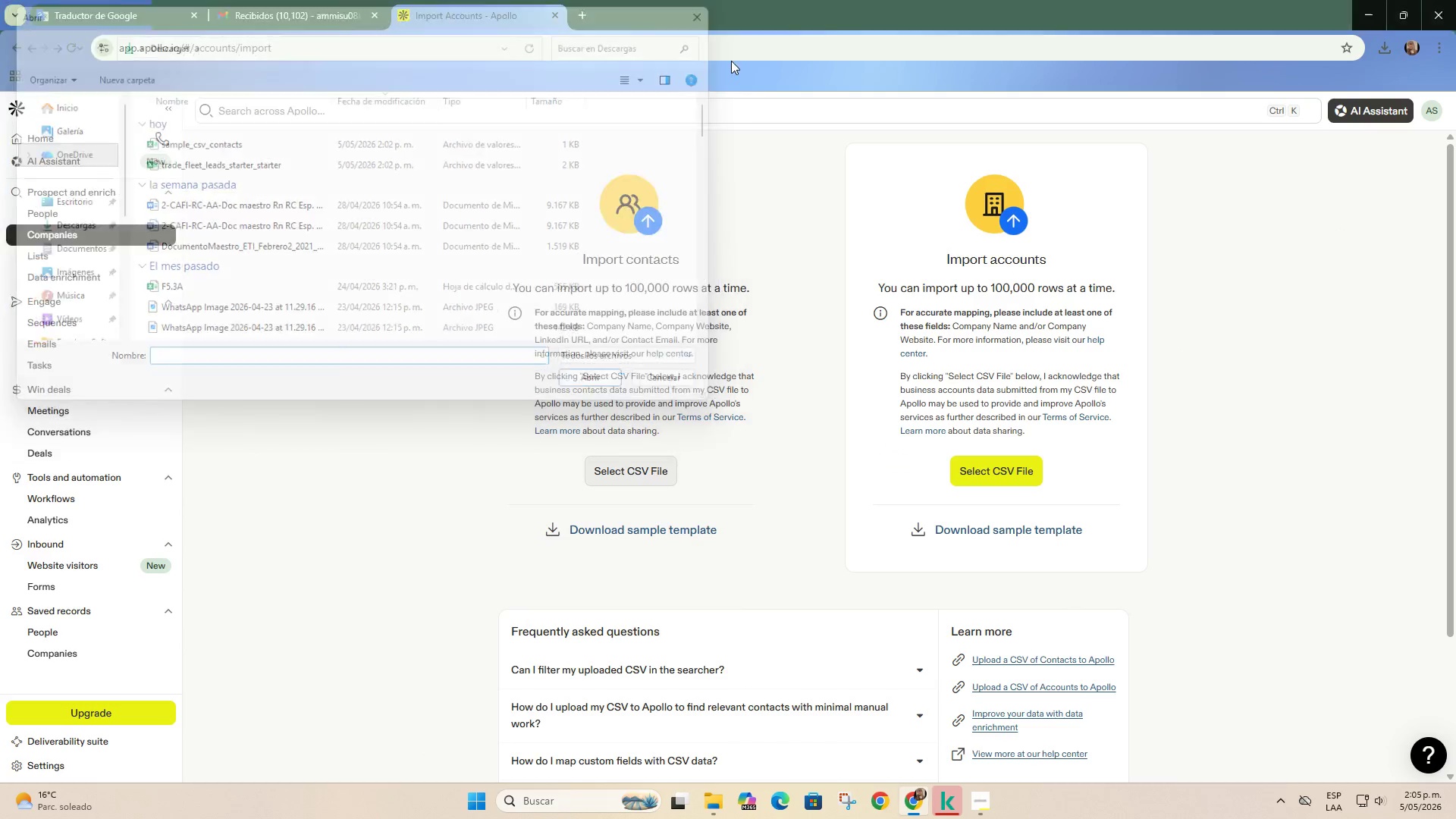 
left_click([1018, 479])
 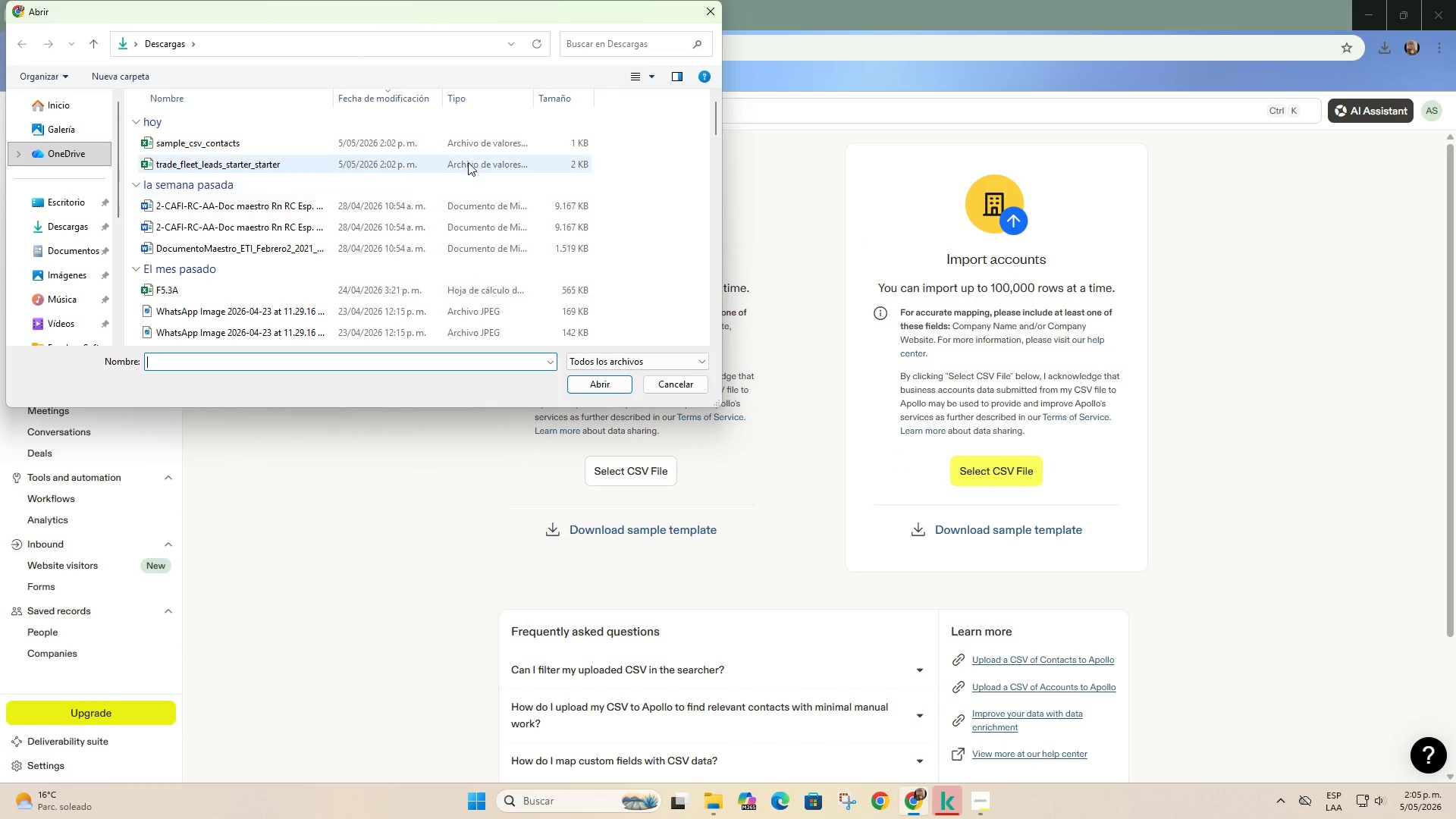 
left_click([472, 164])
 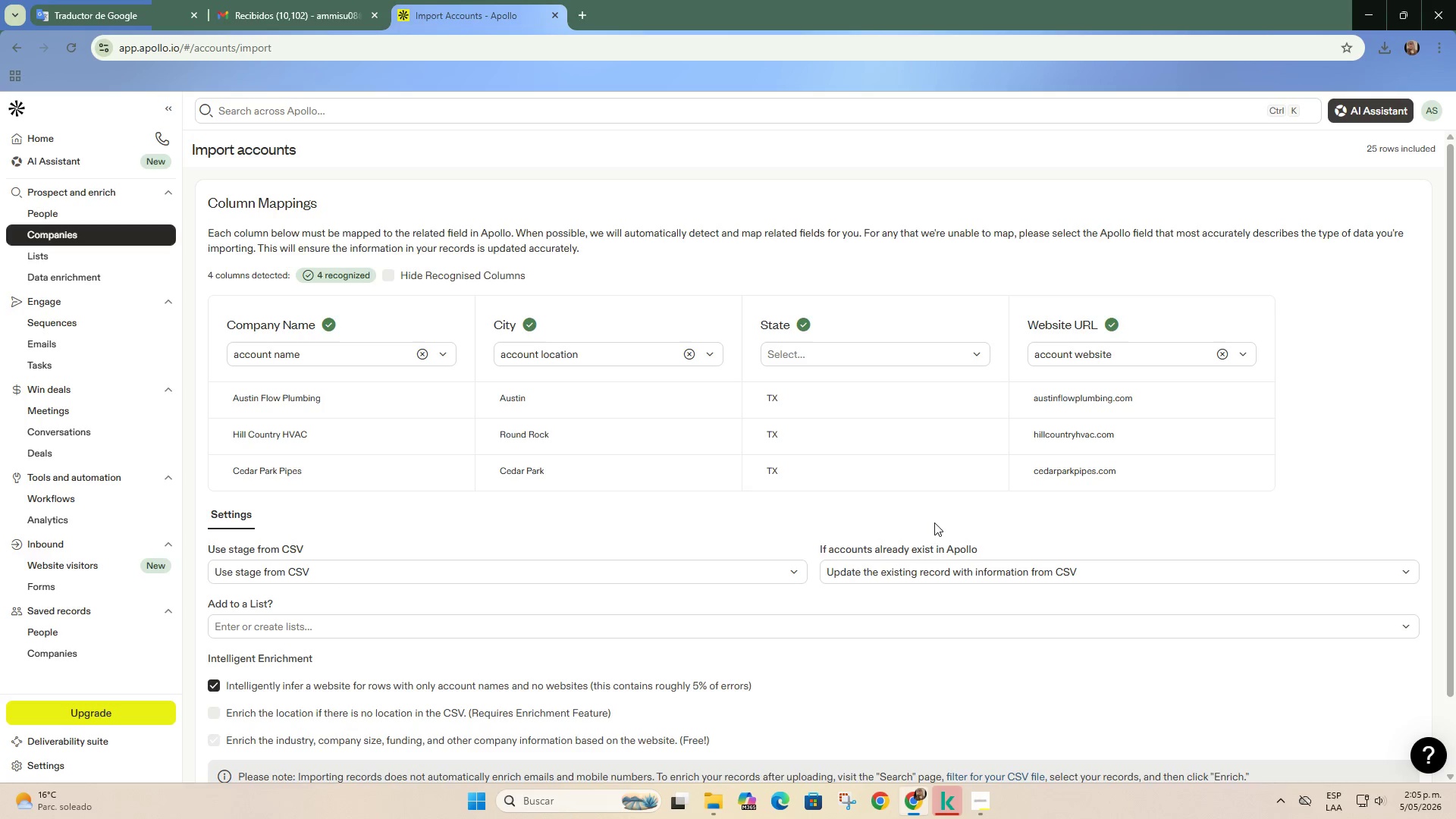 
scroll: coordinate [1145, 562], scroll_direction: down, amount: 6.0
 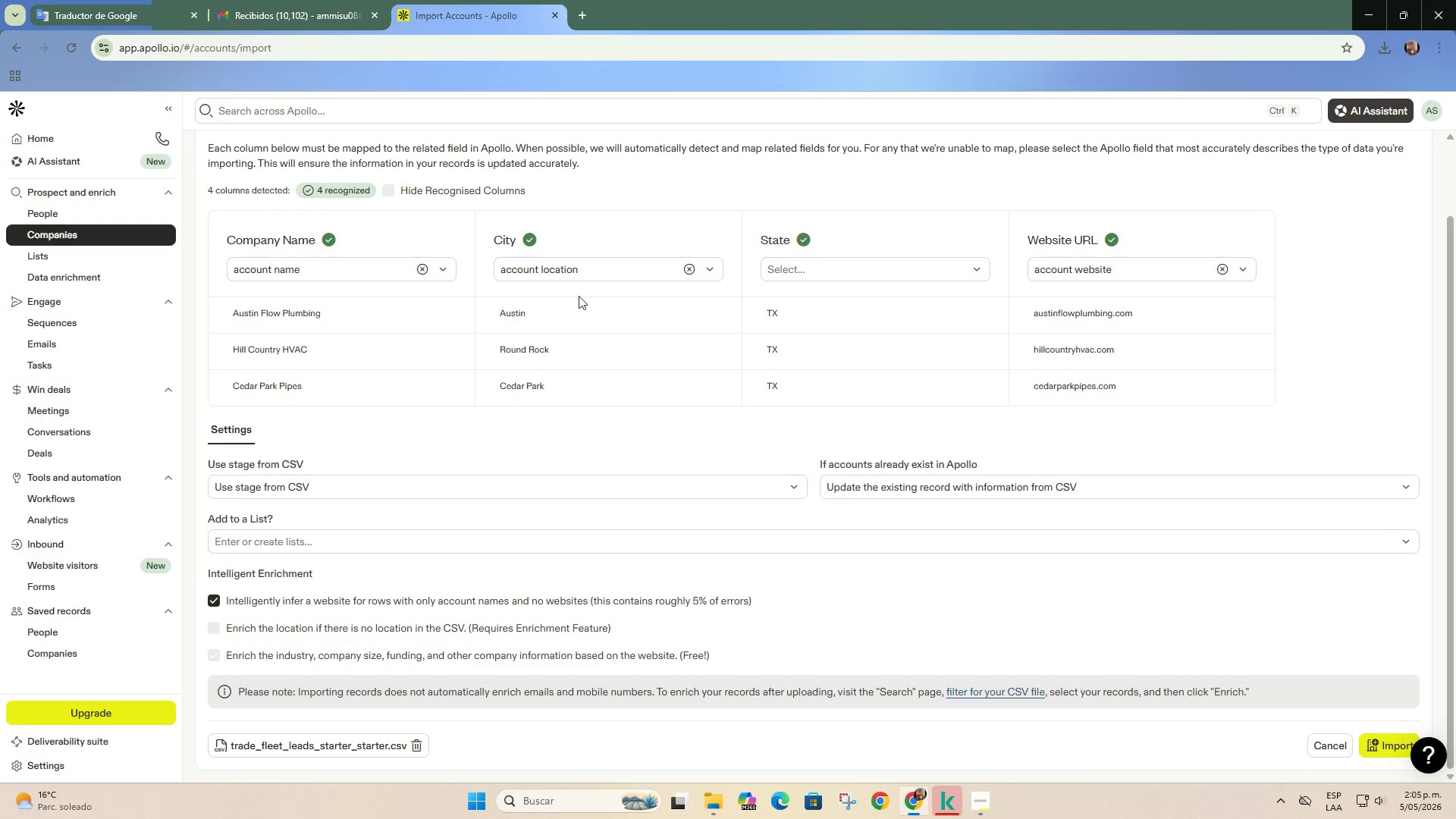 
left_click([821, 275])
 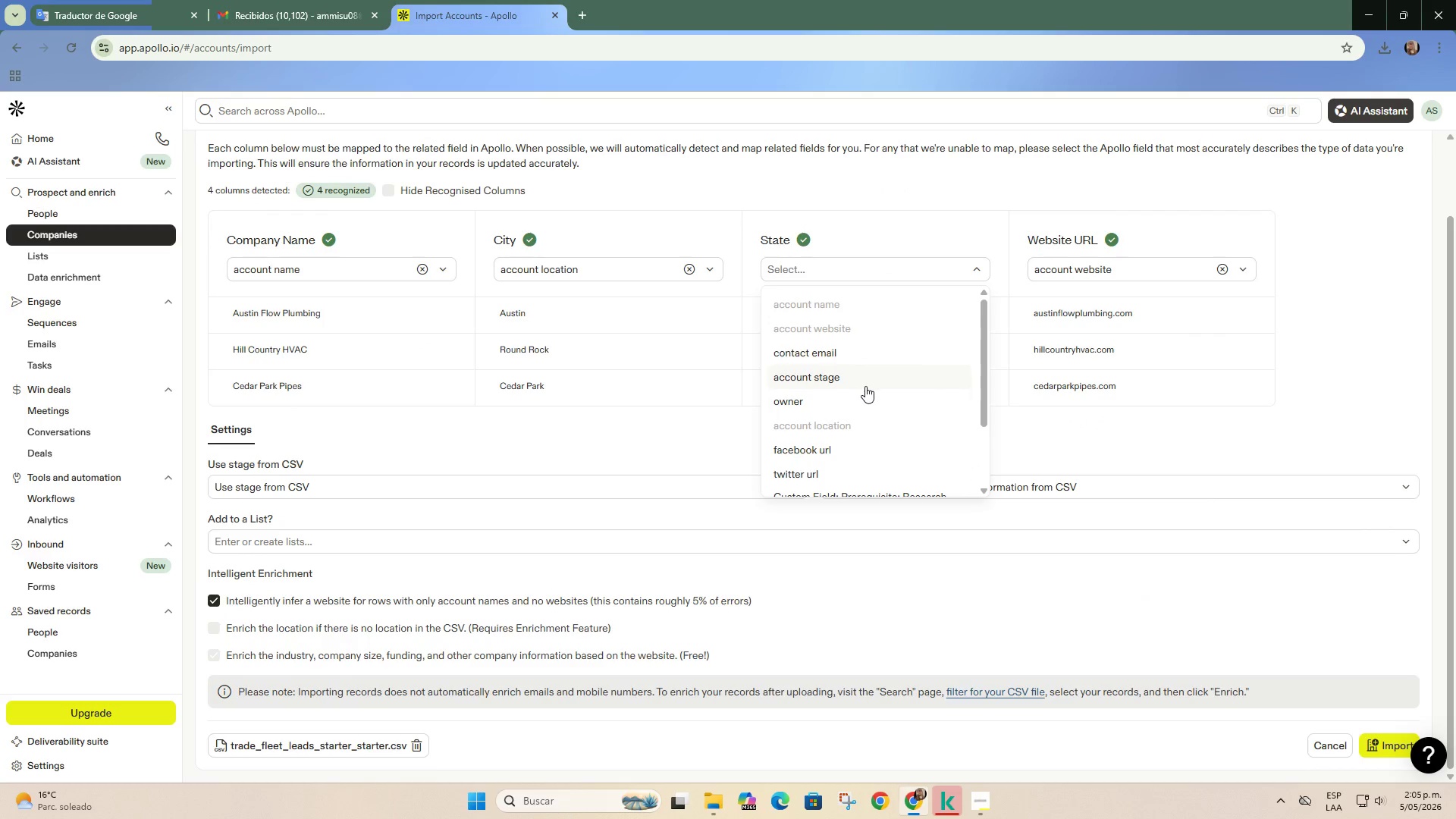 
left_click([865, 386])
 